 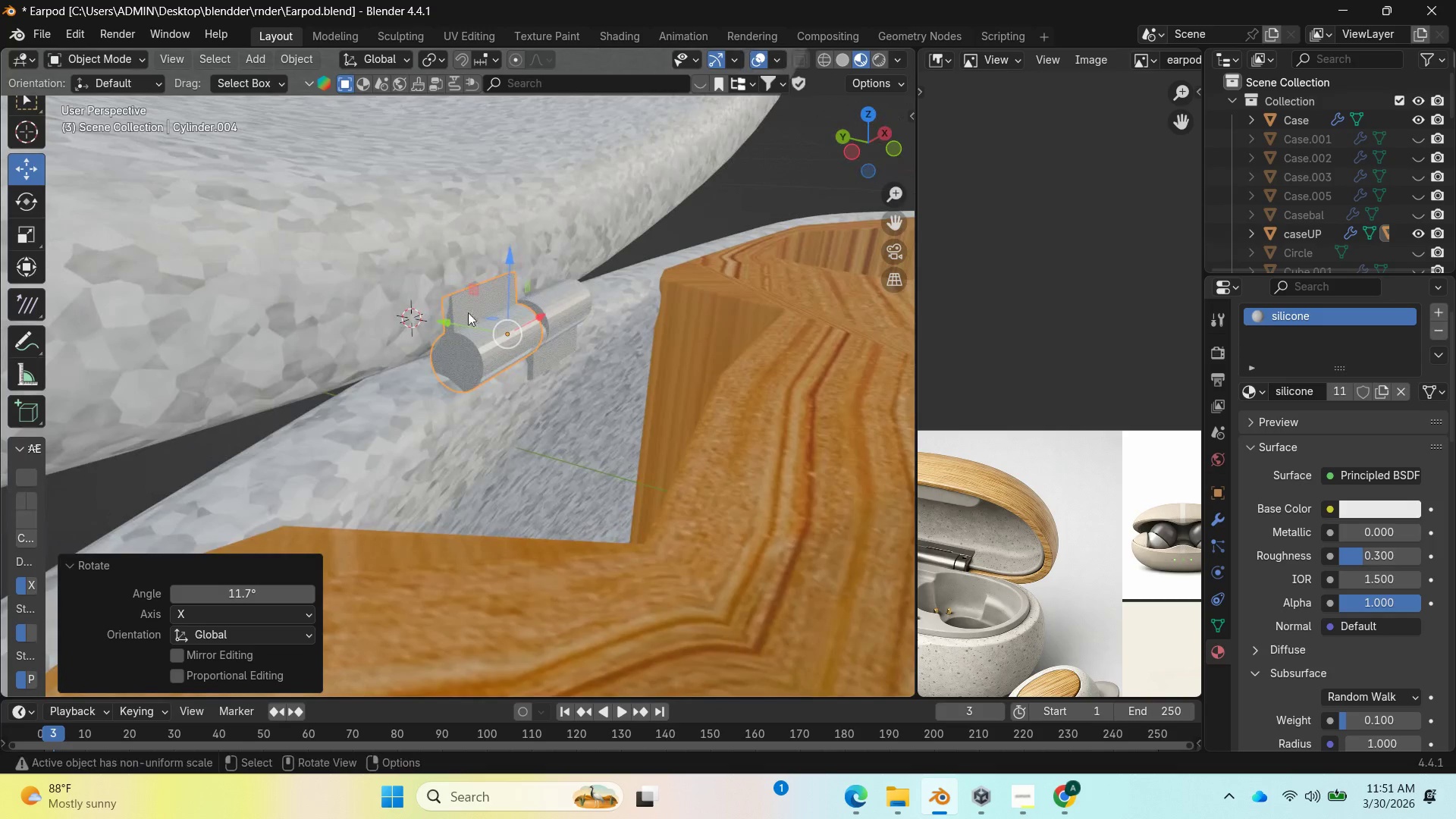 
left_click([406, 292])
 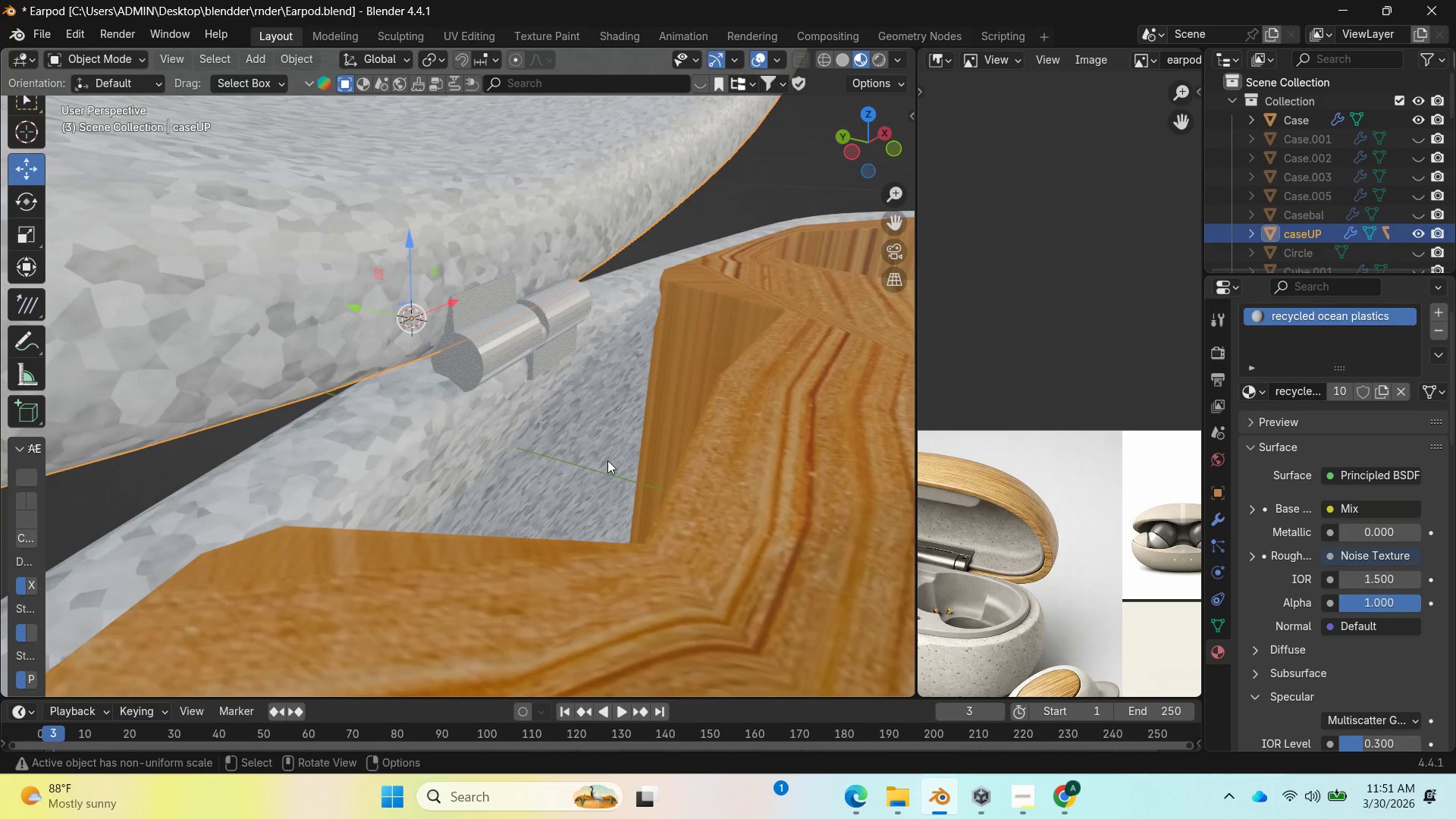 
type(rx)
 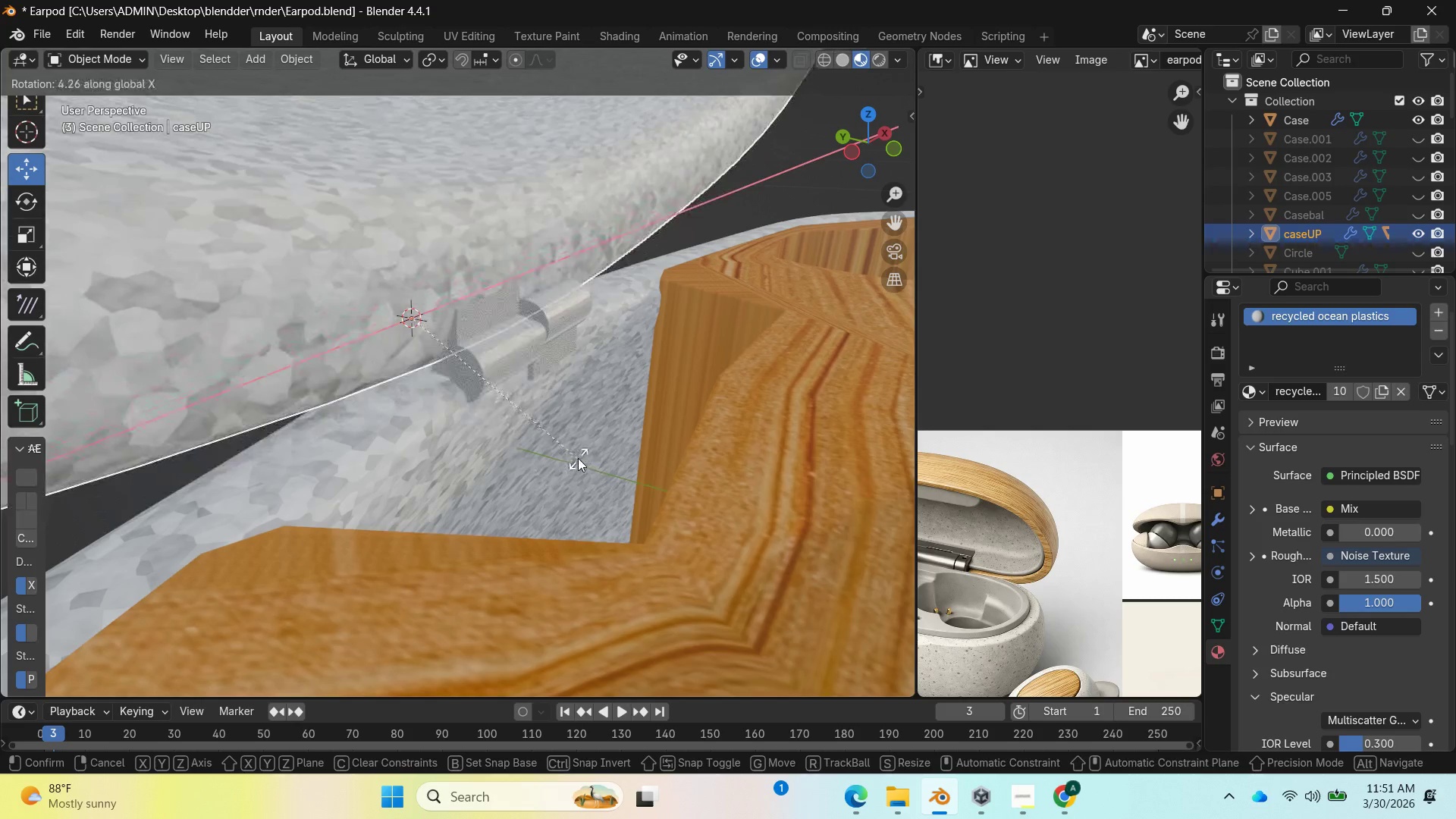 
wait(5.94)
 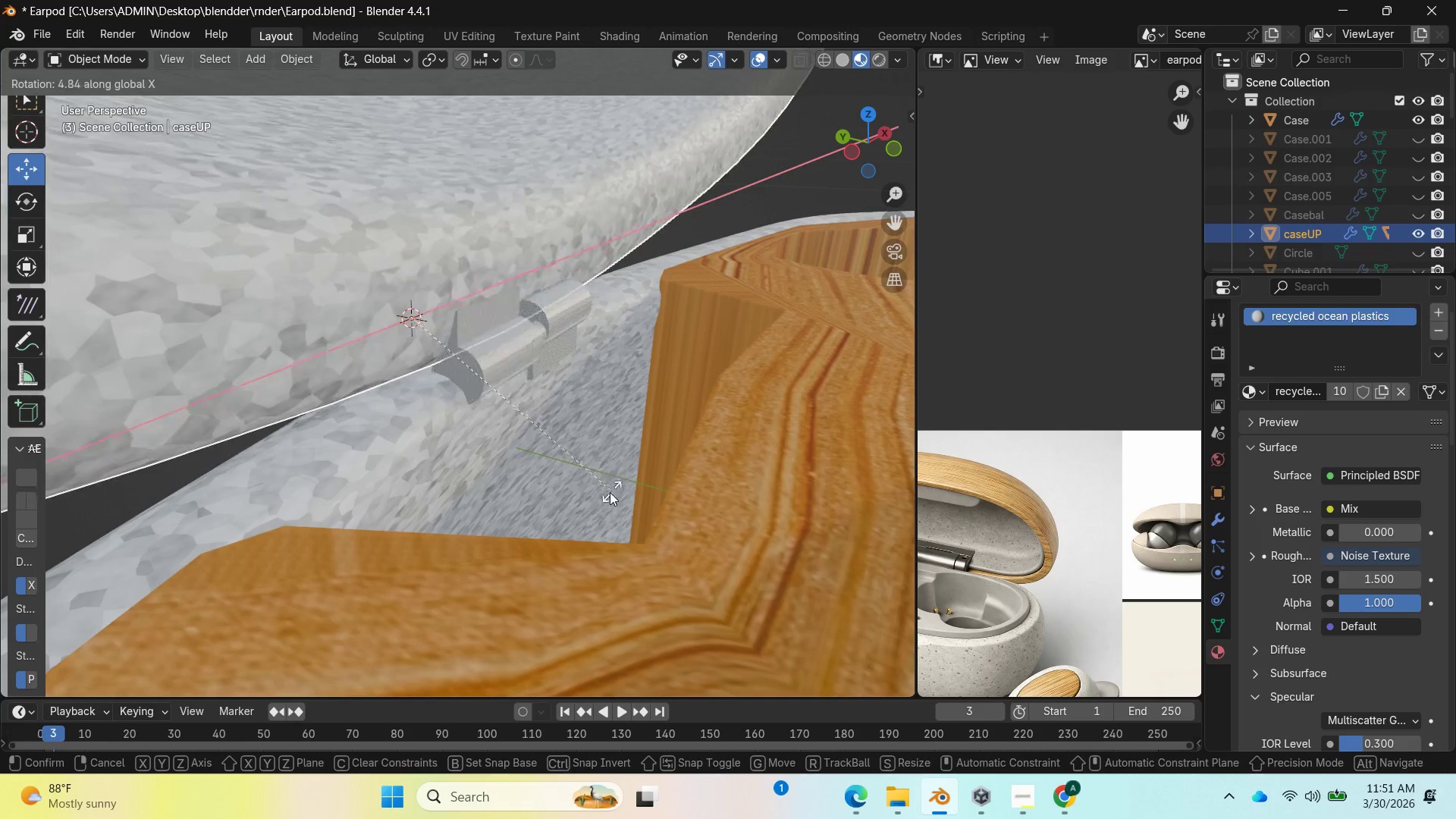 
left_click([578, 450])
 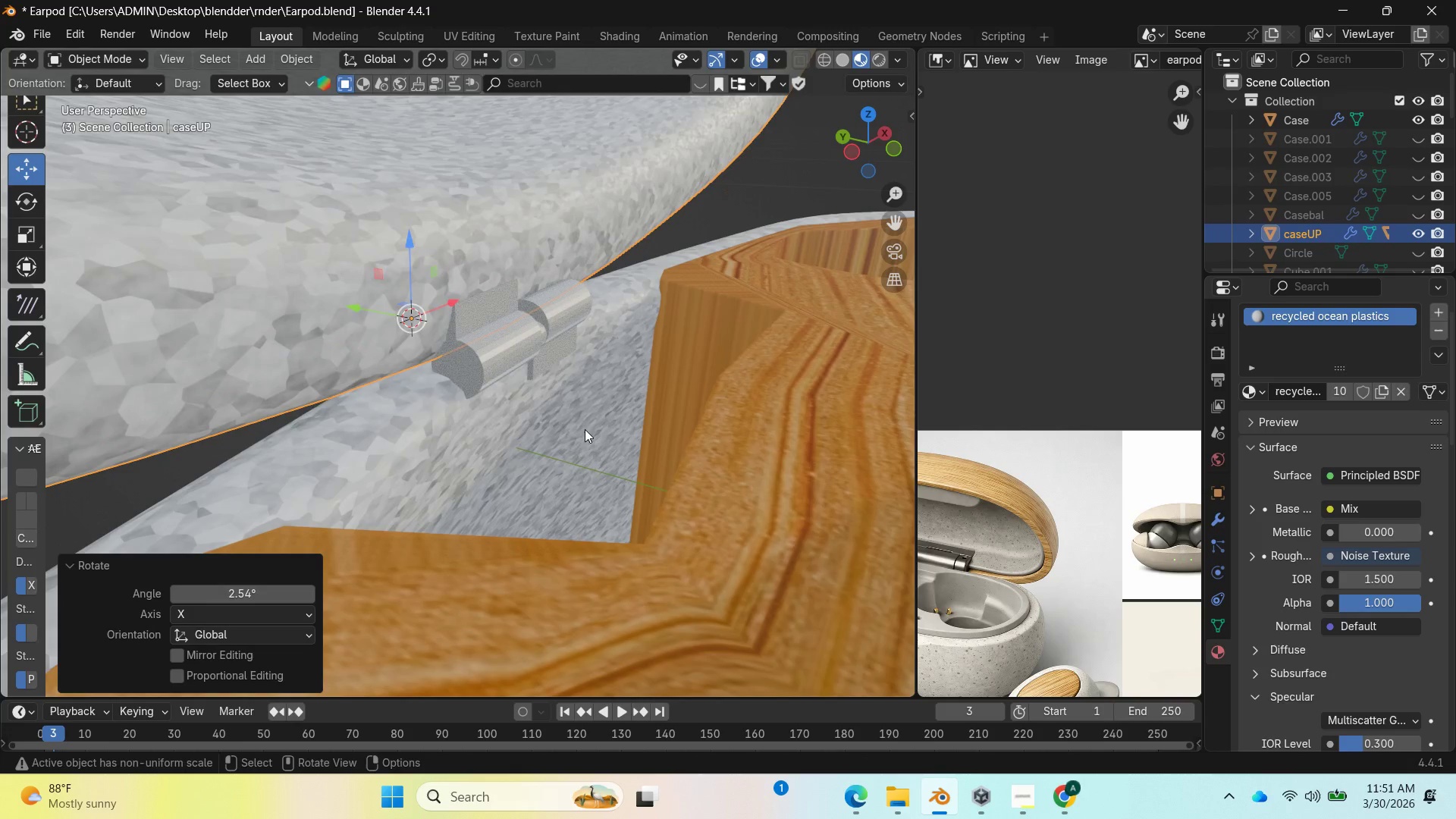 
scroll: coordinate [578, 424], scroll_direction: down, amount: 2.0
 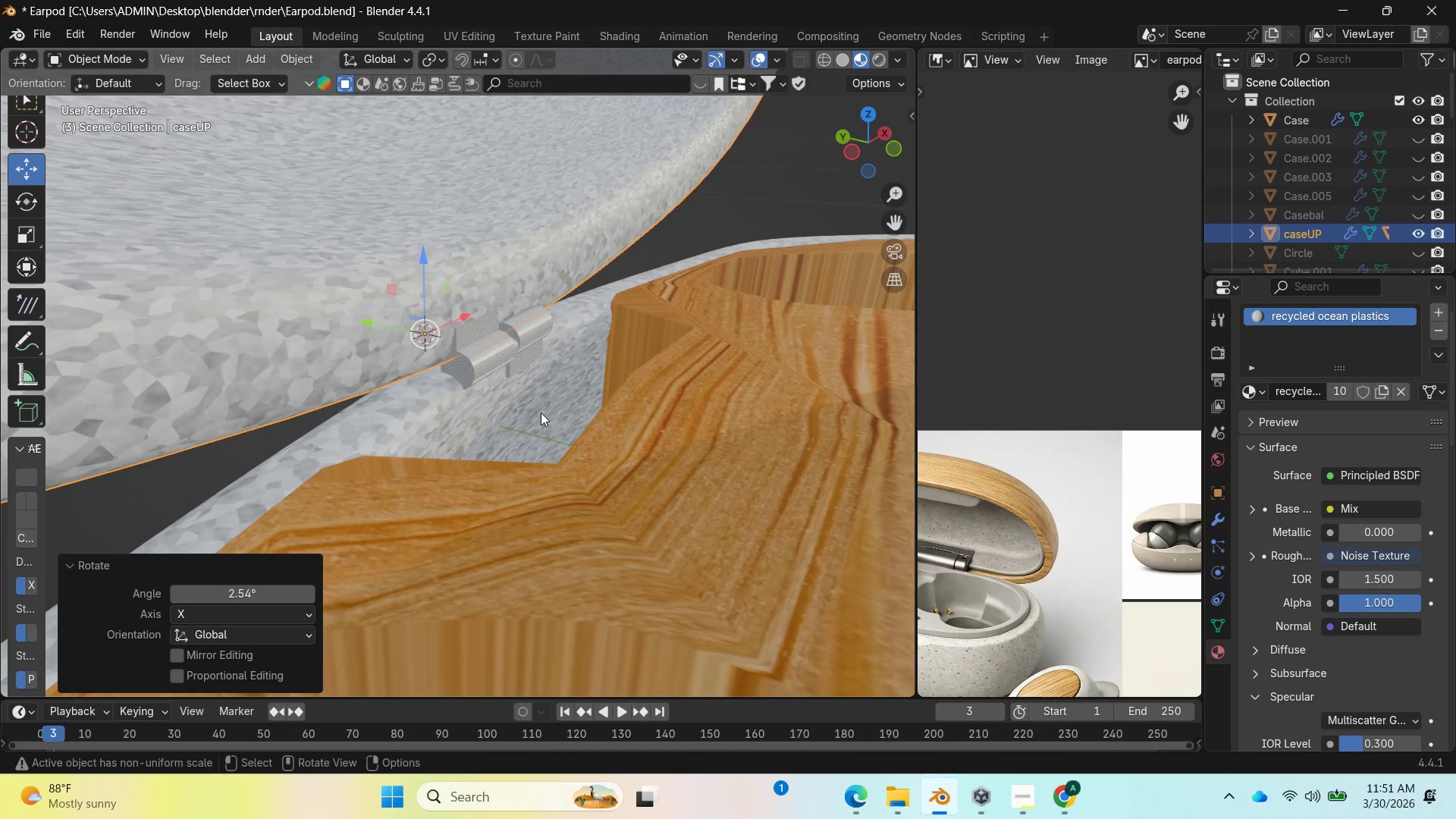 
hold_key(key=ShiftLeft, duration=1.77)
left_click([475, 359])
 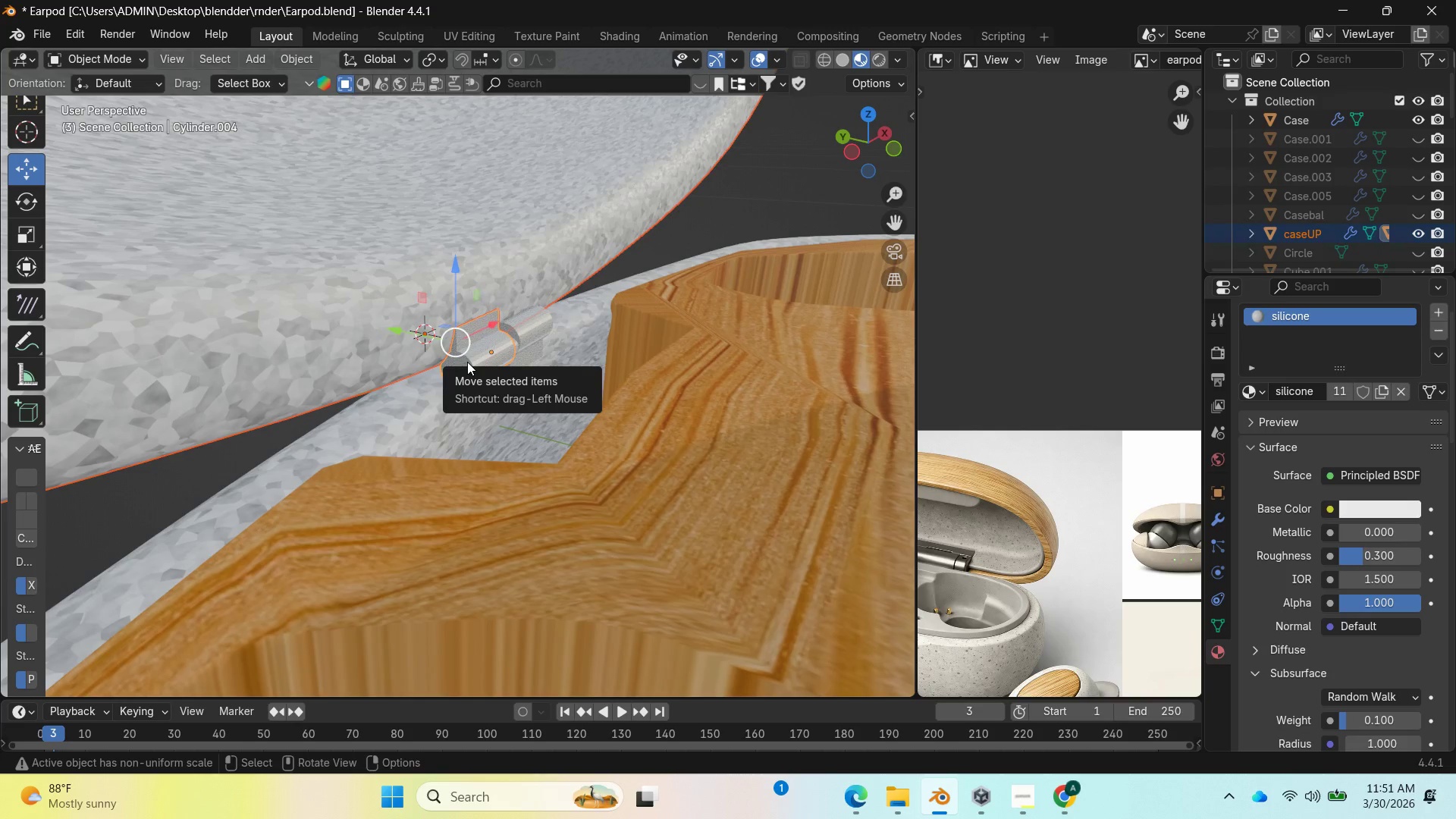 
key(P)
 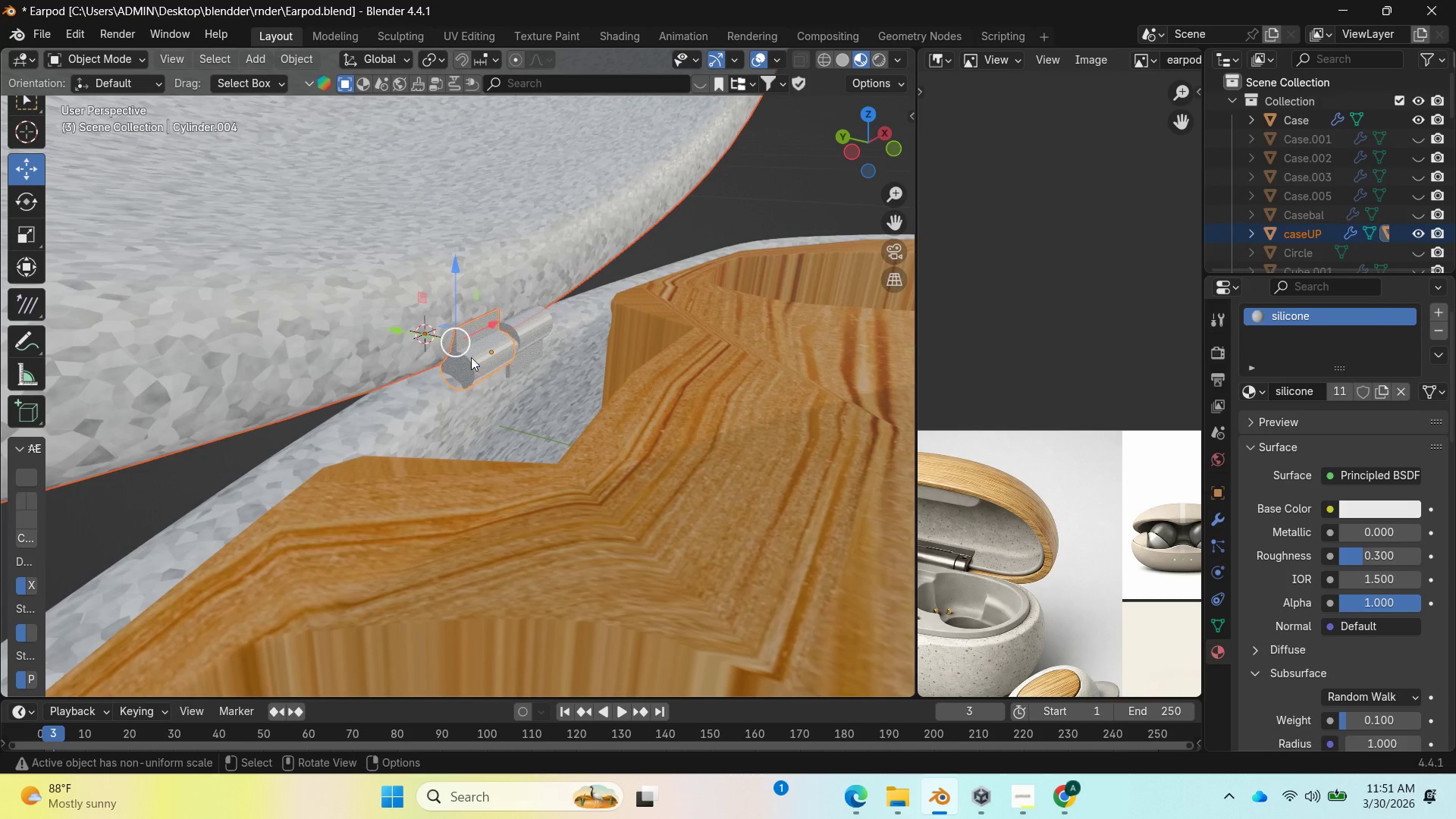 
mouse_move([471, 371])
 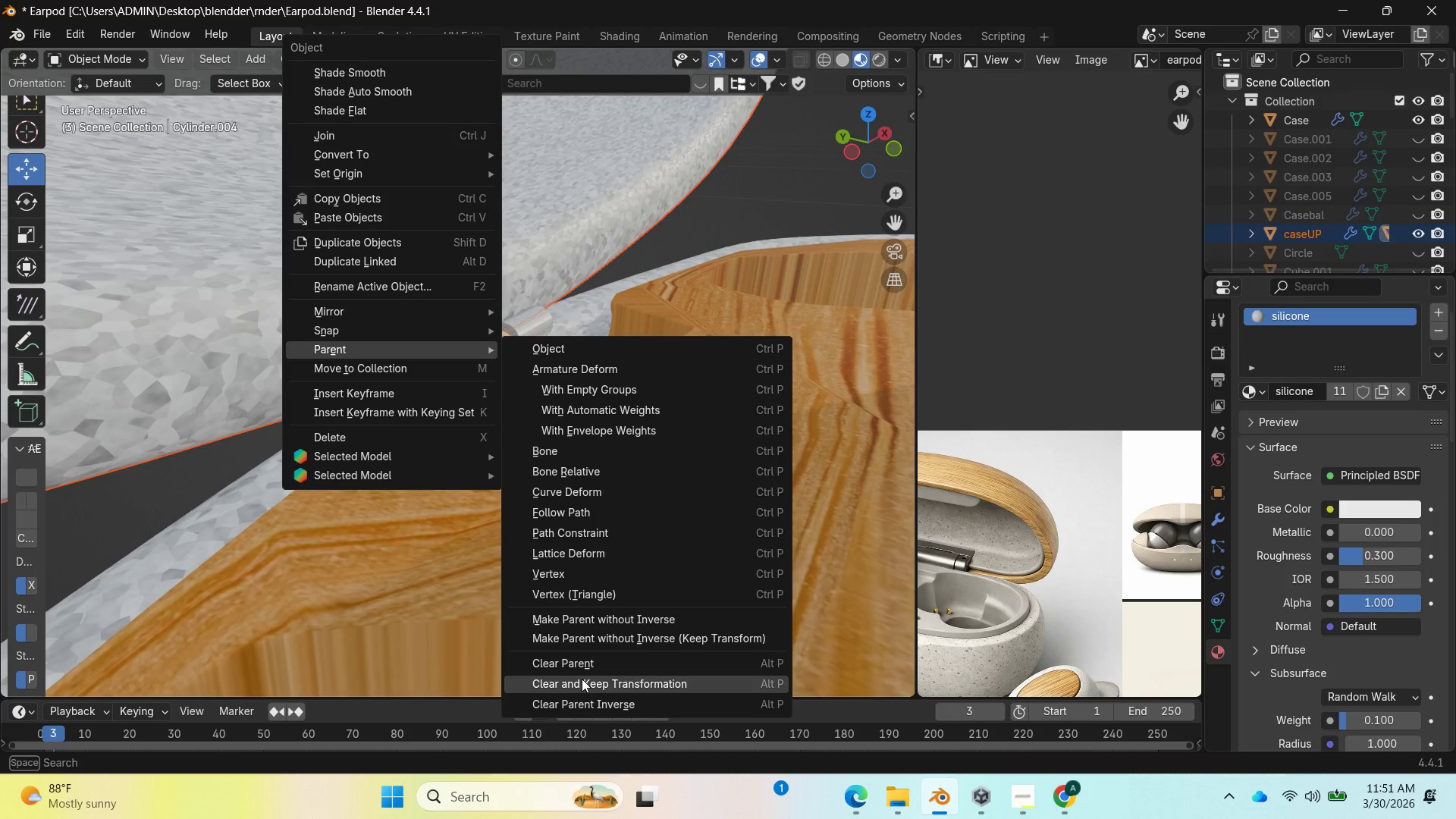 
left_click([582, 679])
 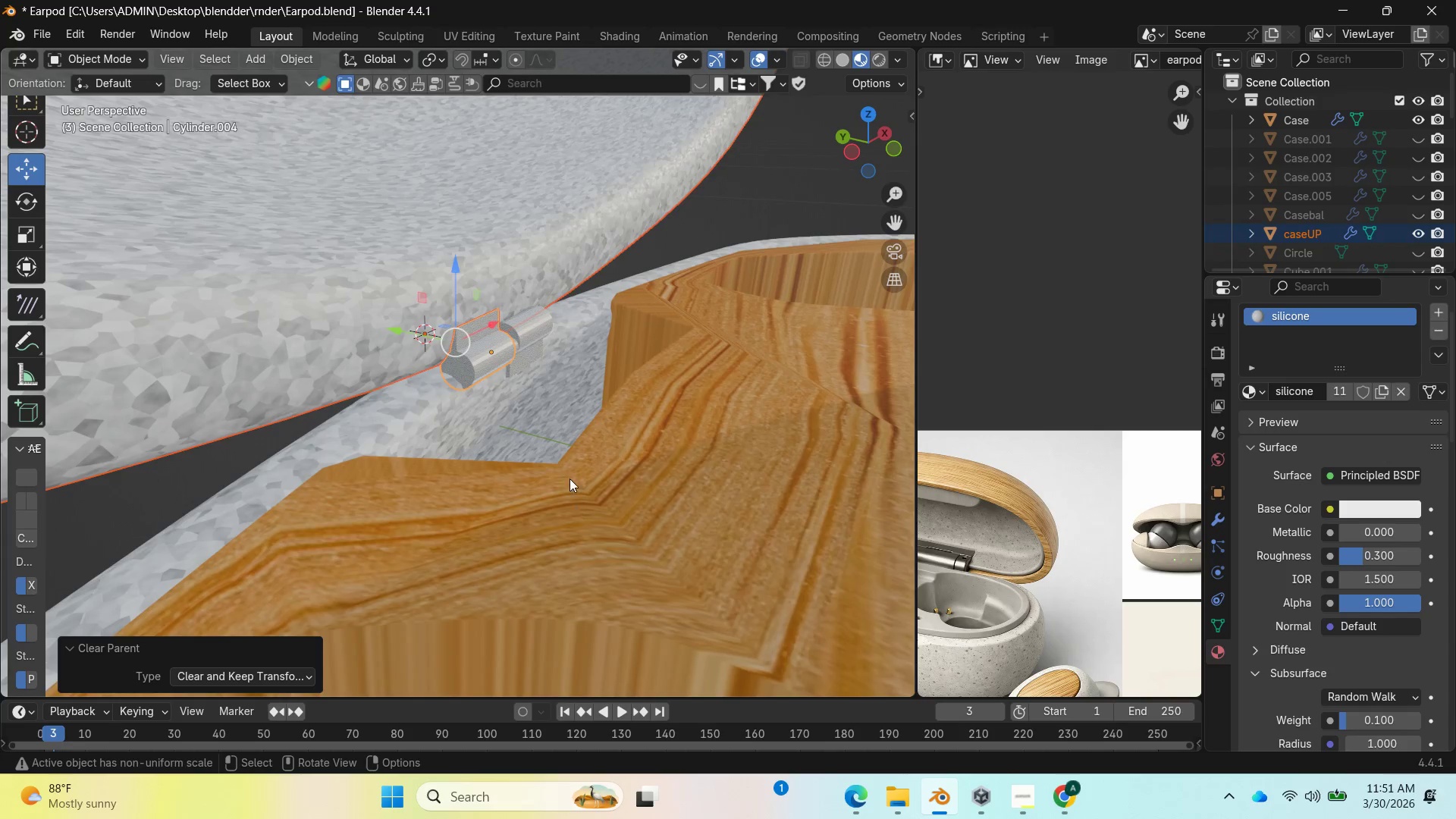 
scroll: coordinate [570, 478], scroll_direction: down, amount: 2.0
 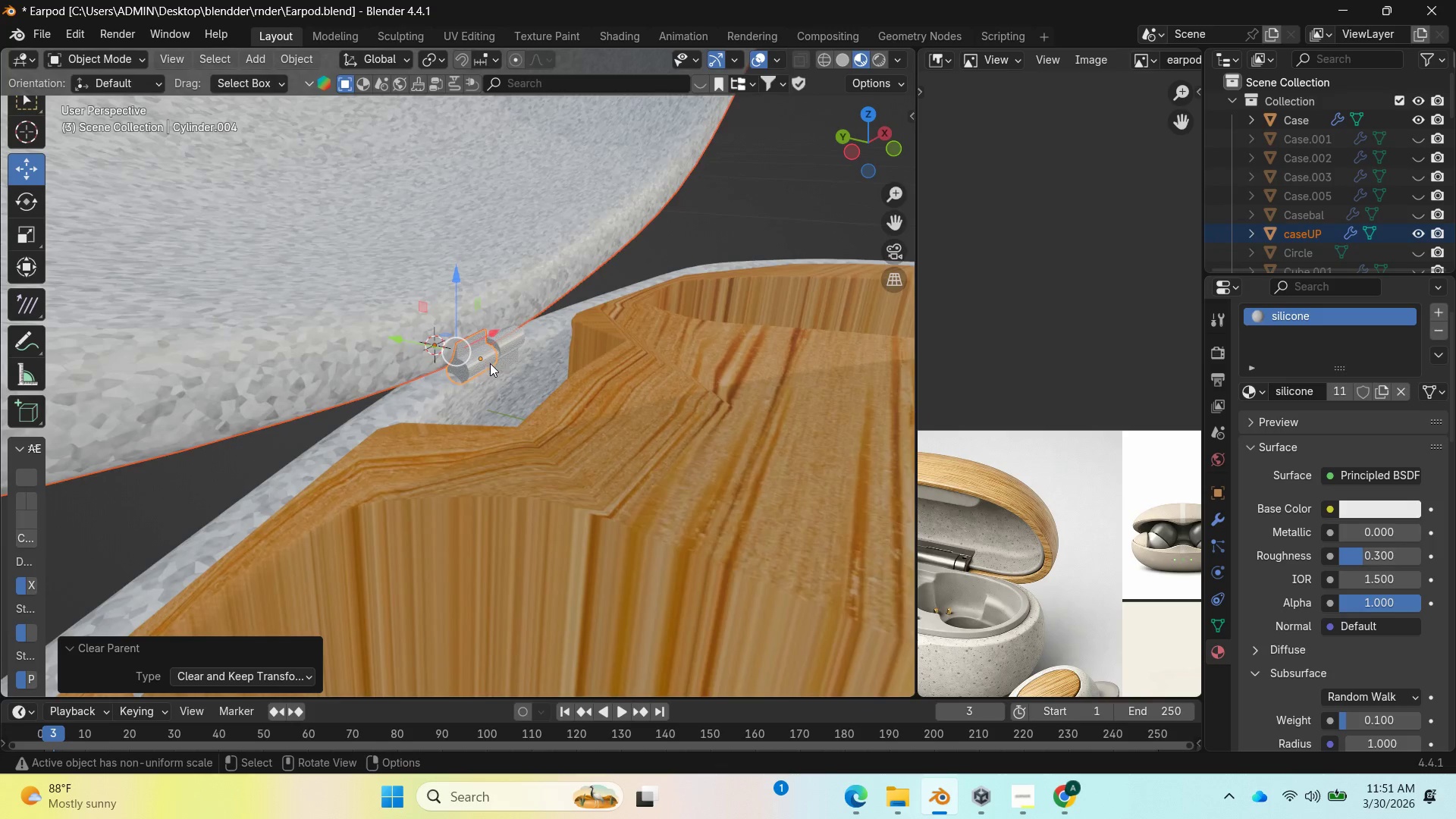 
left_click([488, 362])
 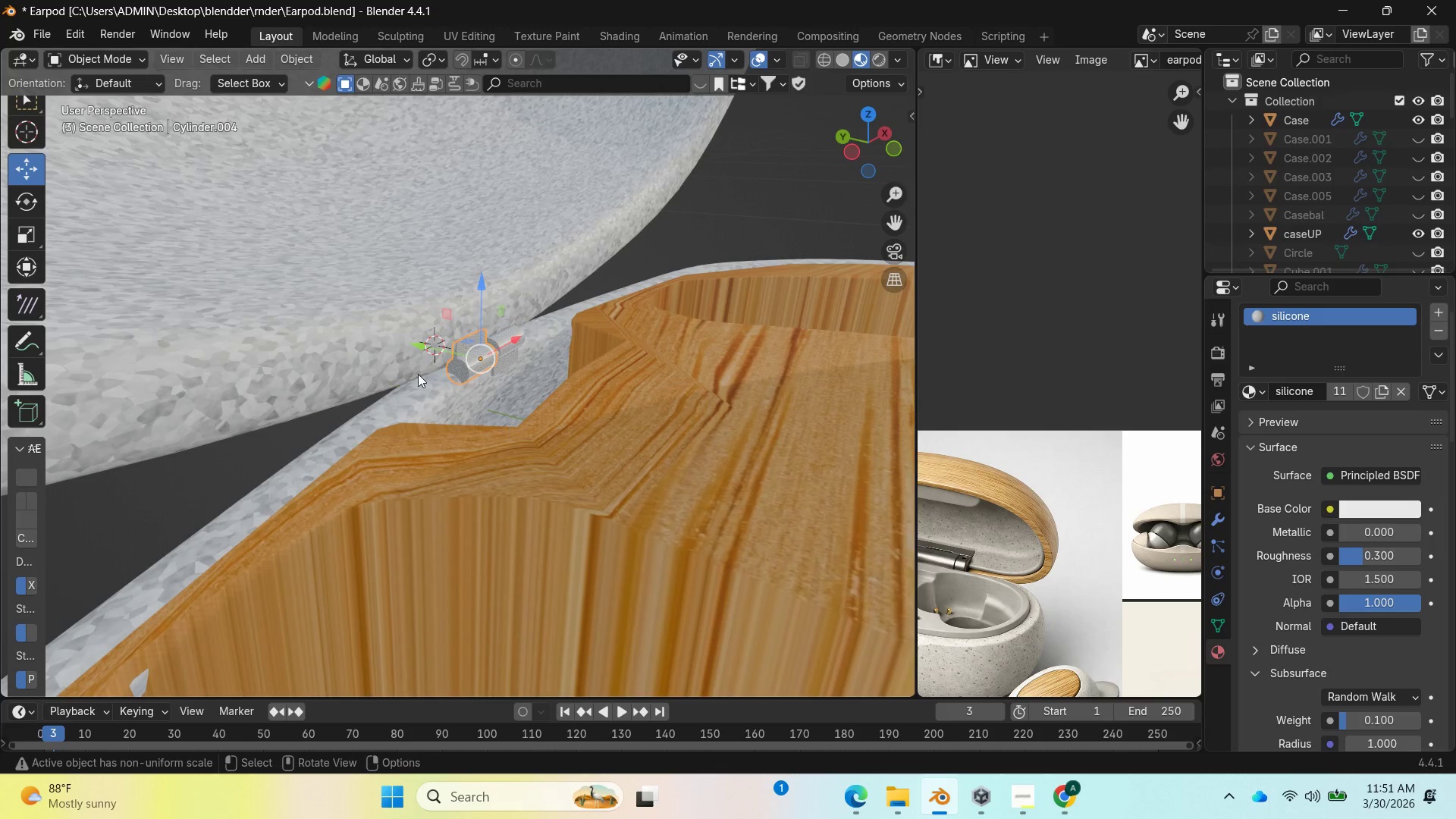 
left_click([416, 372])
 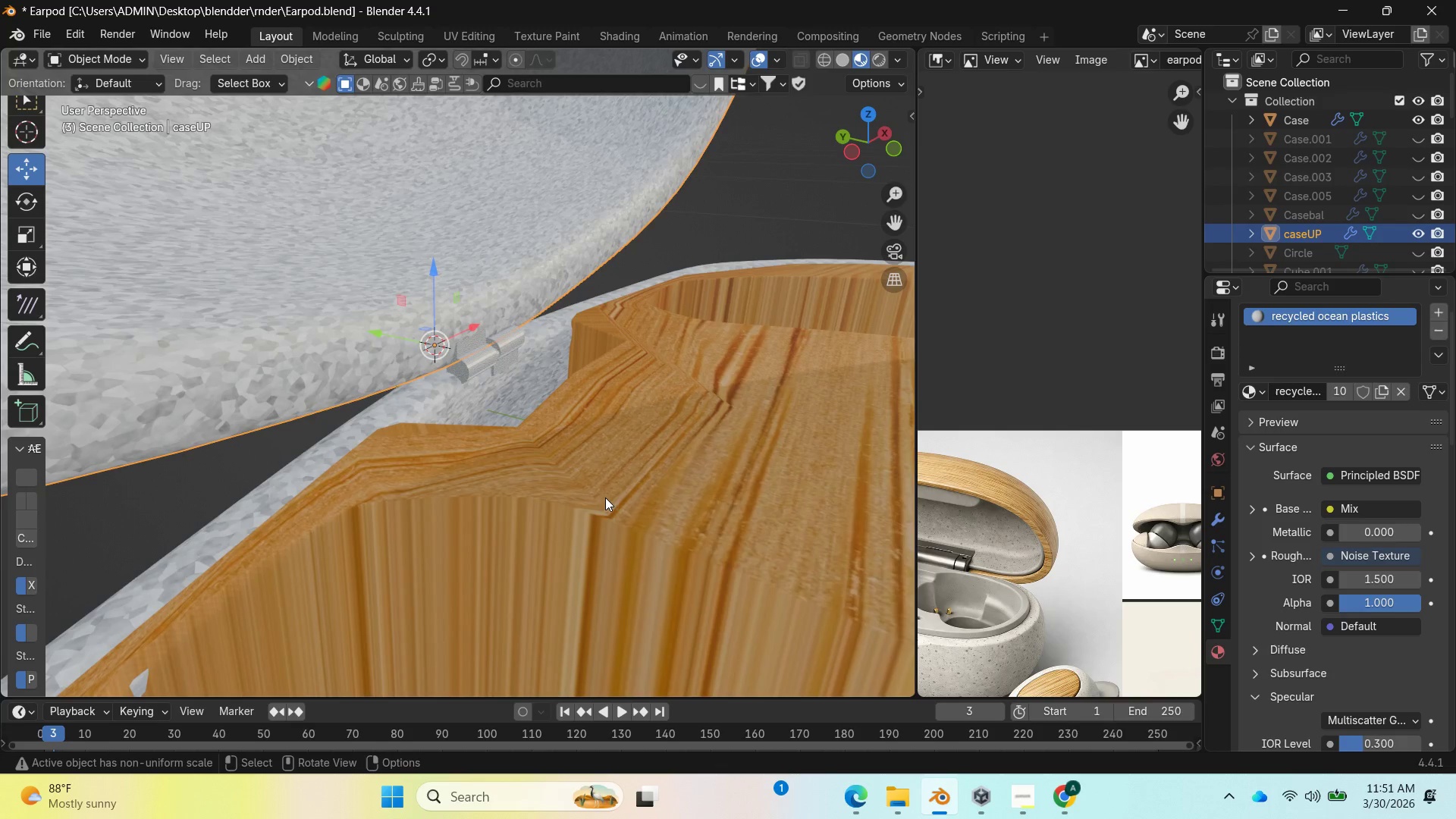 
type(rx)
 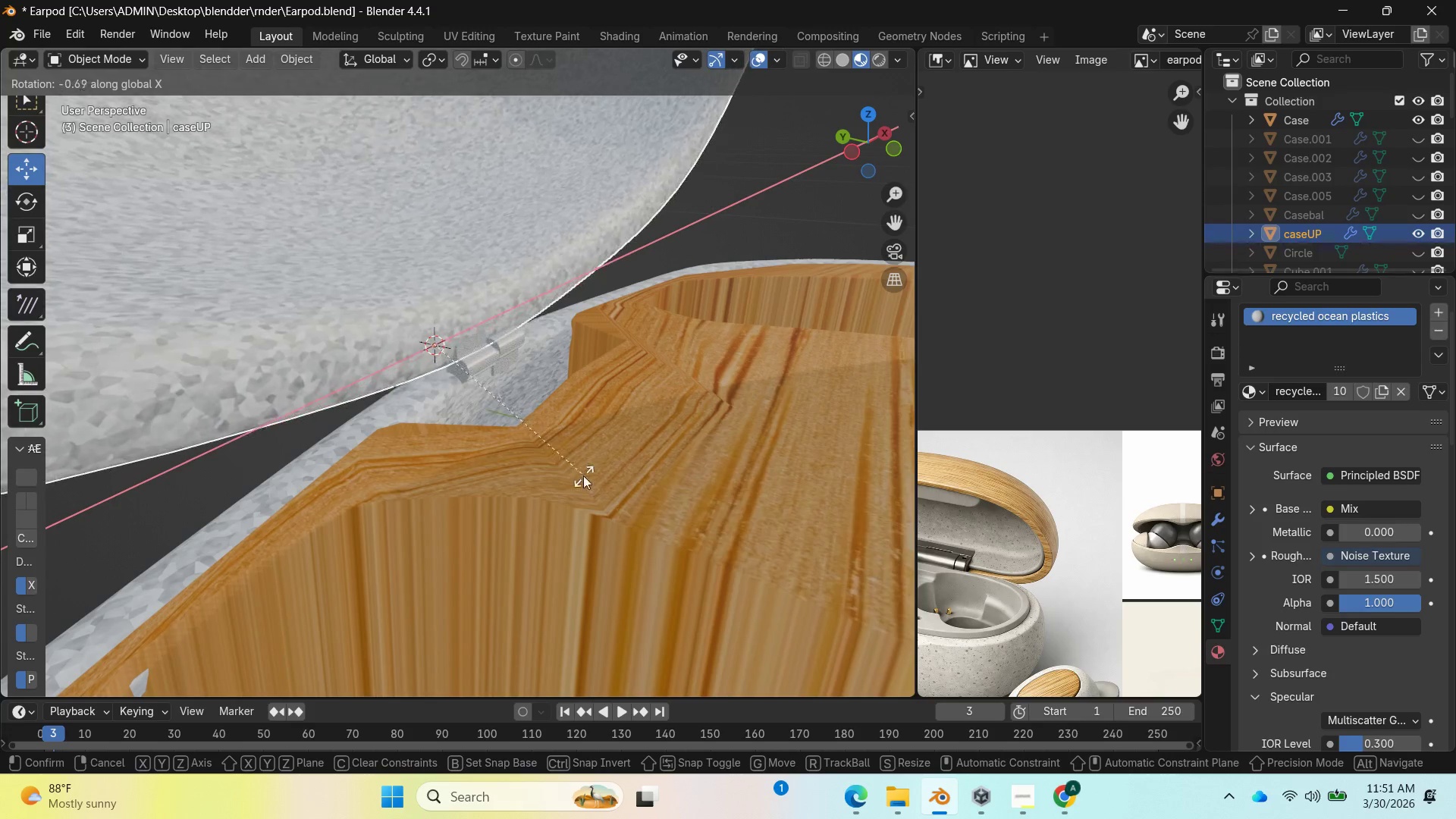 
left_click([585, 483])
 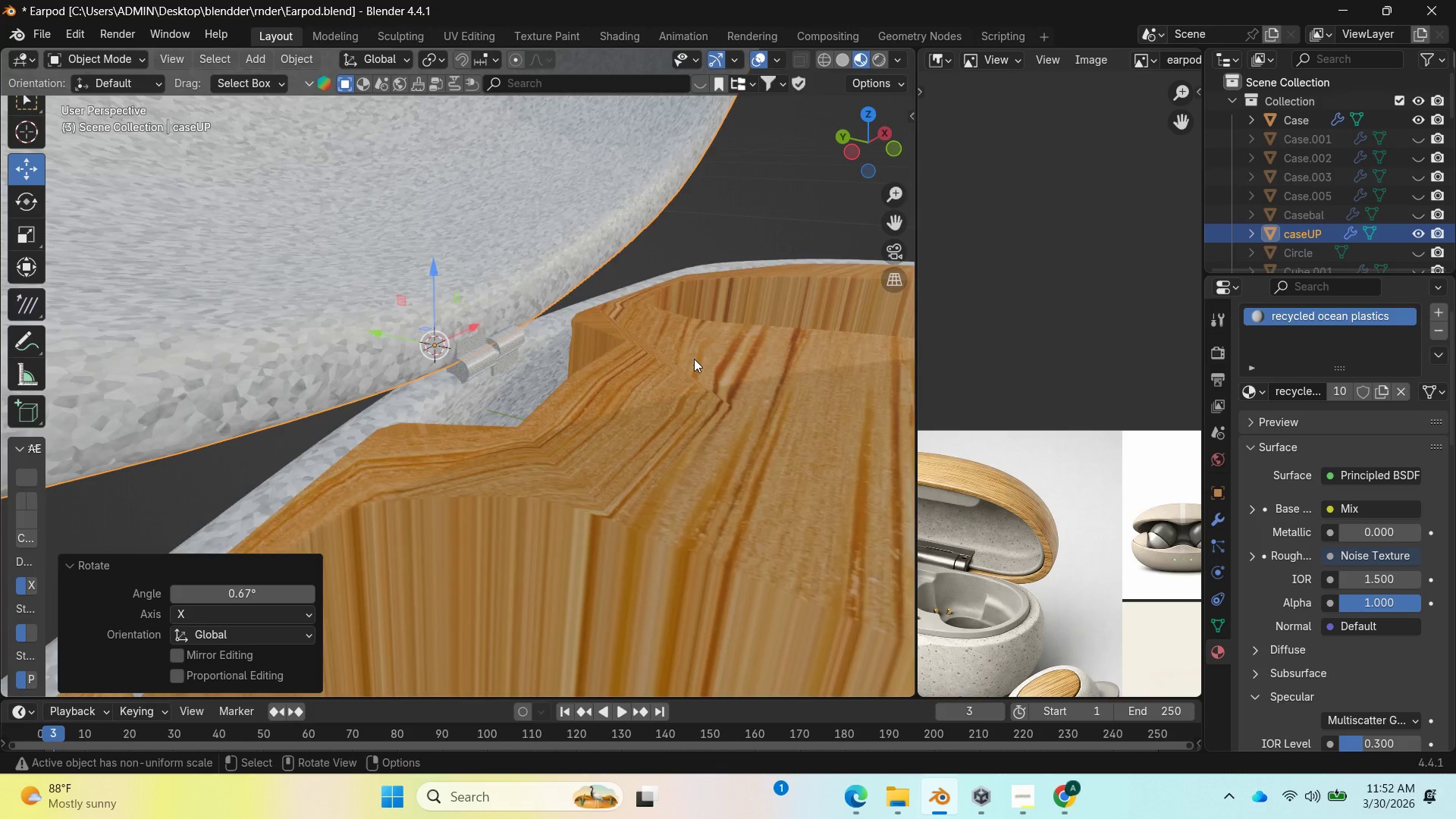 
scroll: coordinate [642, 351], scroll_direction: down, amount: 9.0
 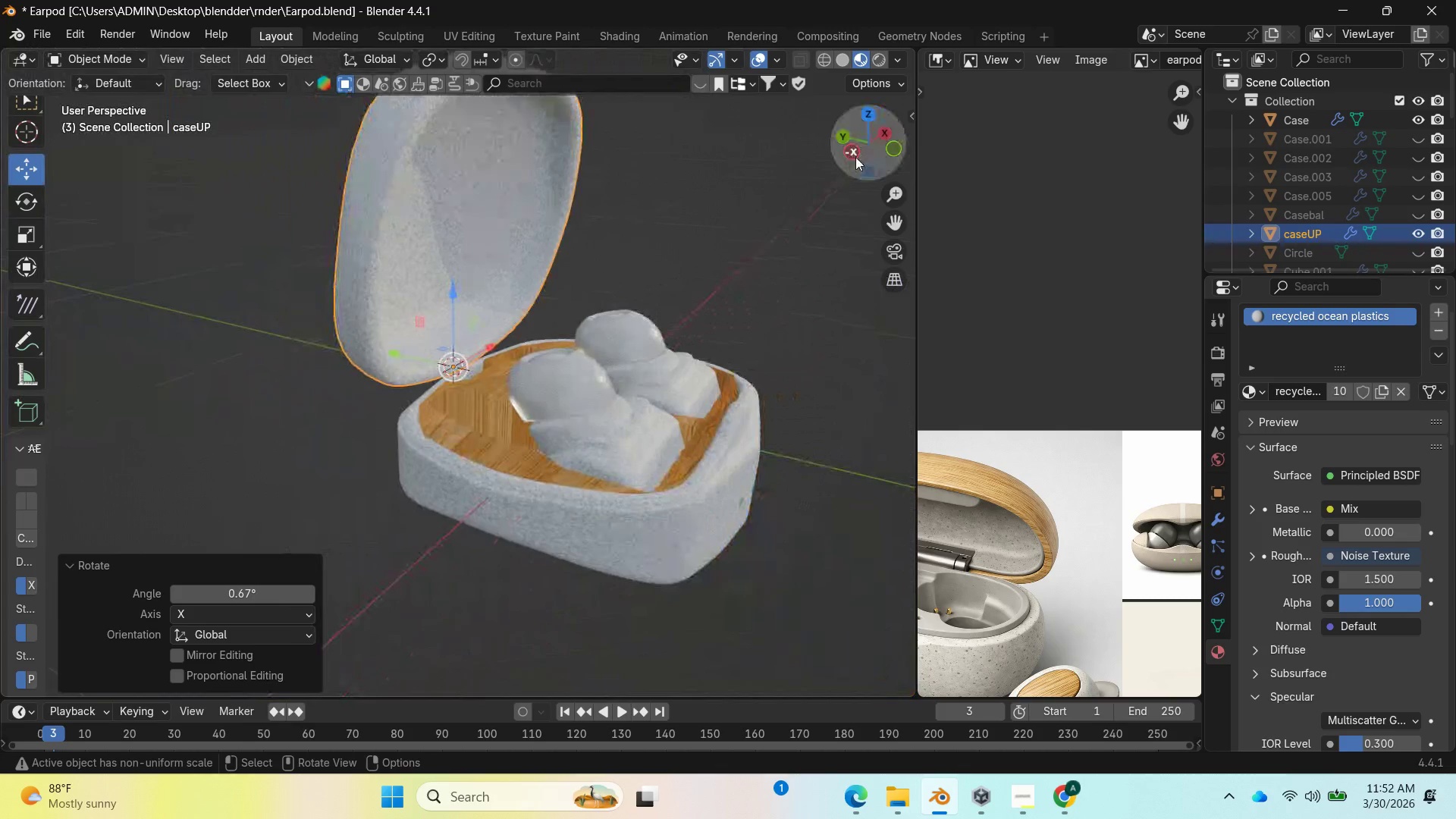 
left_click_drag(start_coordinate=[860, 155], to_coordinate=[739, 196])
 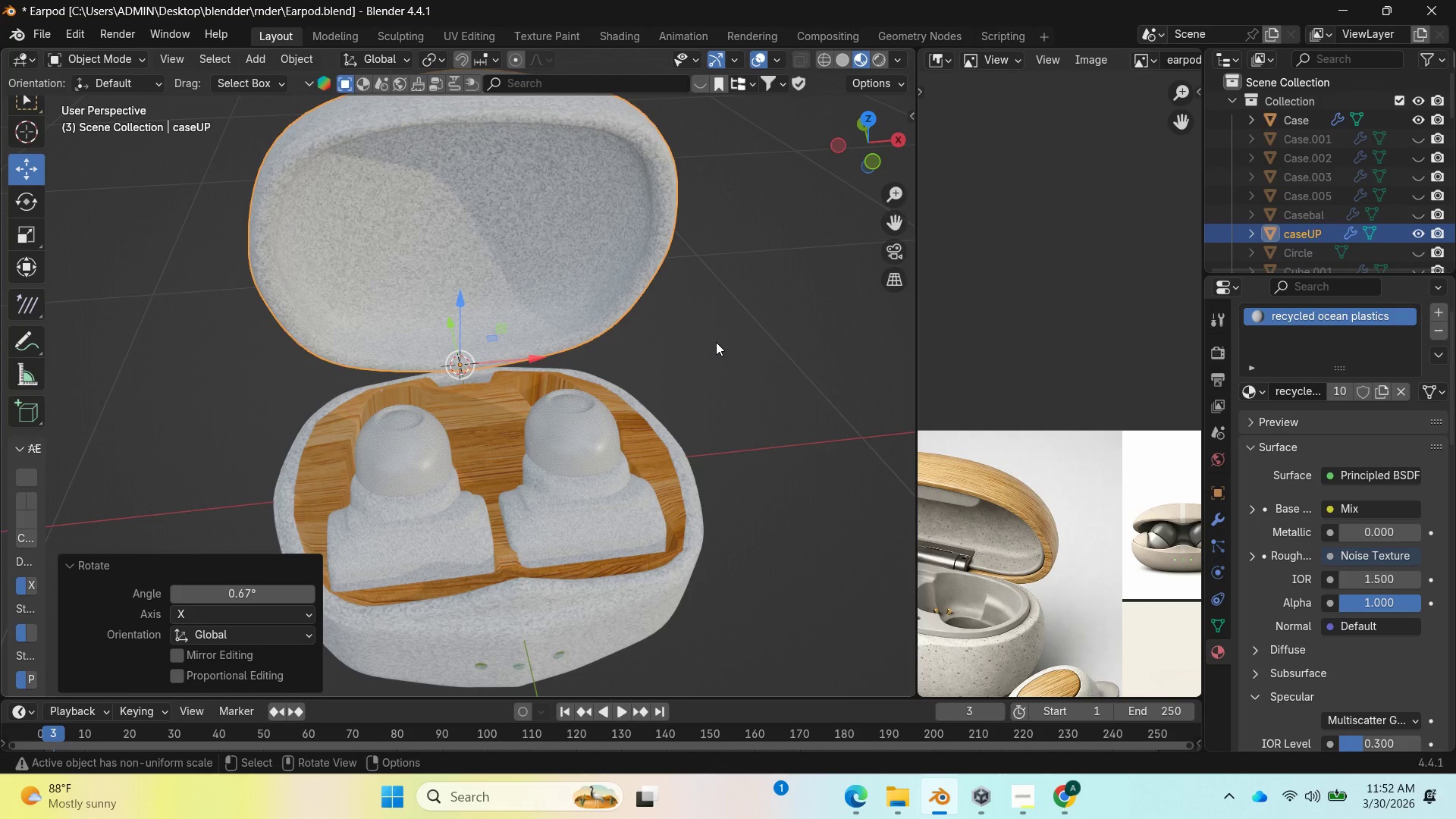 
left_click_drag(start_coordinate=[877, 150], to_coordinate=[83, 162])
 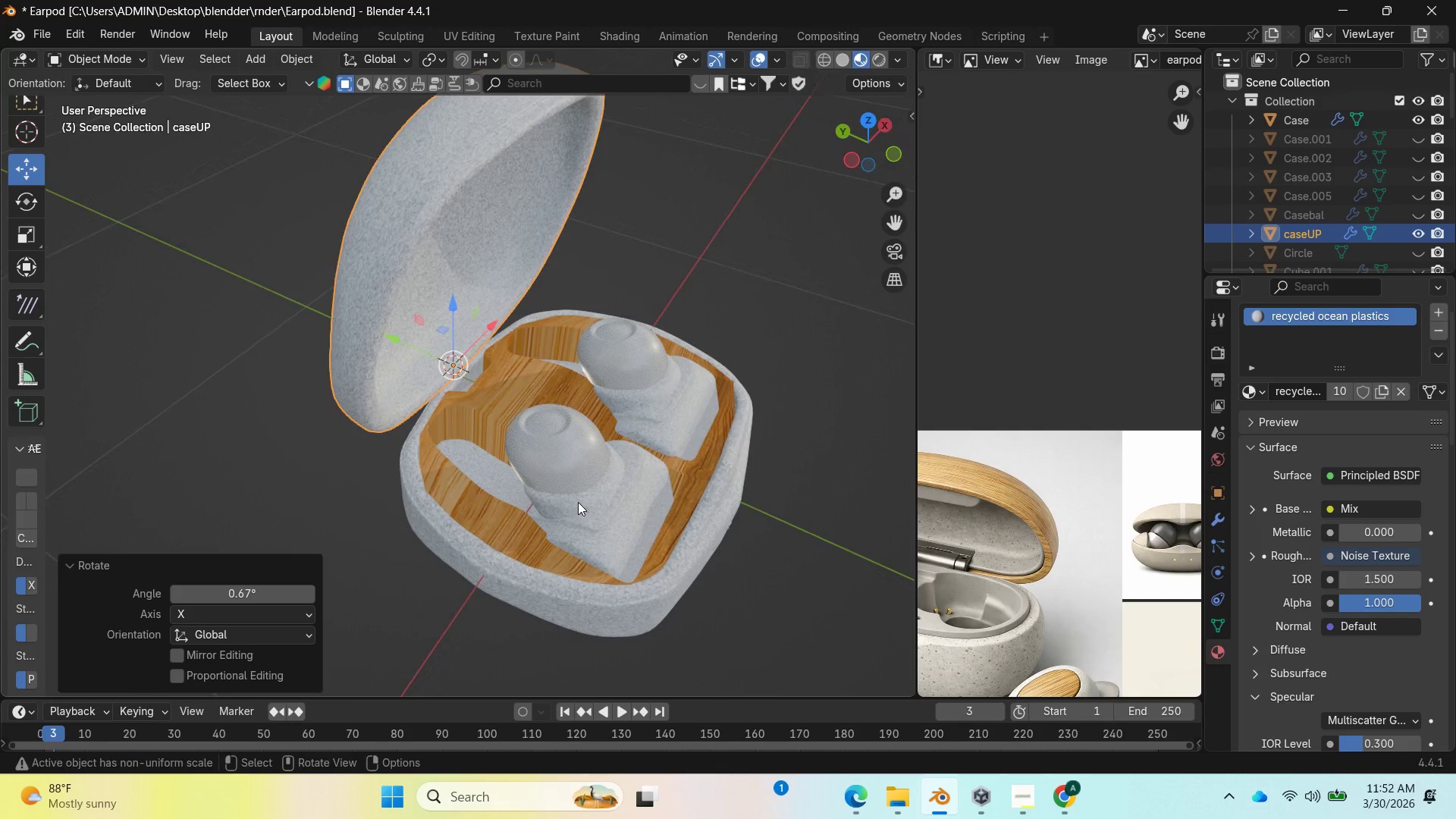 
left_click([578, 502])
 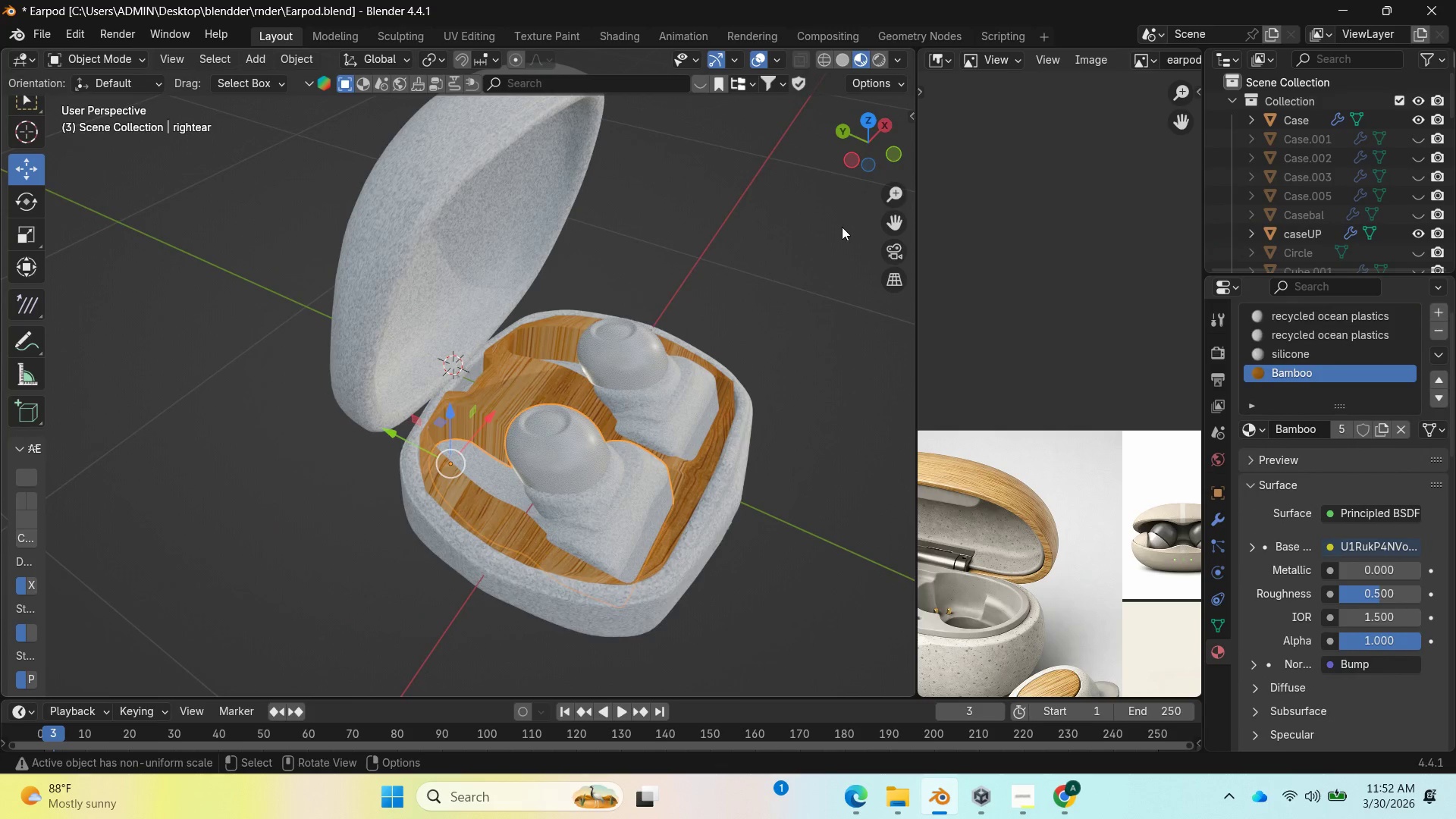 
scroll: coordinate [692, 367], scroll_direction: up, amount: 2.0
 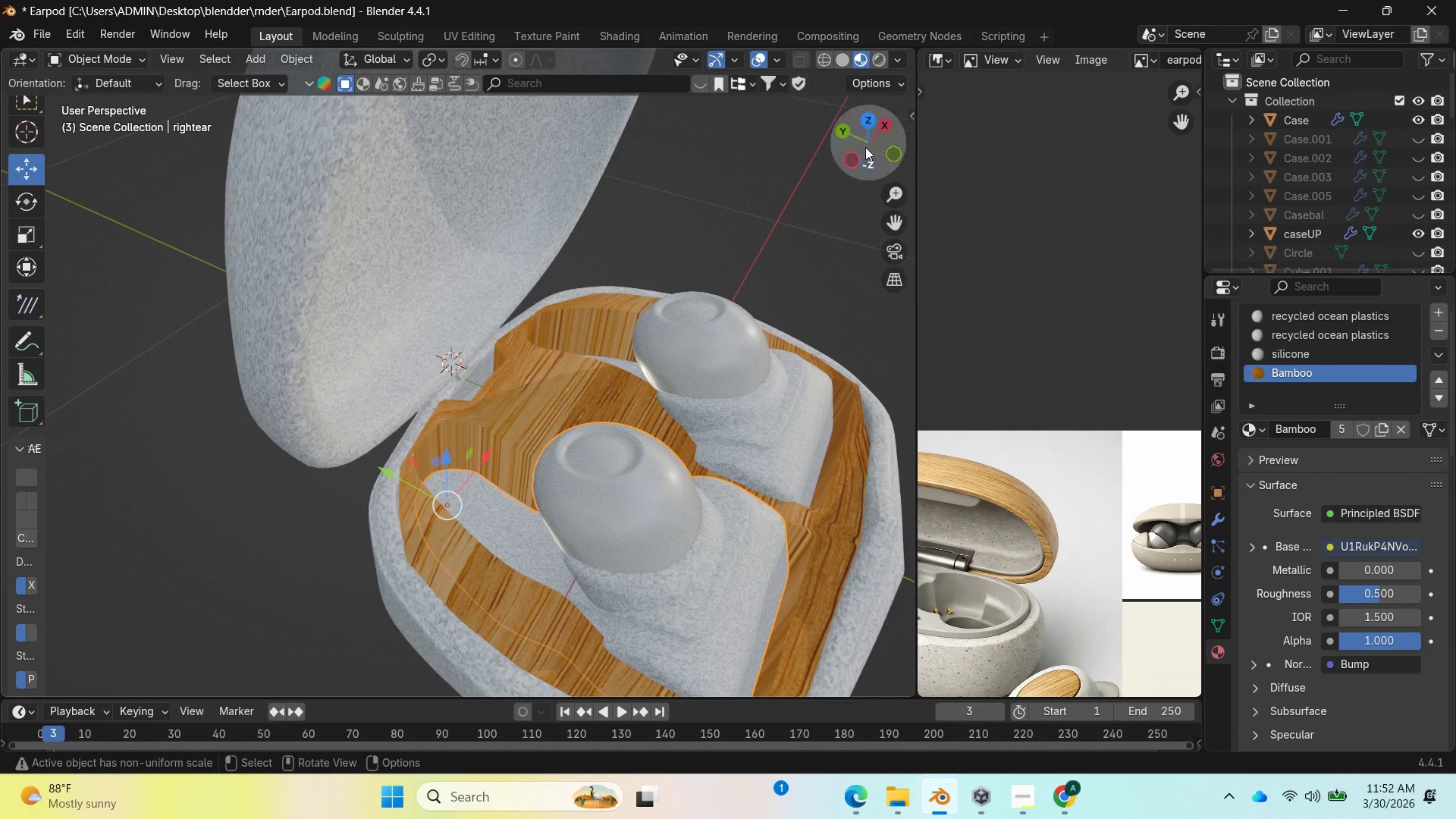 
left_click_drag(start_coordinate=[868, 146], to_coordinate=[737, 156])
 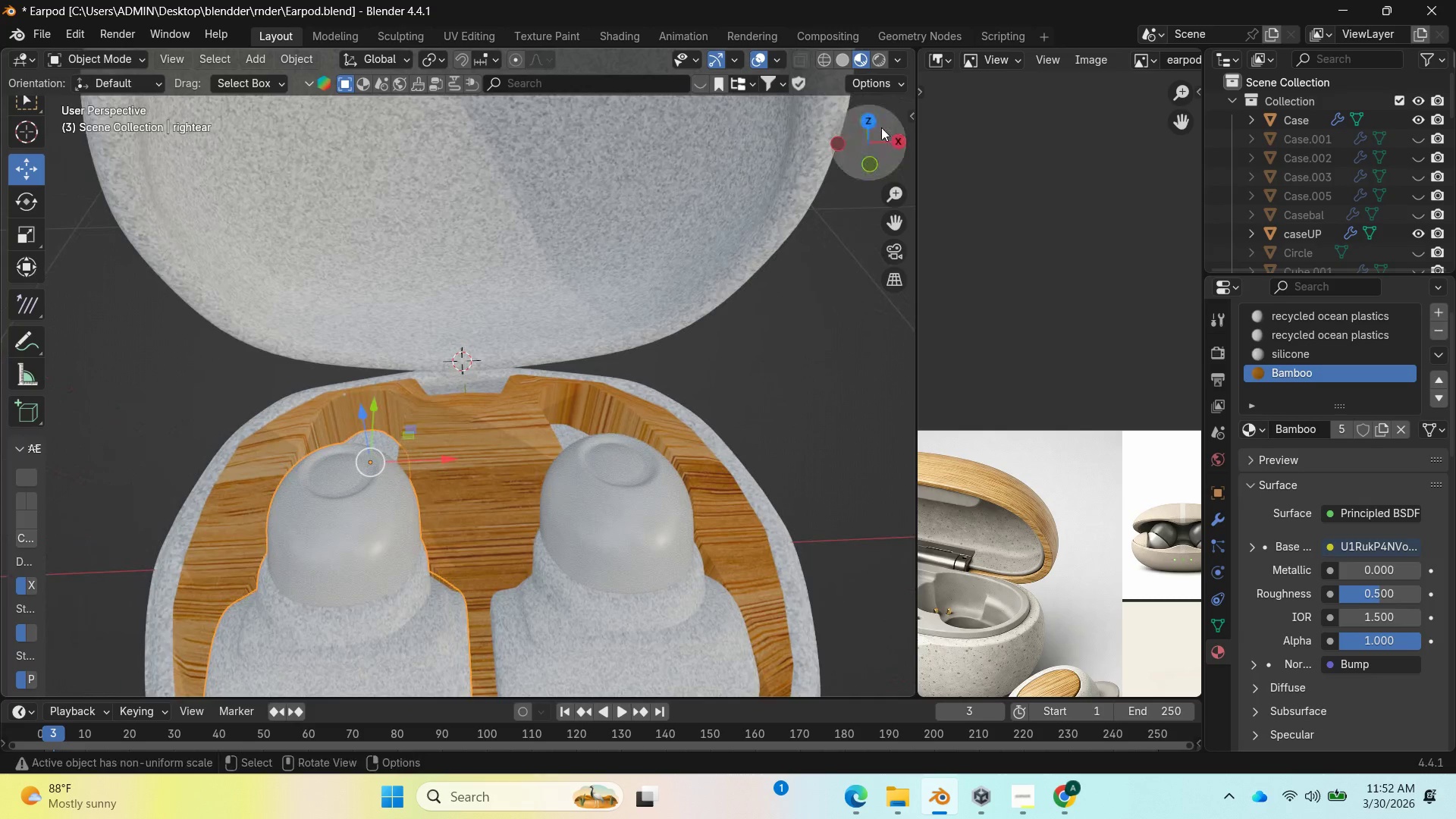 
left_click_drag(start_coordinate=[873, 158], to_coordinate=[11, 74])
 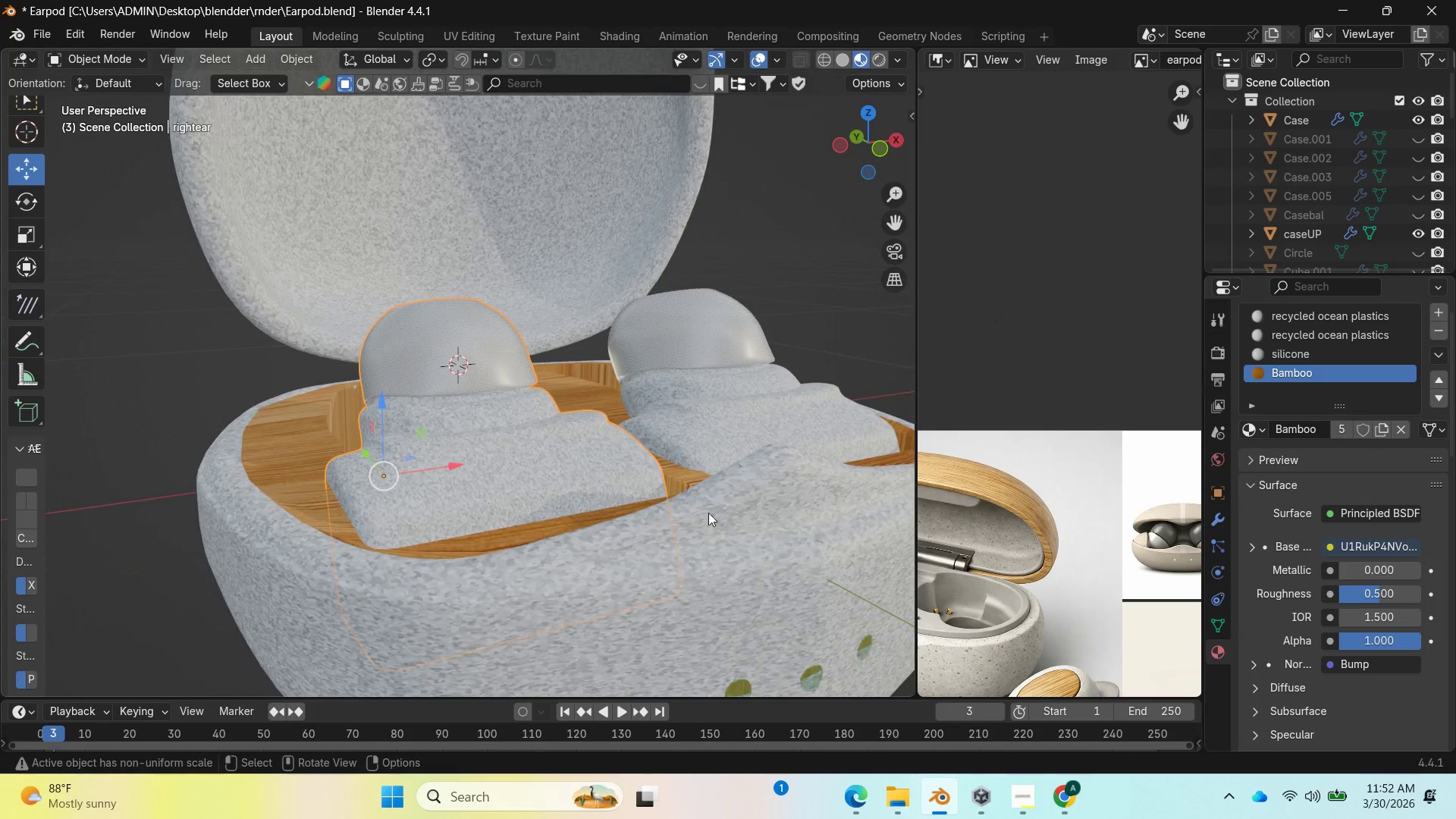 
left_click([657, 562])
 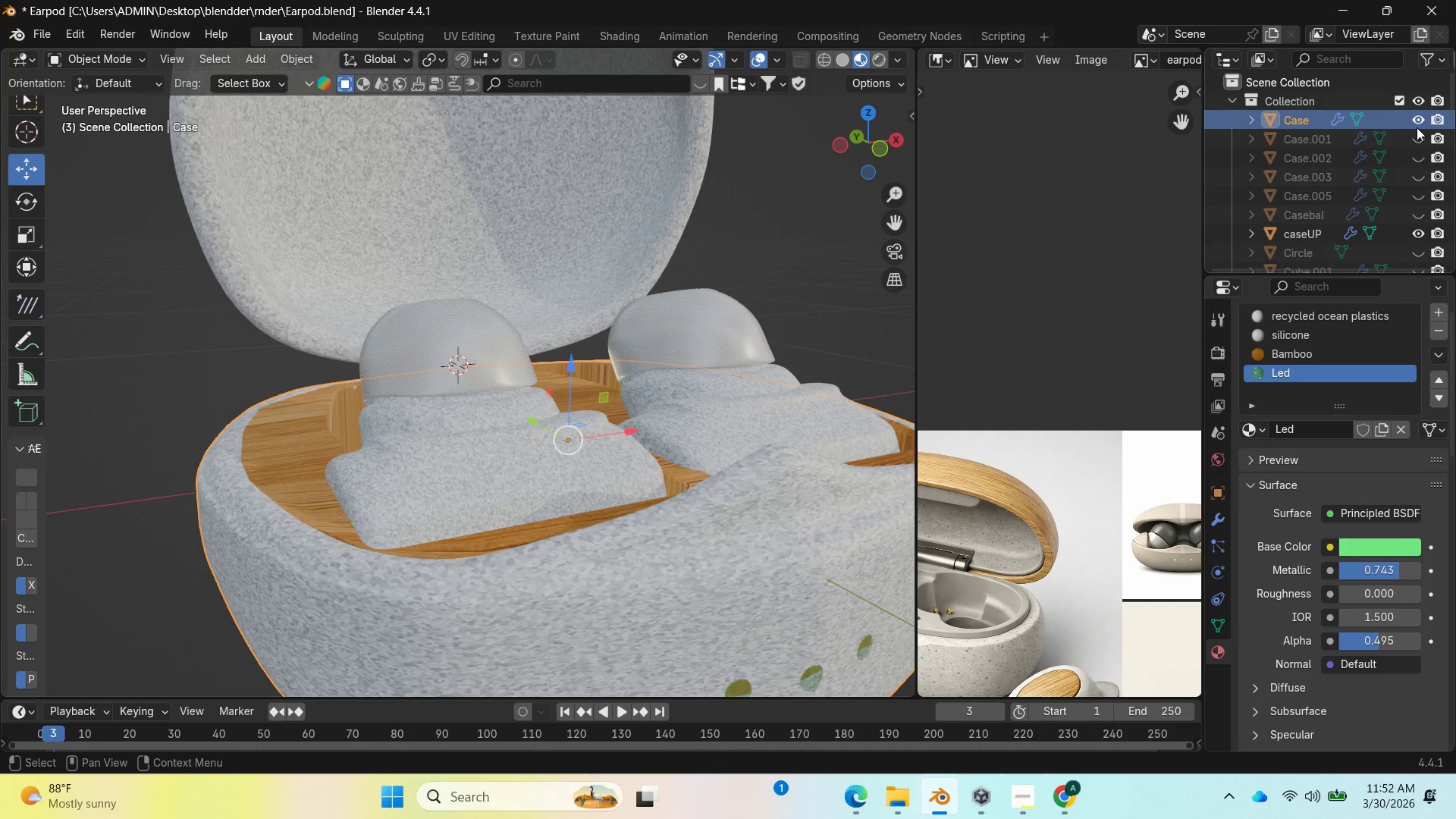 
left_click([1423, 121])
 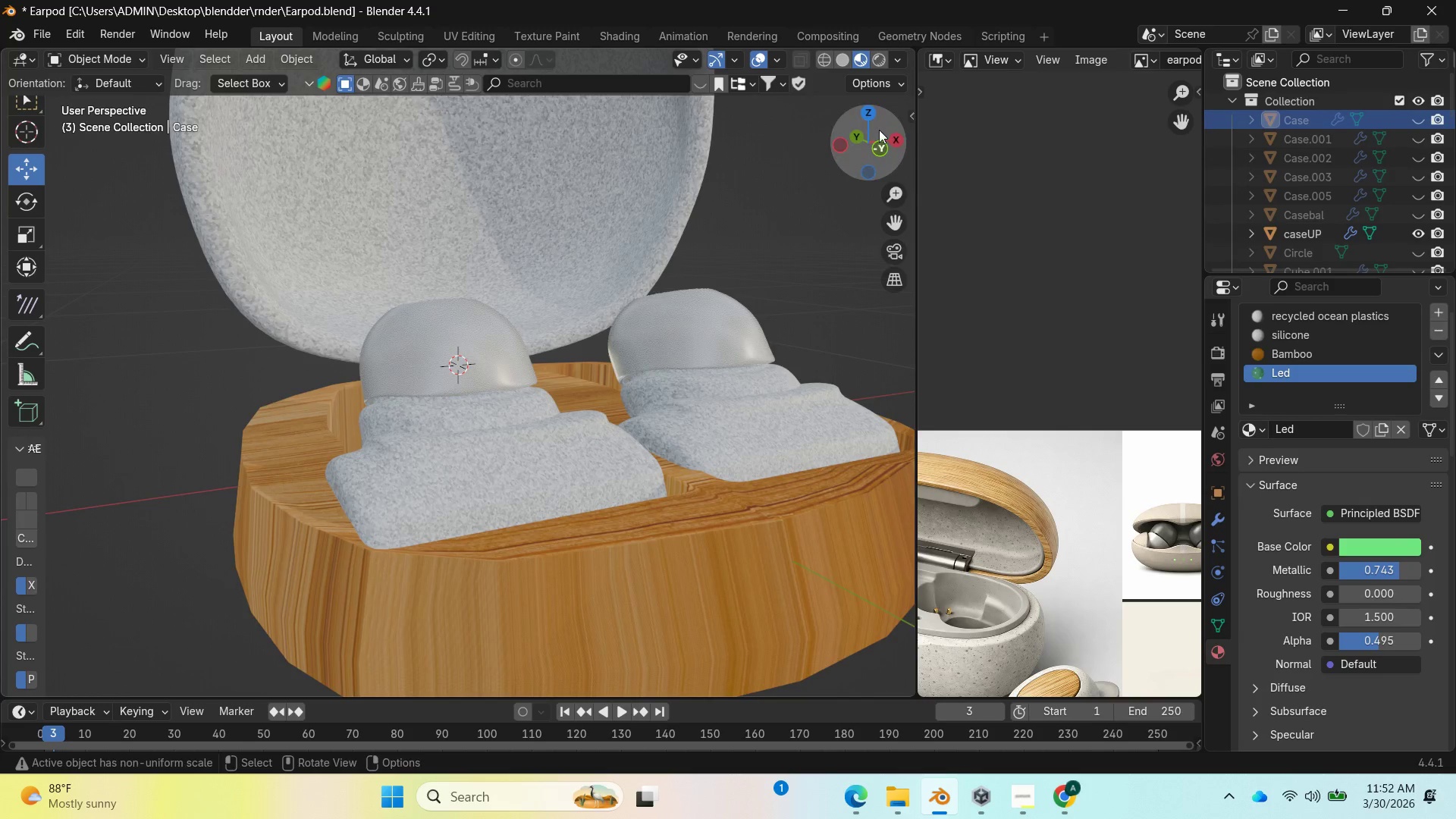 
left_click_drag(start_coordinate=[856, 130], to_coordinate=[897, 80])
 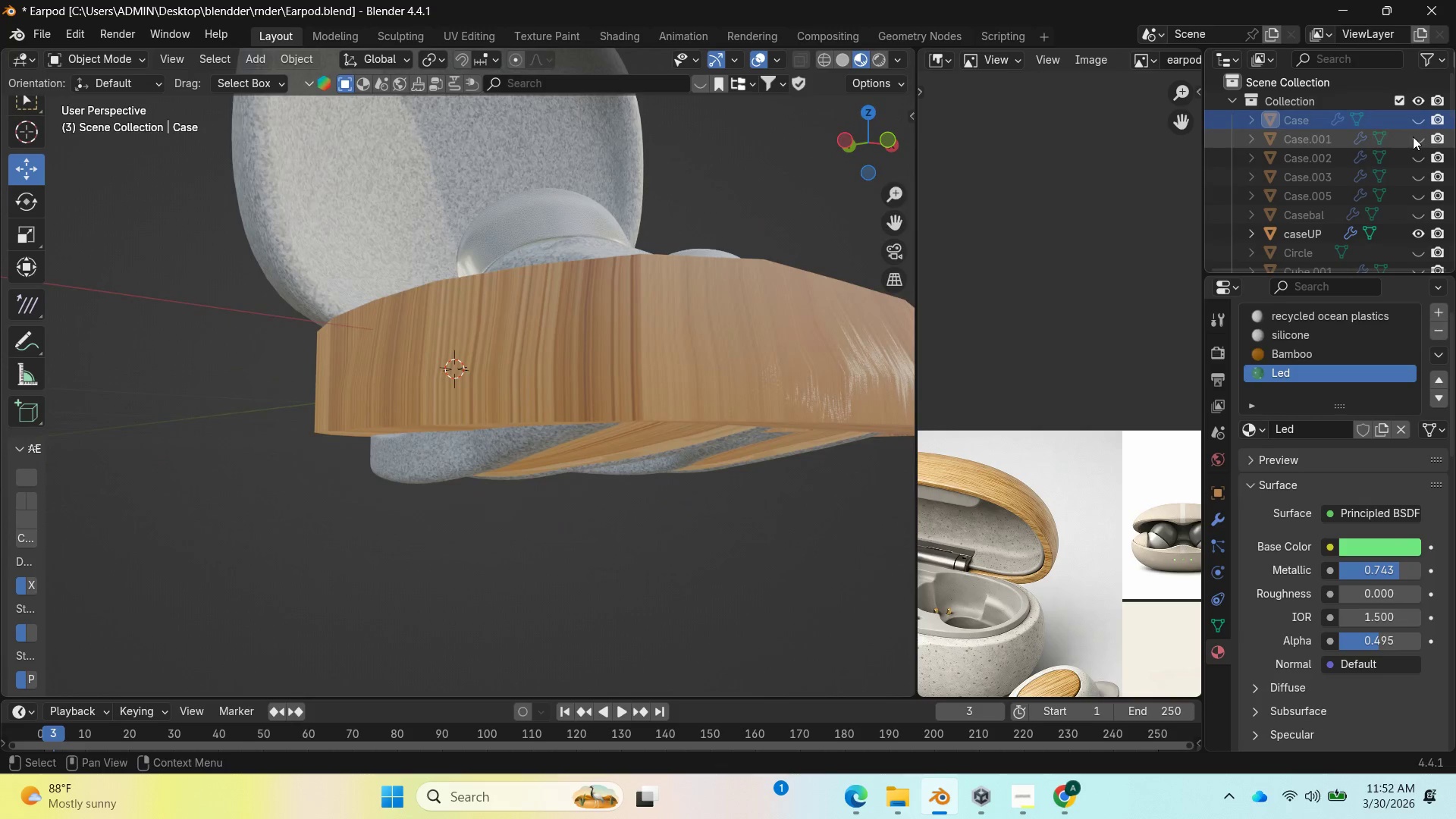 
left_click([1417, 120])
 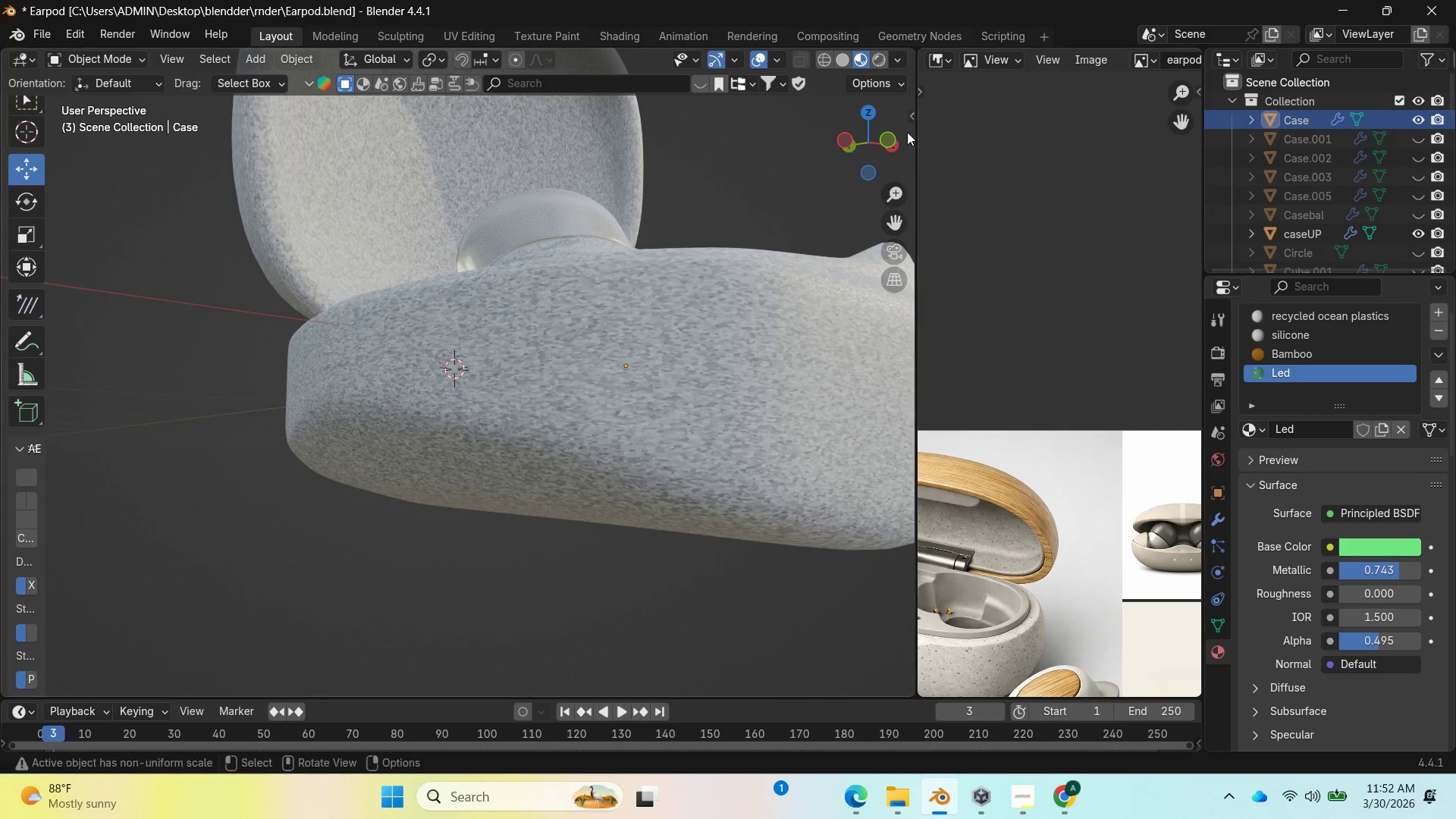 
left_click_drag(start_coordinate=[883, 136], to_coordinate=[880, 211])
 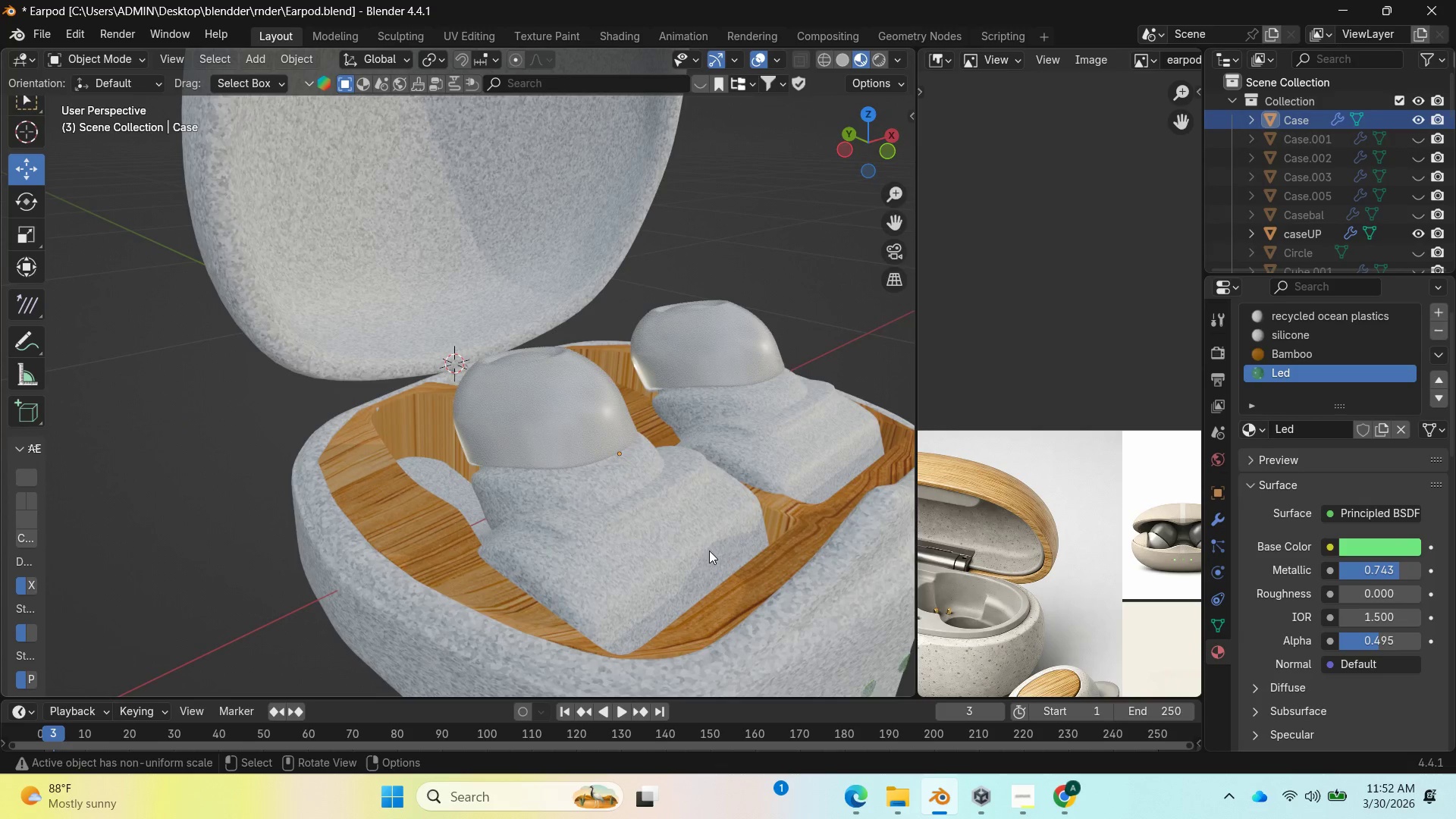 
left_click([733, 591])
 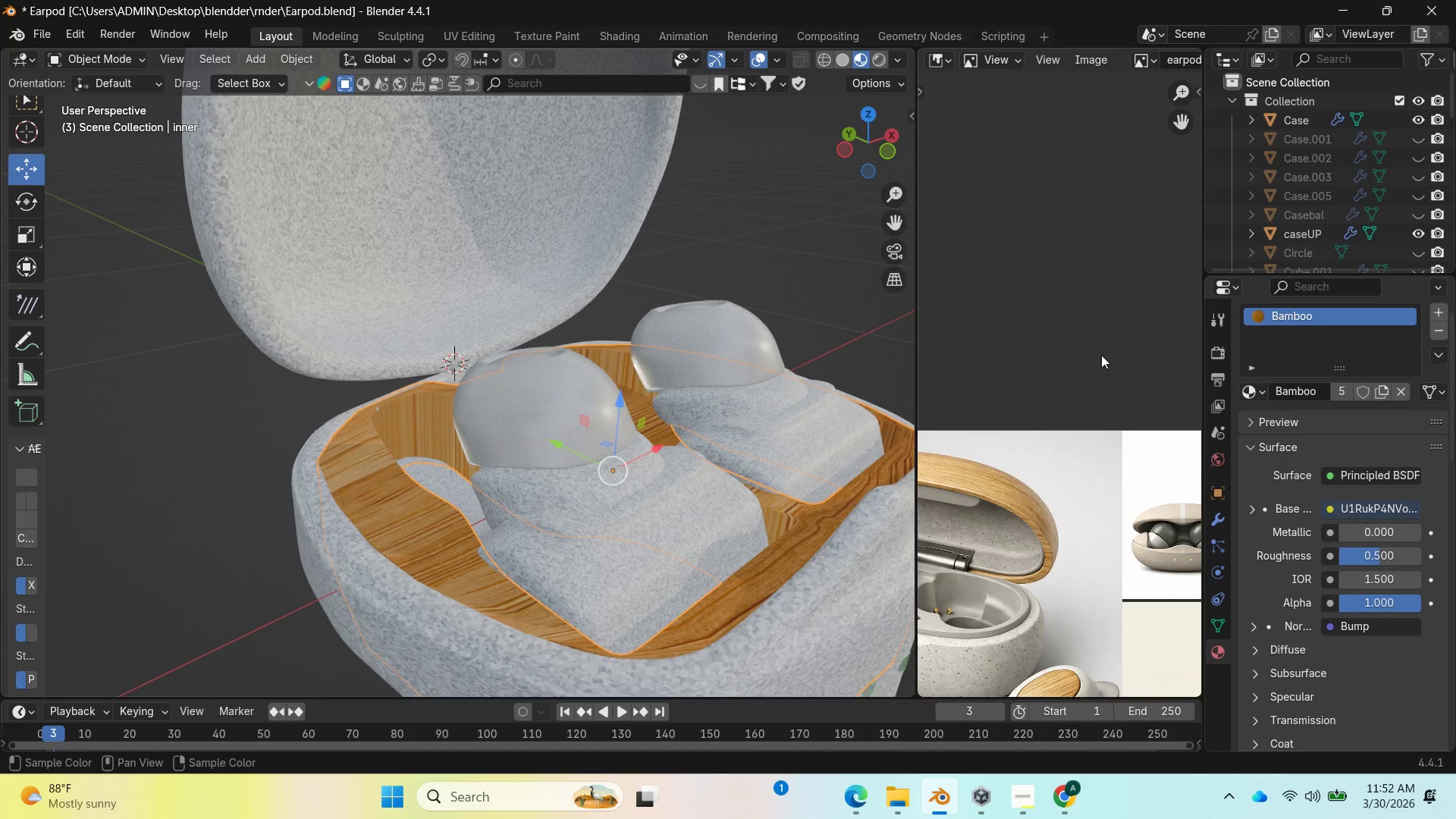 
scroll: coordinate [1323, 228], scroll_direction: down, amount: 6.0
 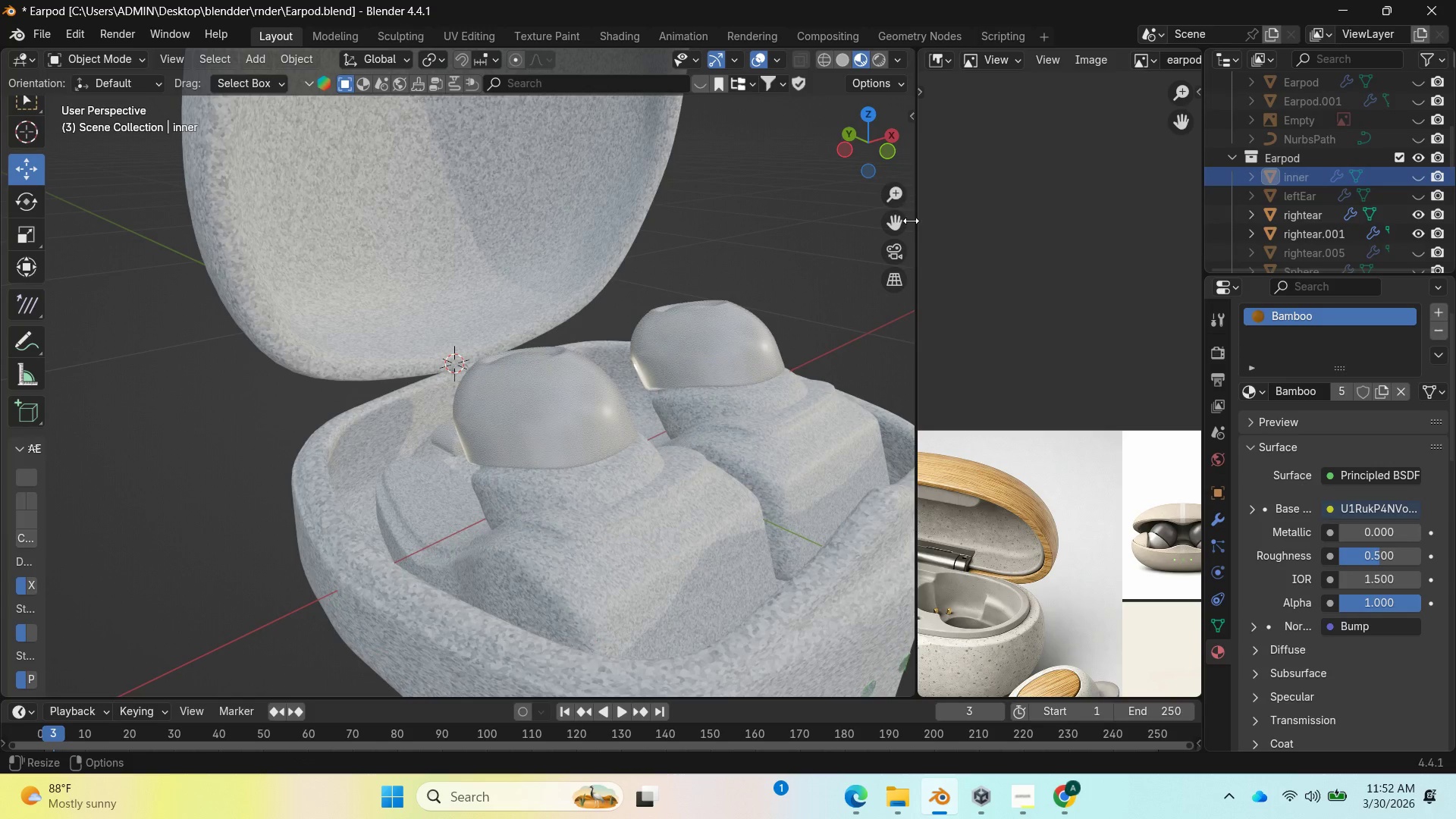 
left_click_drag(start_coordinate=[882, 150], to_coordinate=[850, 174])
 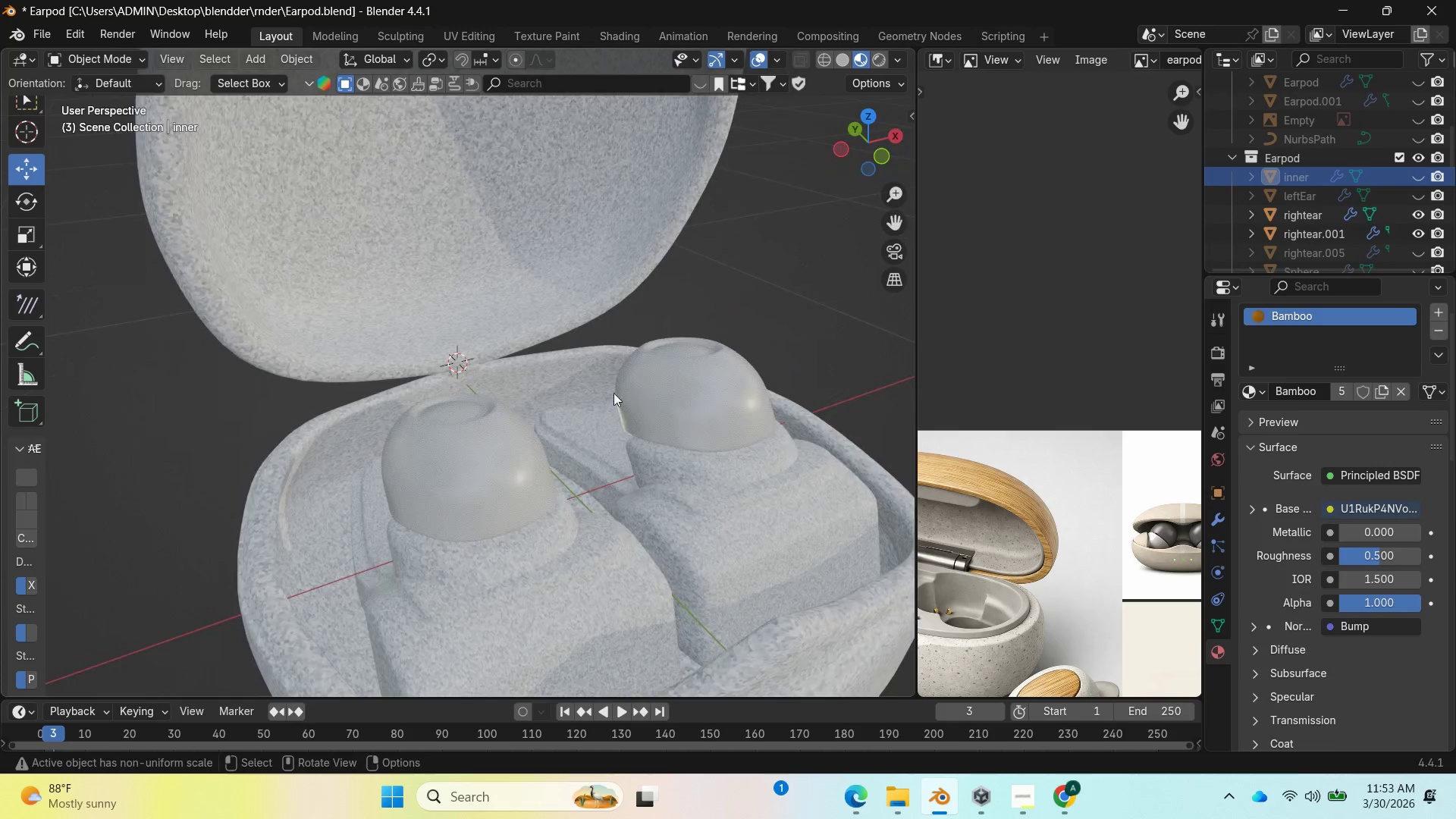 
scroll: coordinate [613, 393], scroll_direction: up, amount: 5.0
 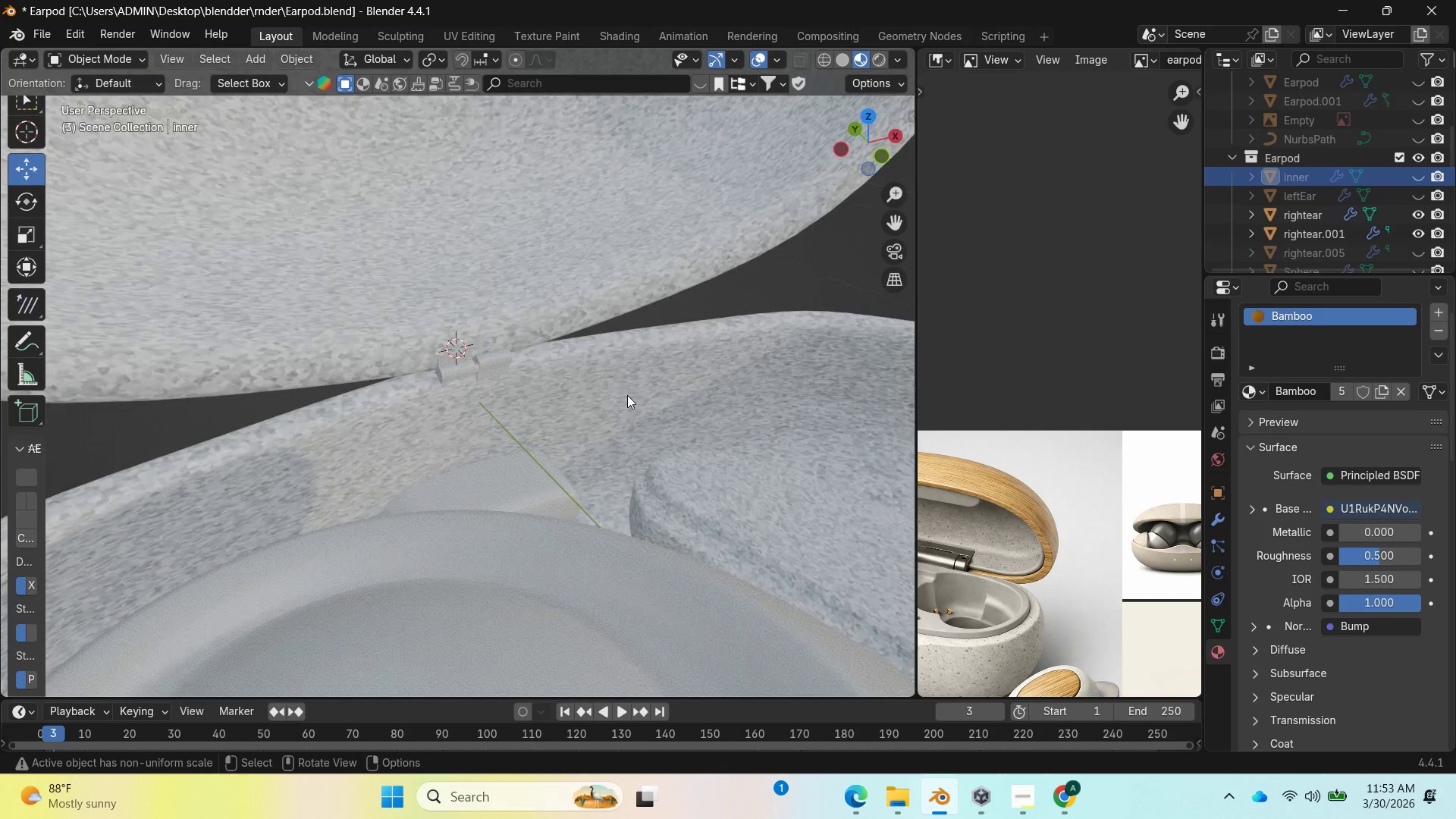 
wait(18.76)
 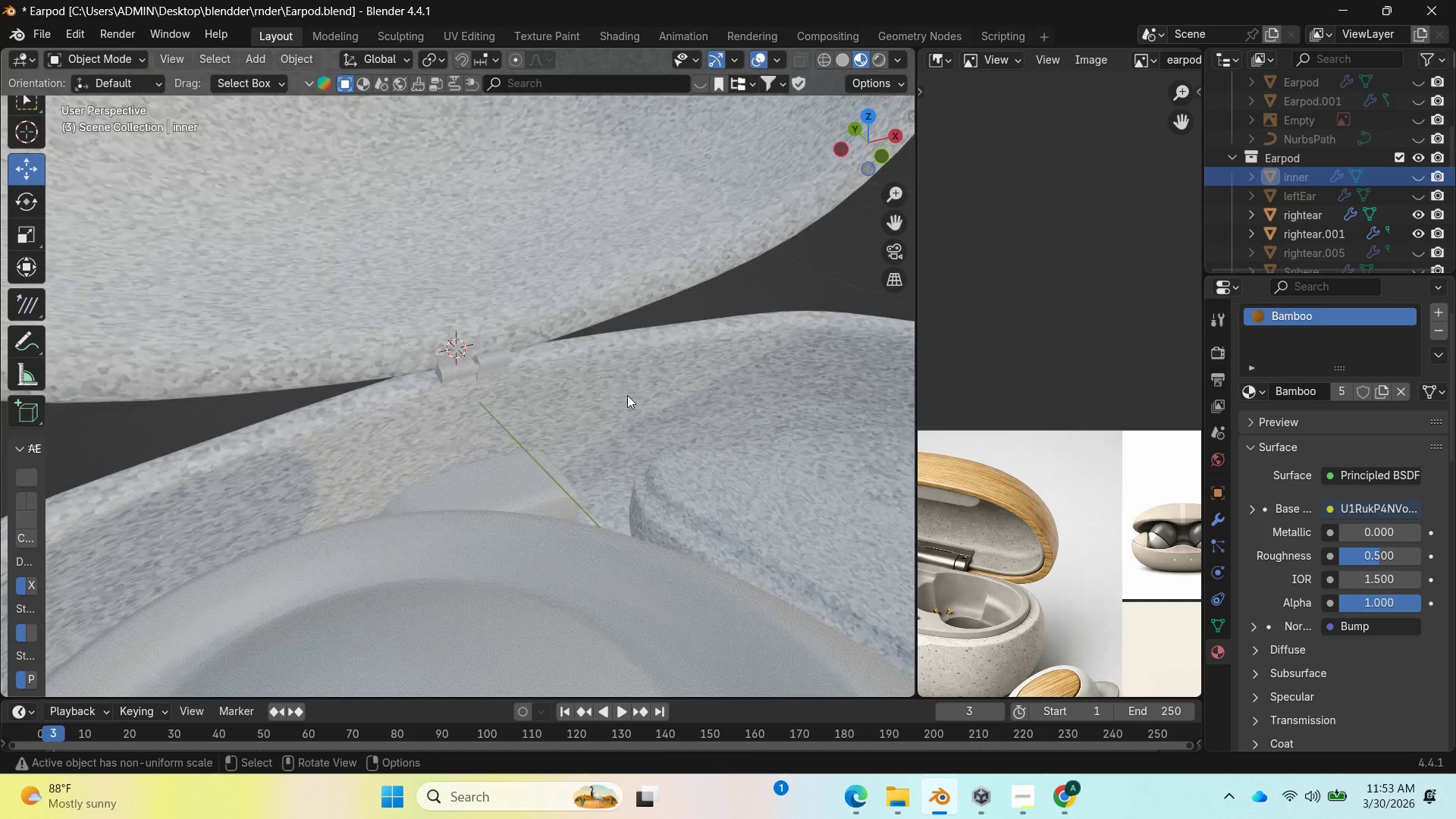 
left_click_drag(start_coordinate=[866, 140], to_coordinate=[53, 127])
 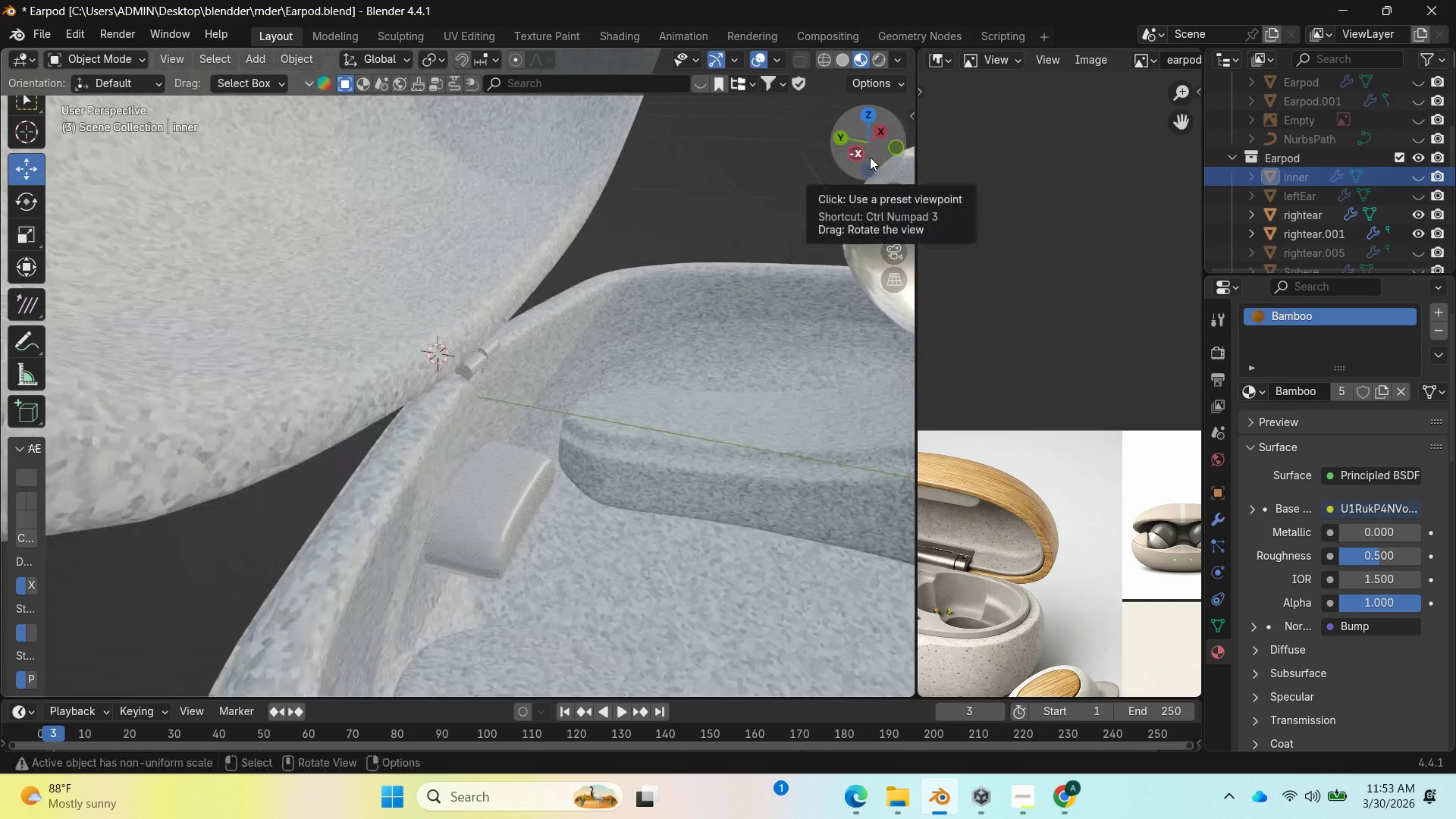 
wait(17.56)
 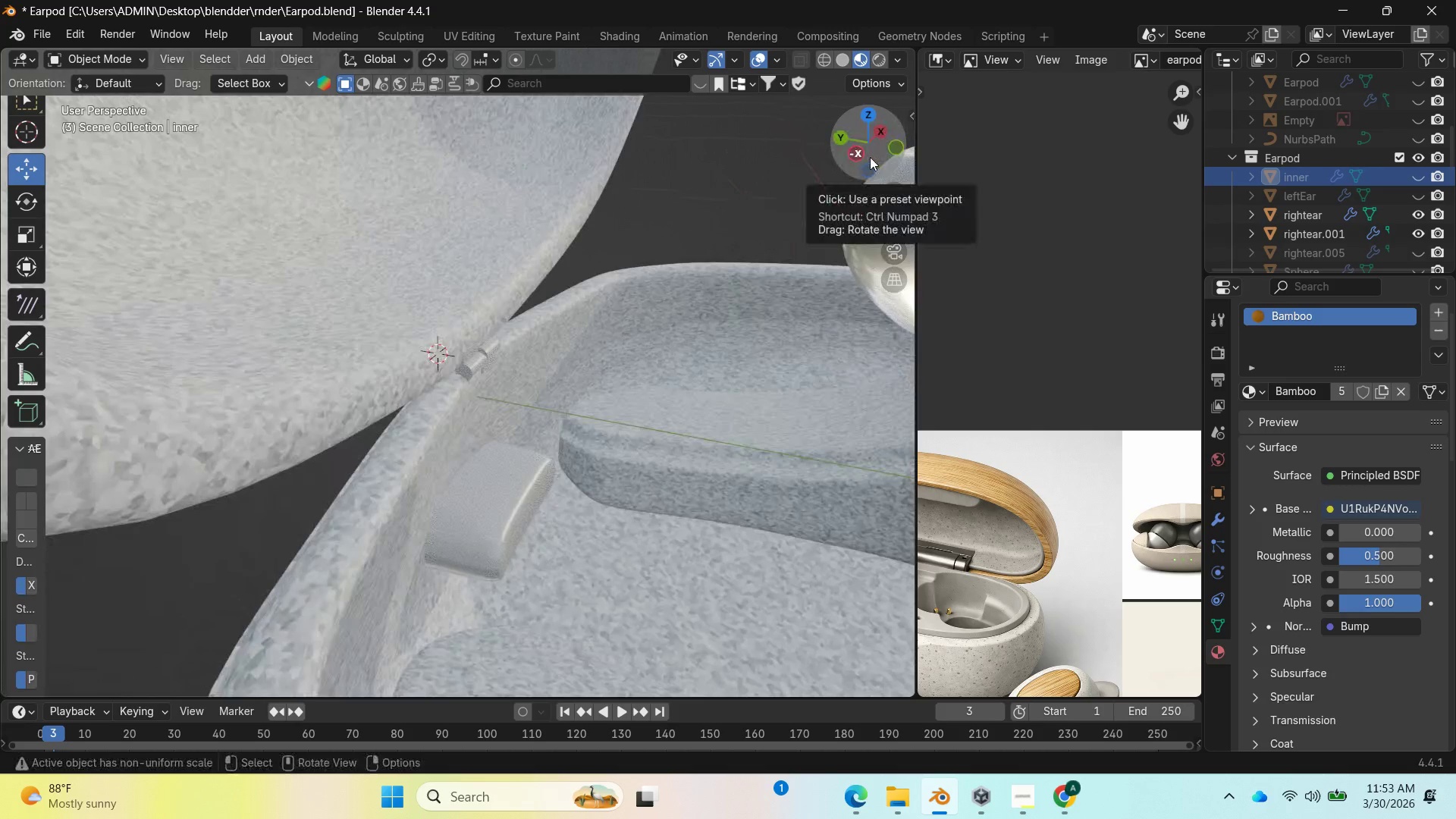 
scroll: coordinate [535, 425], scroll_direction: down, amount: 5.0
 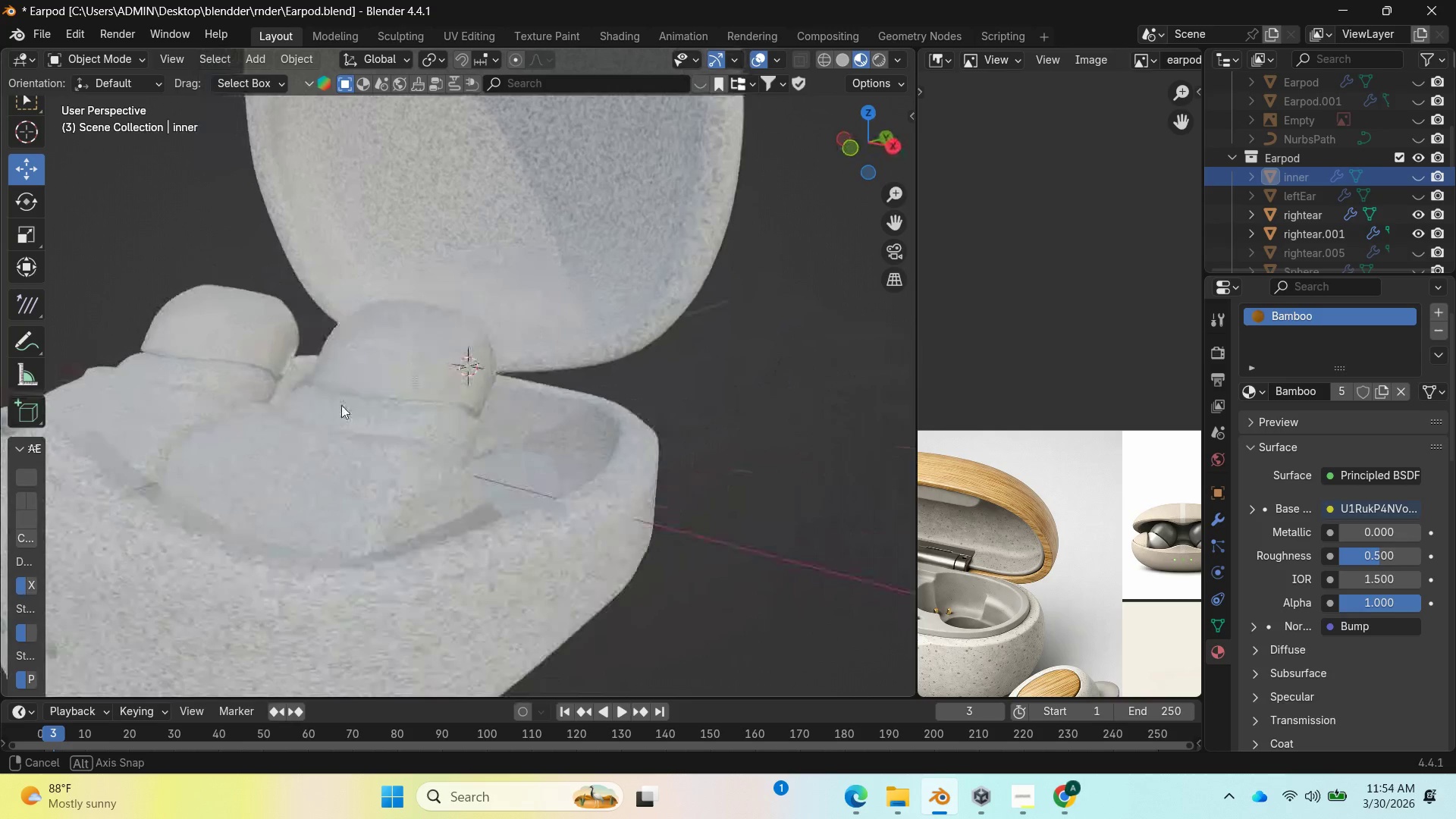 
wait(28.42)
 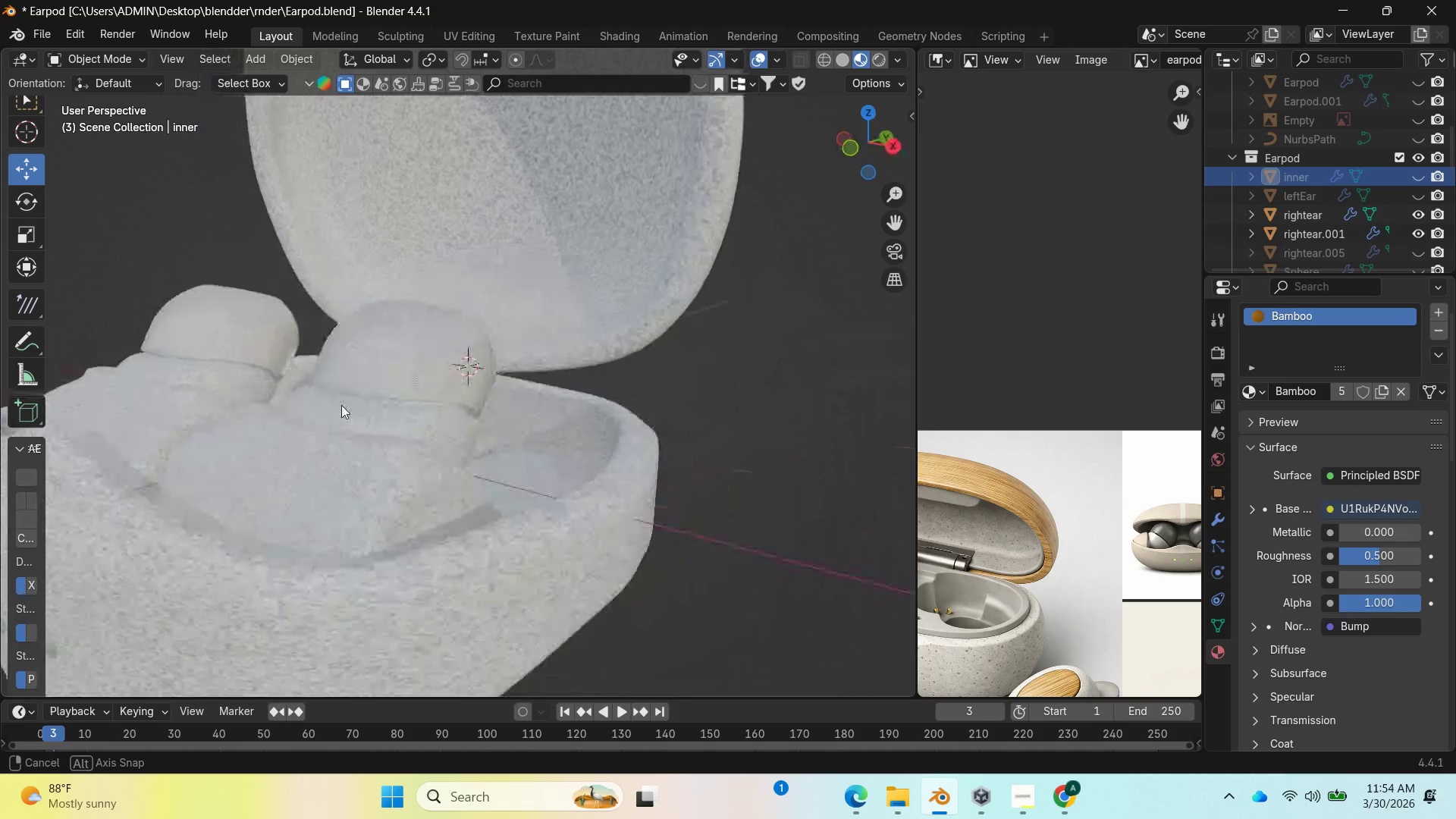 
left_click([1426, 174])
 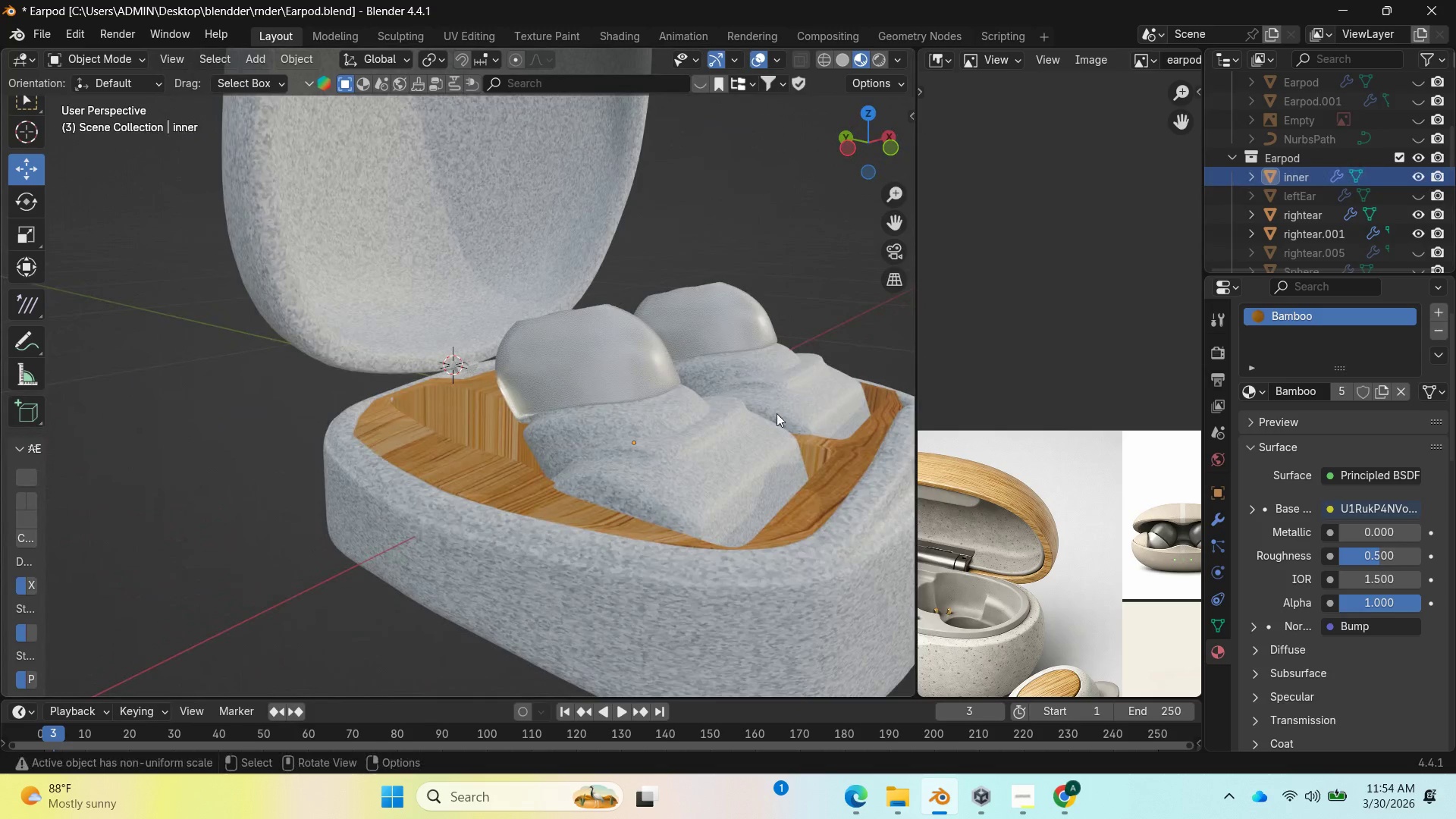 
scroll: coordinate [717, 427], scroll_direction: down, amount: 3.0
 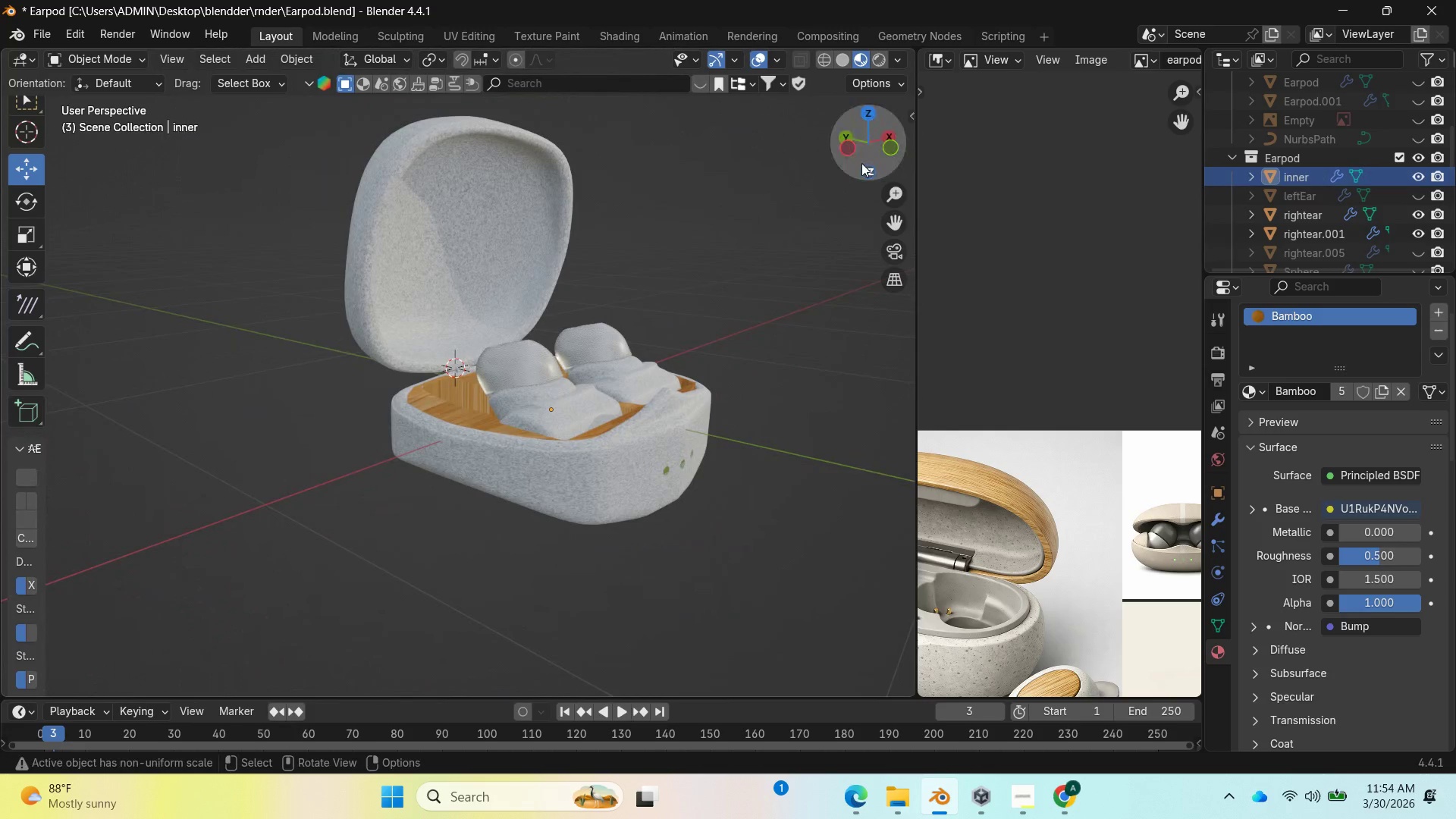 
left_click_drag(start_coordinate=[871, 156], to_coordinate=[769, 145])
 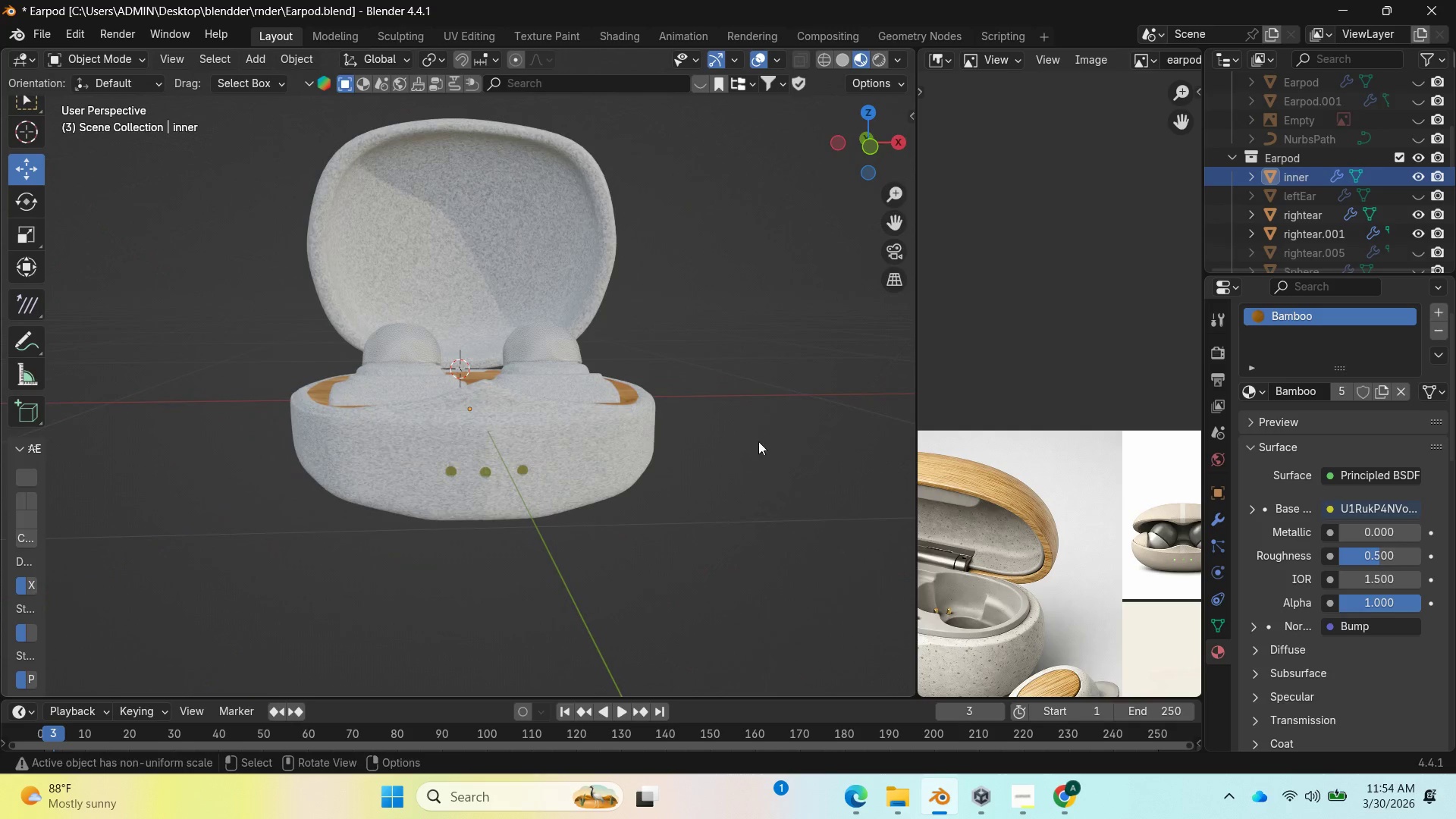 
left_click_drag(start_coordinate=[859, 158], to_coordinate=[896, 240])
 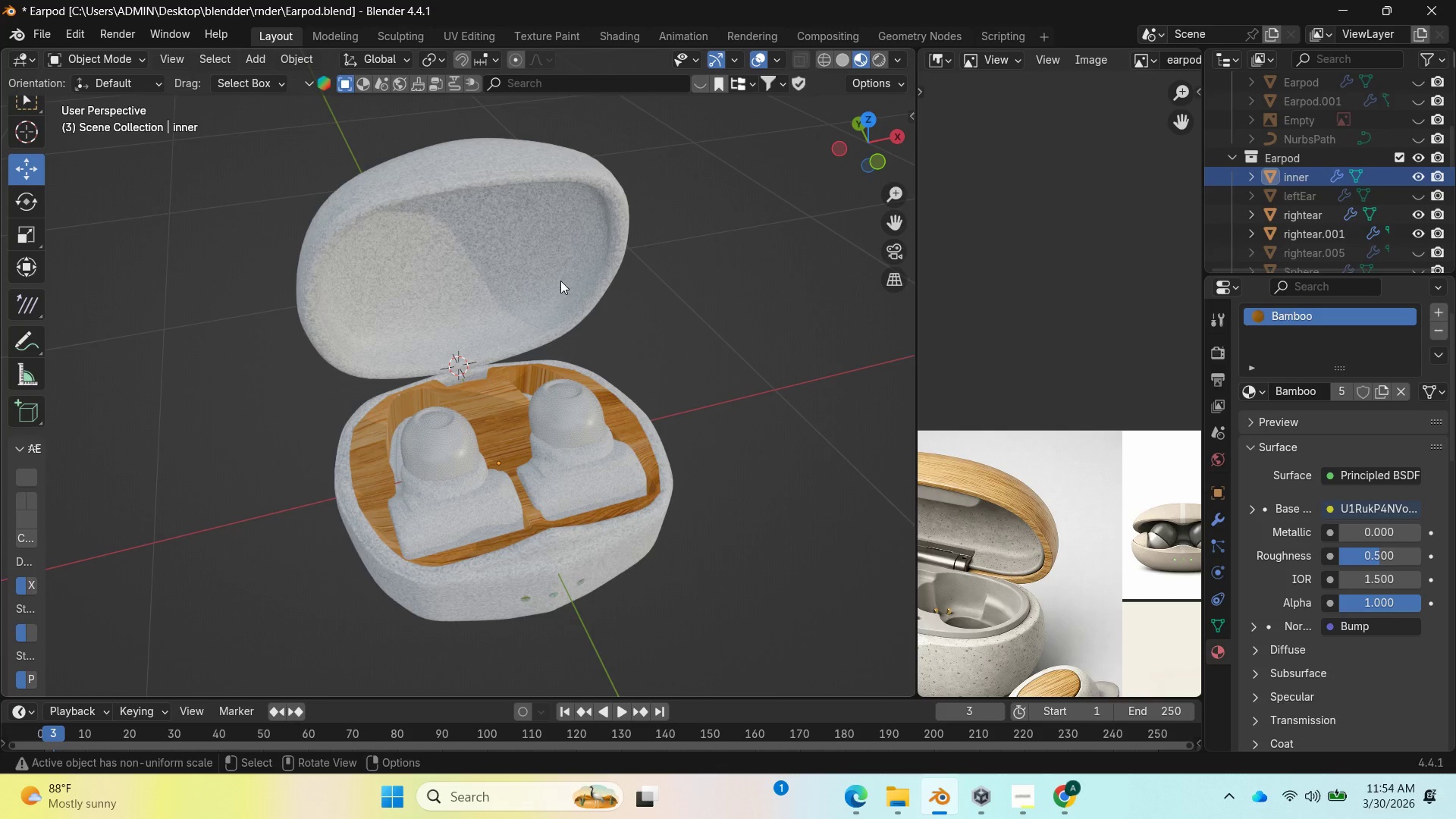 
scroll: coordinate [526, 383], scroll_direction: up, amount: 10.0
 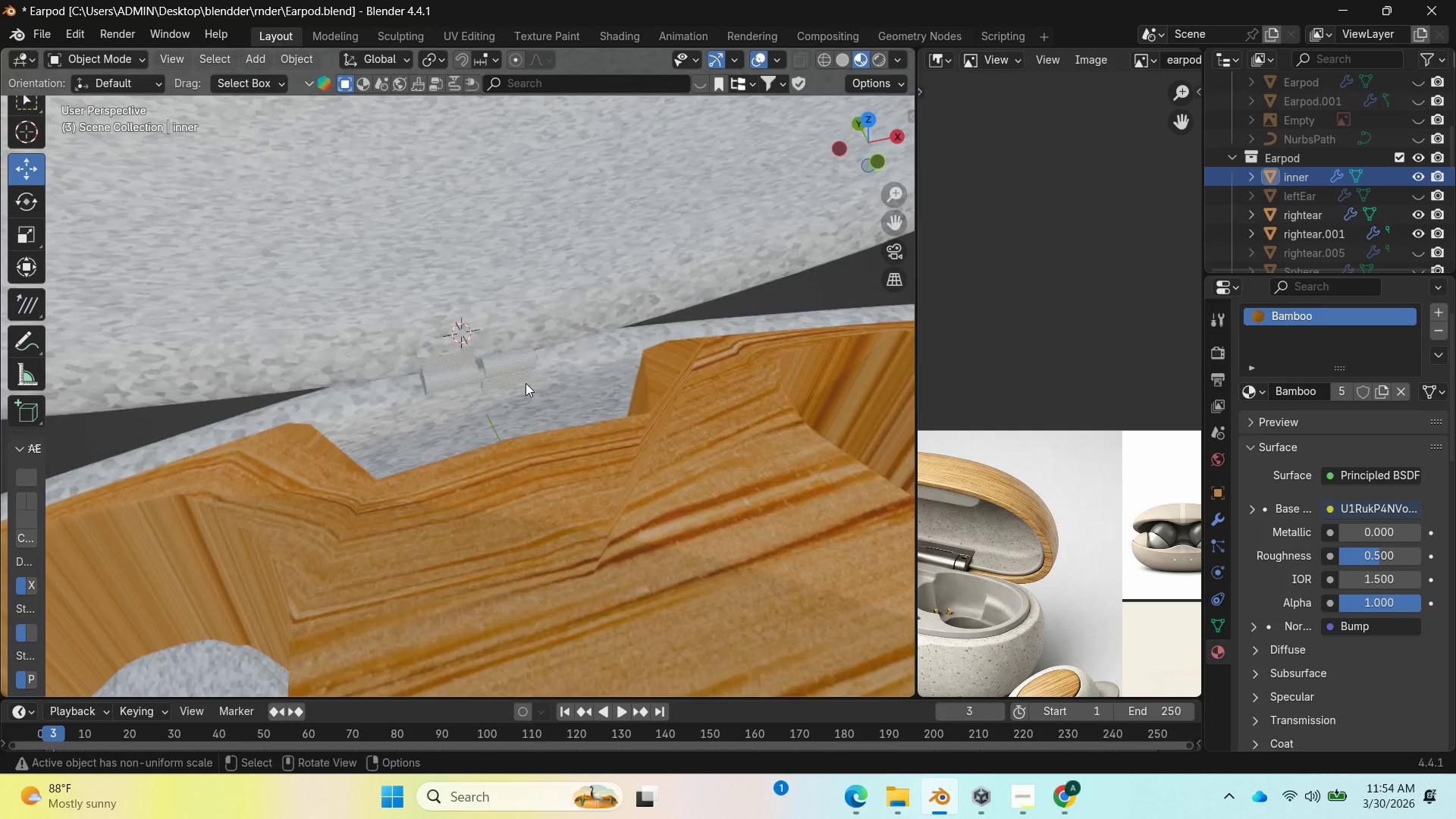 
scroll: coordinate [525, 383], scroll_direction: down, amount: 14.0
 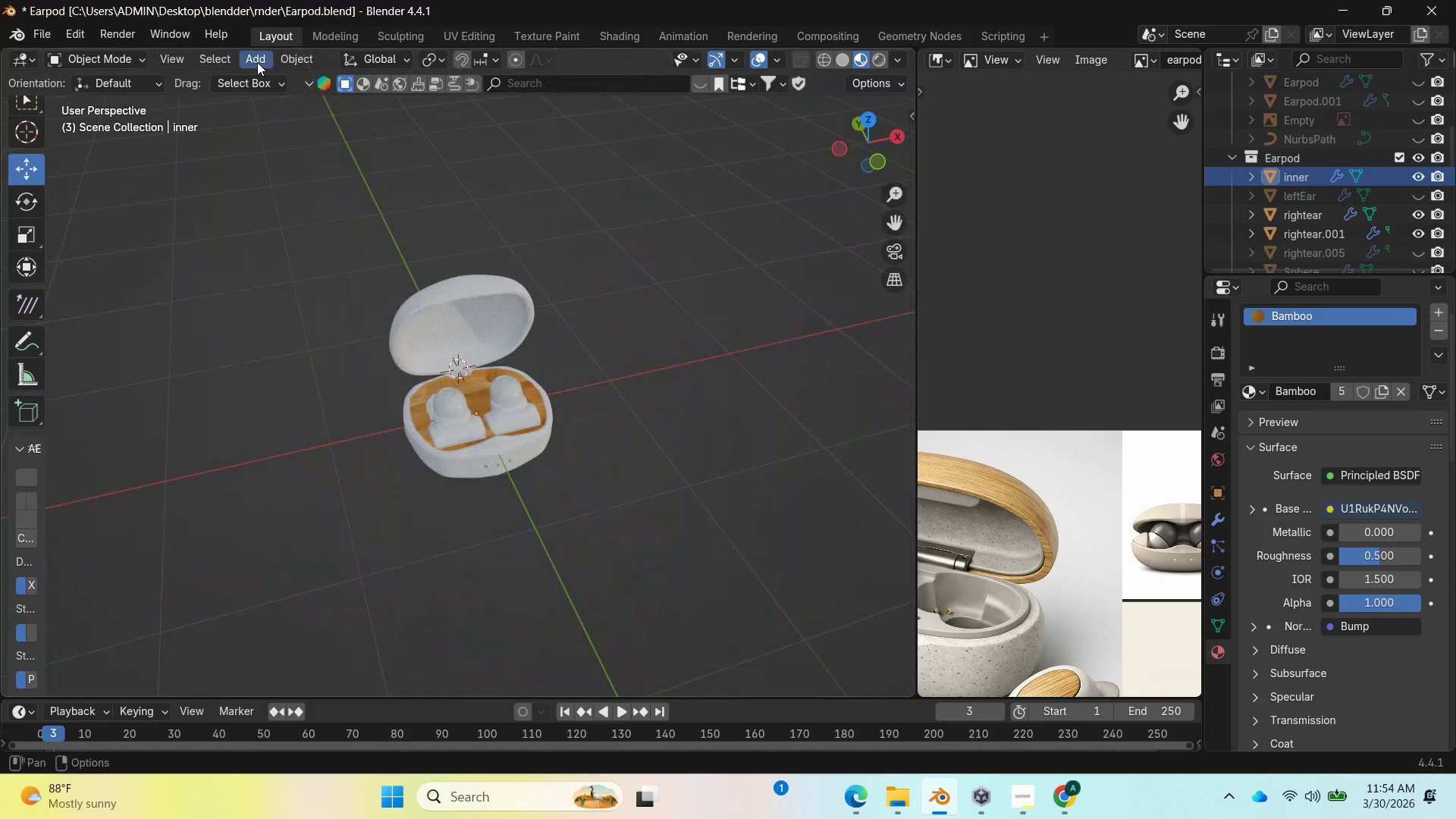 
left_click([256, 58])
 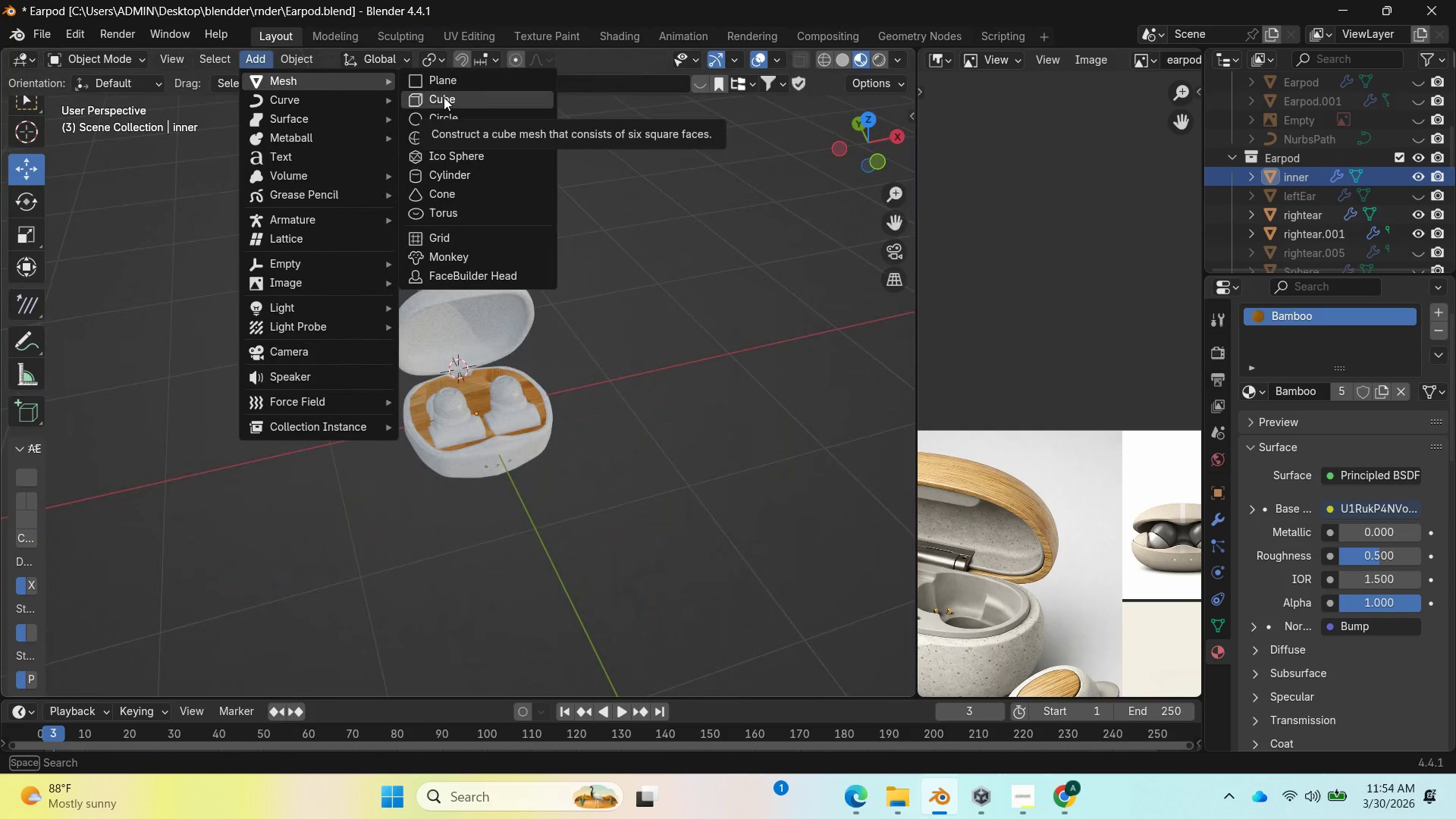 
left_click([444, 97])
 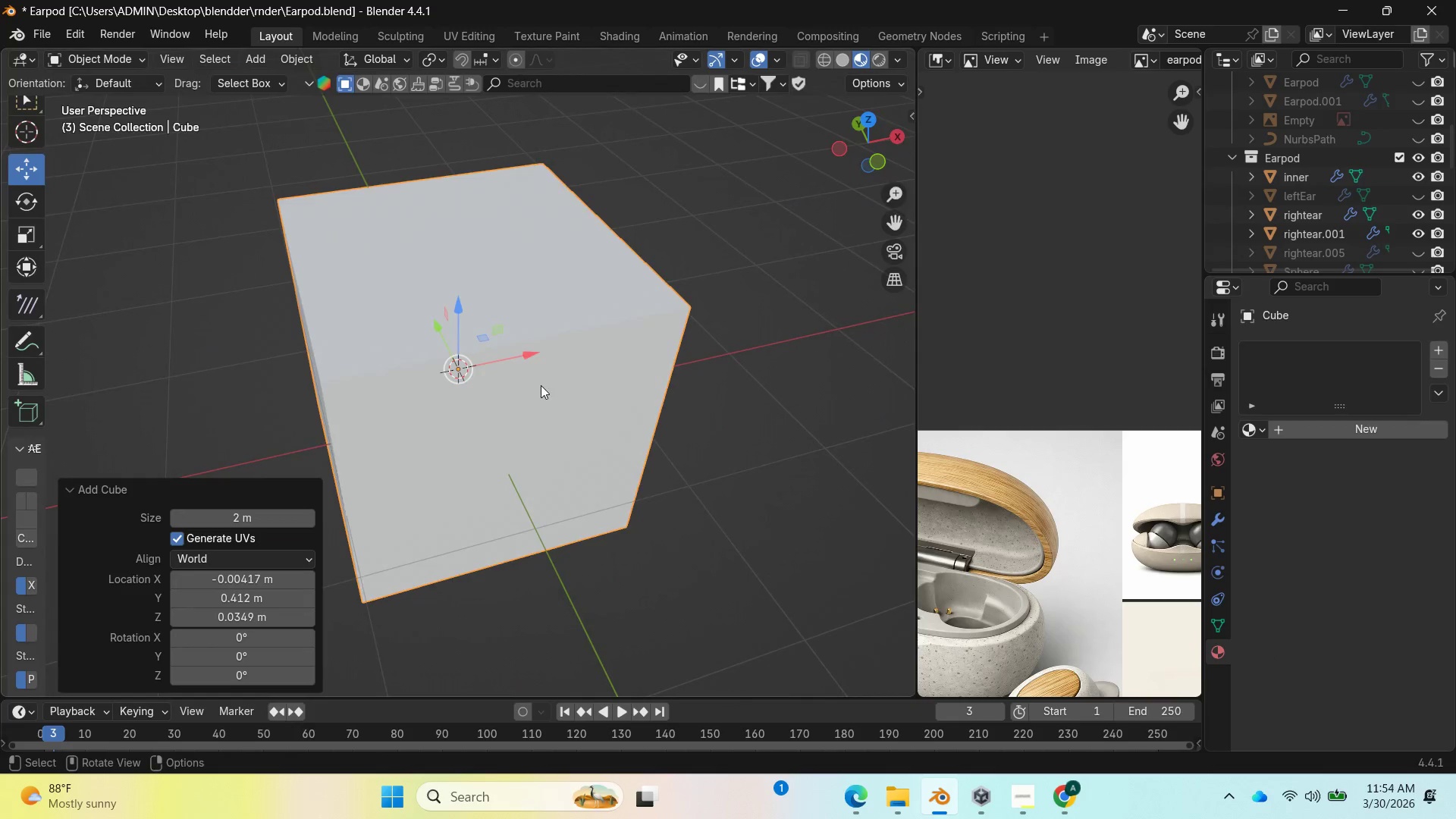 
scroll: coordinate [564, 431], scroll_direction: down, amount: 1.0
 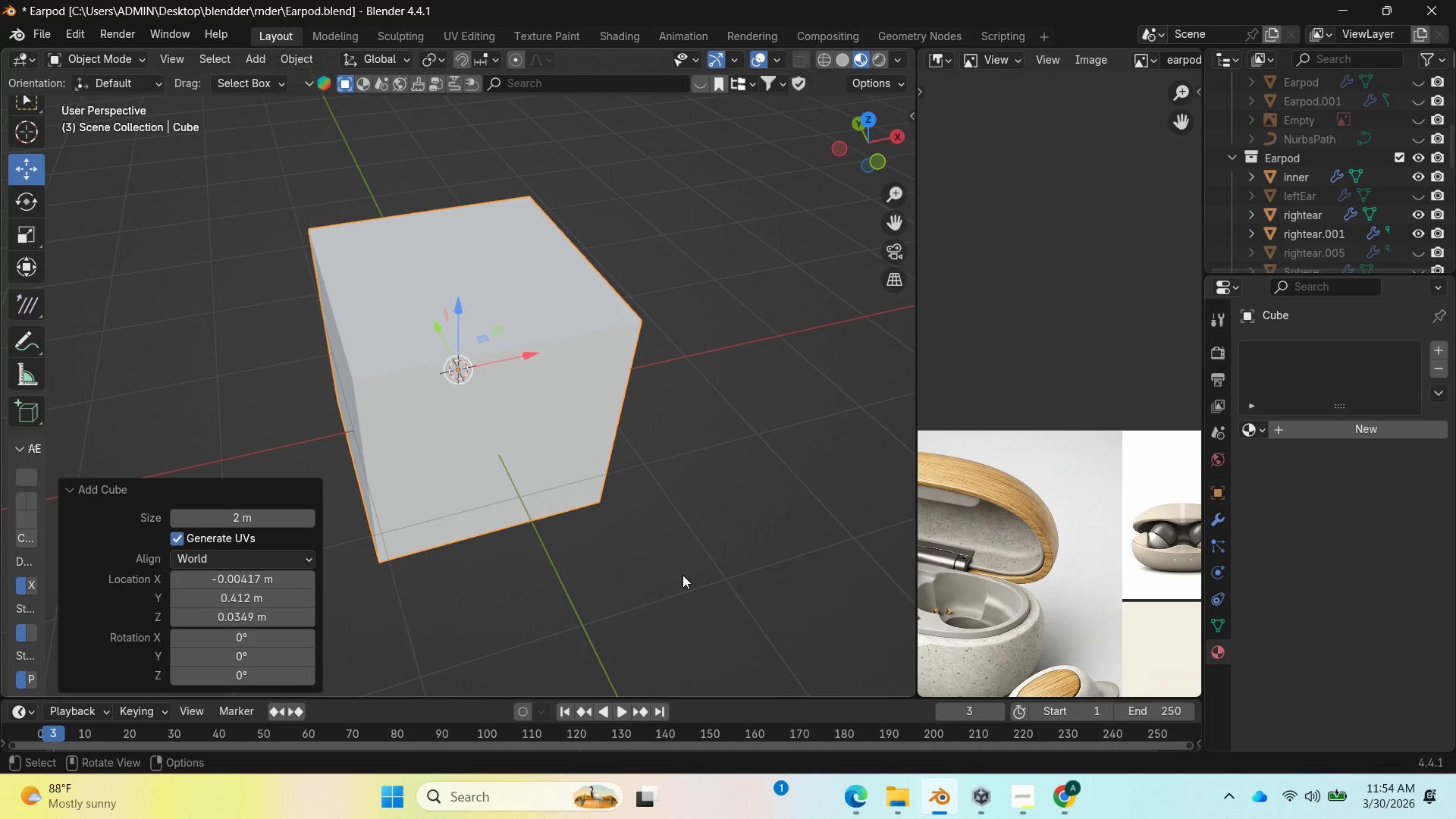 
key(S)
 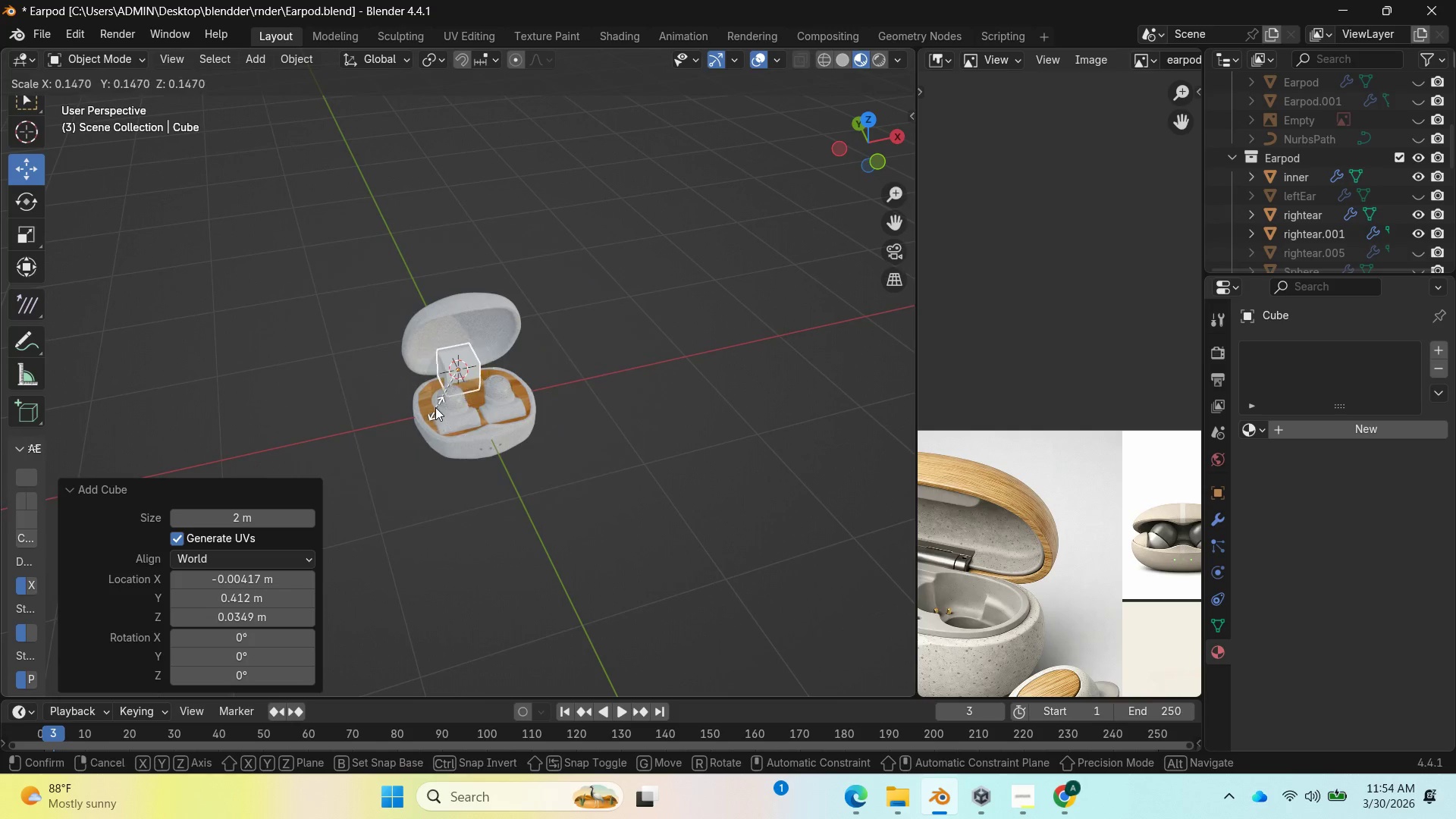 
left_click([432, 404])
 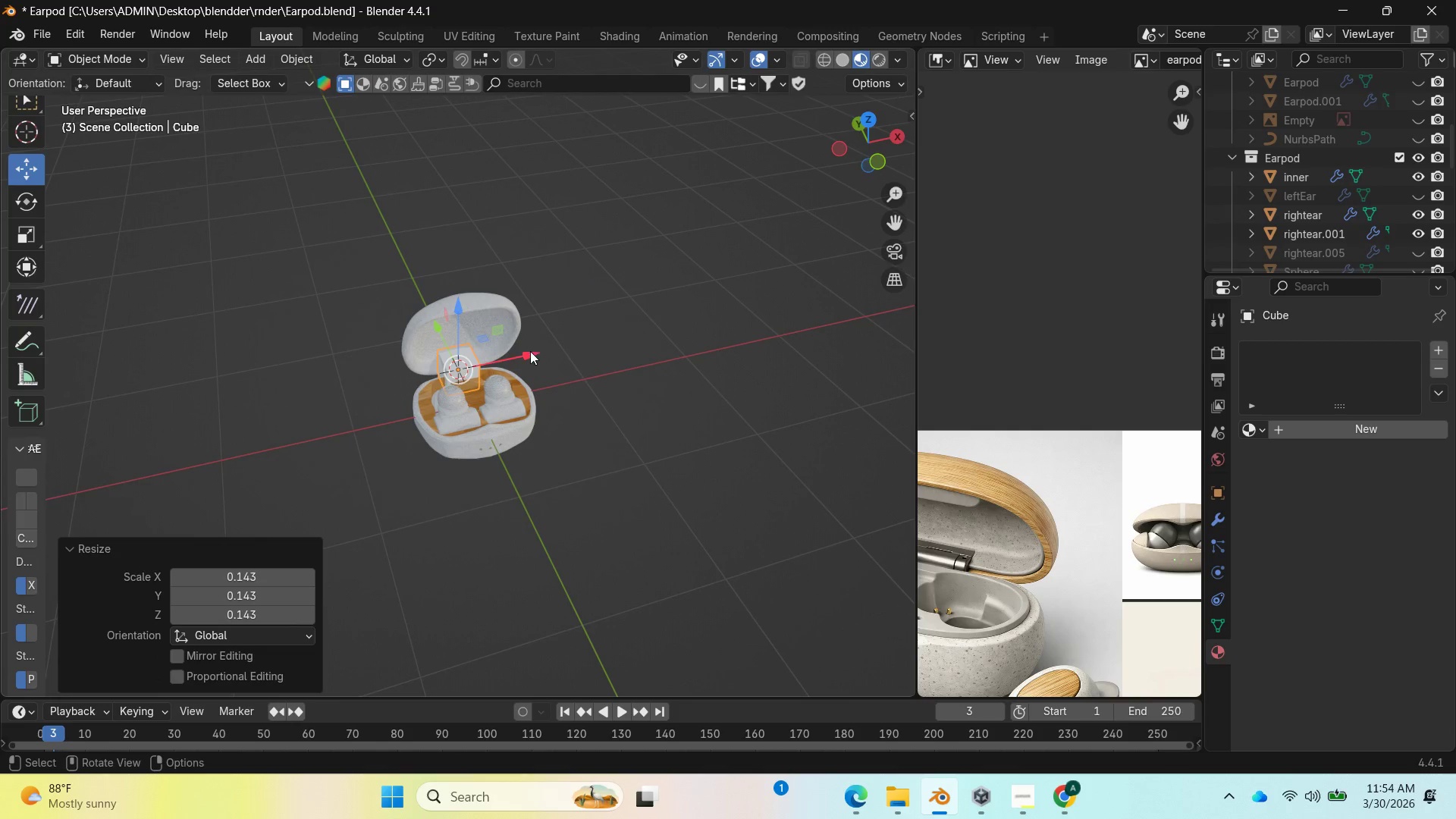 
left_click_drag(start_coordinate=[529, 351], to_coordinate=[611, 373])
 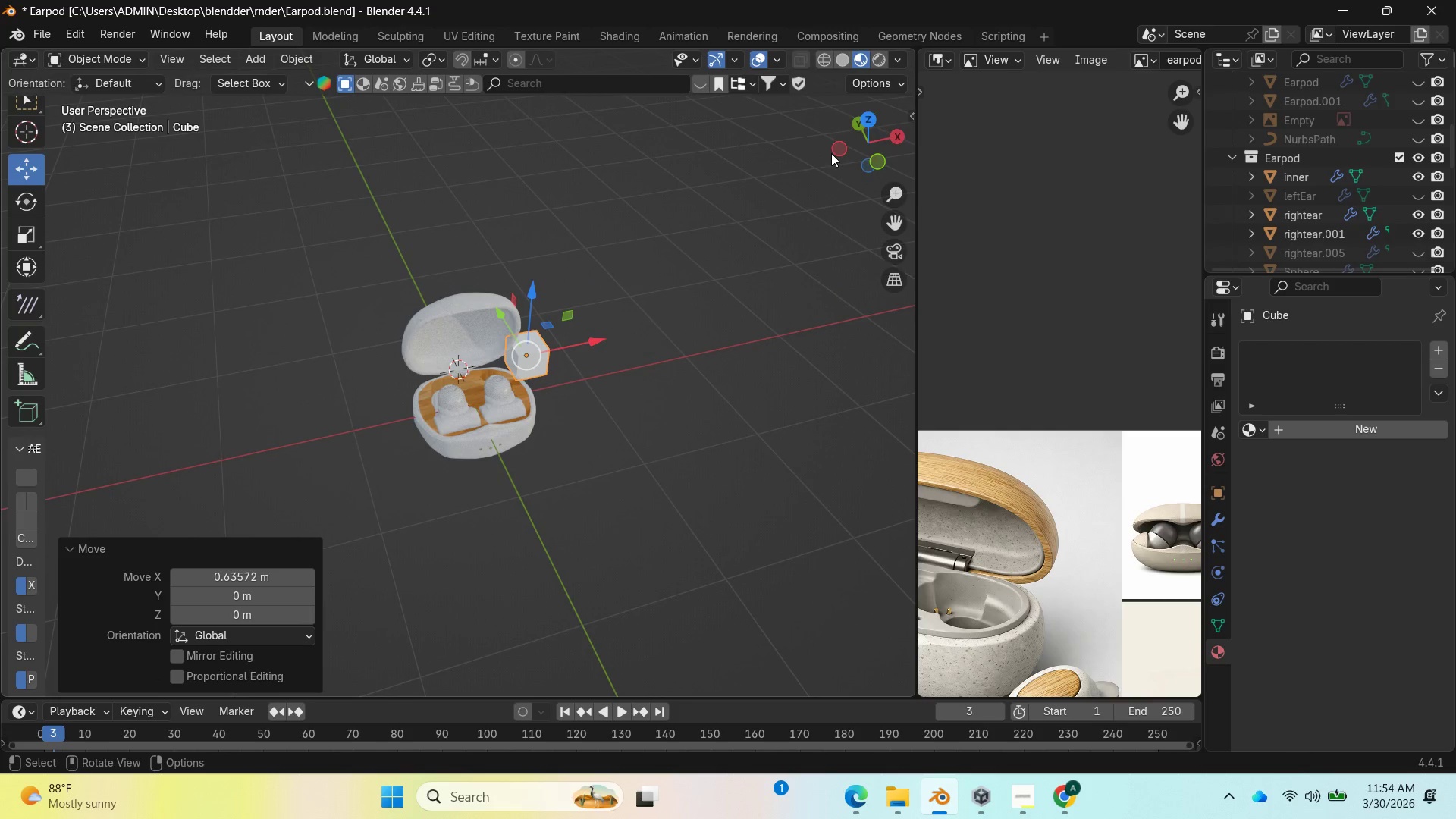 
left_click_drag(start_coordinate=[875, 130], to_coordinate=[701, 83])
 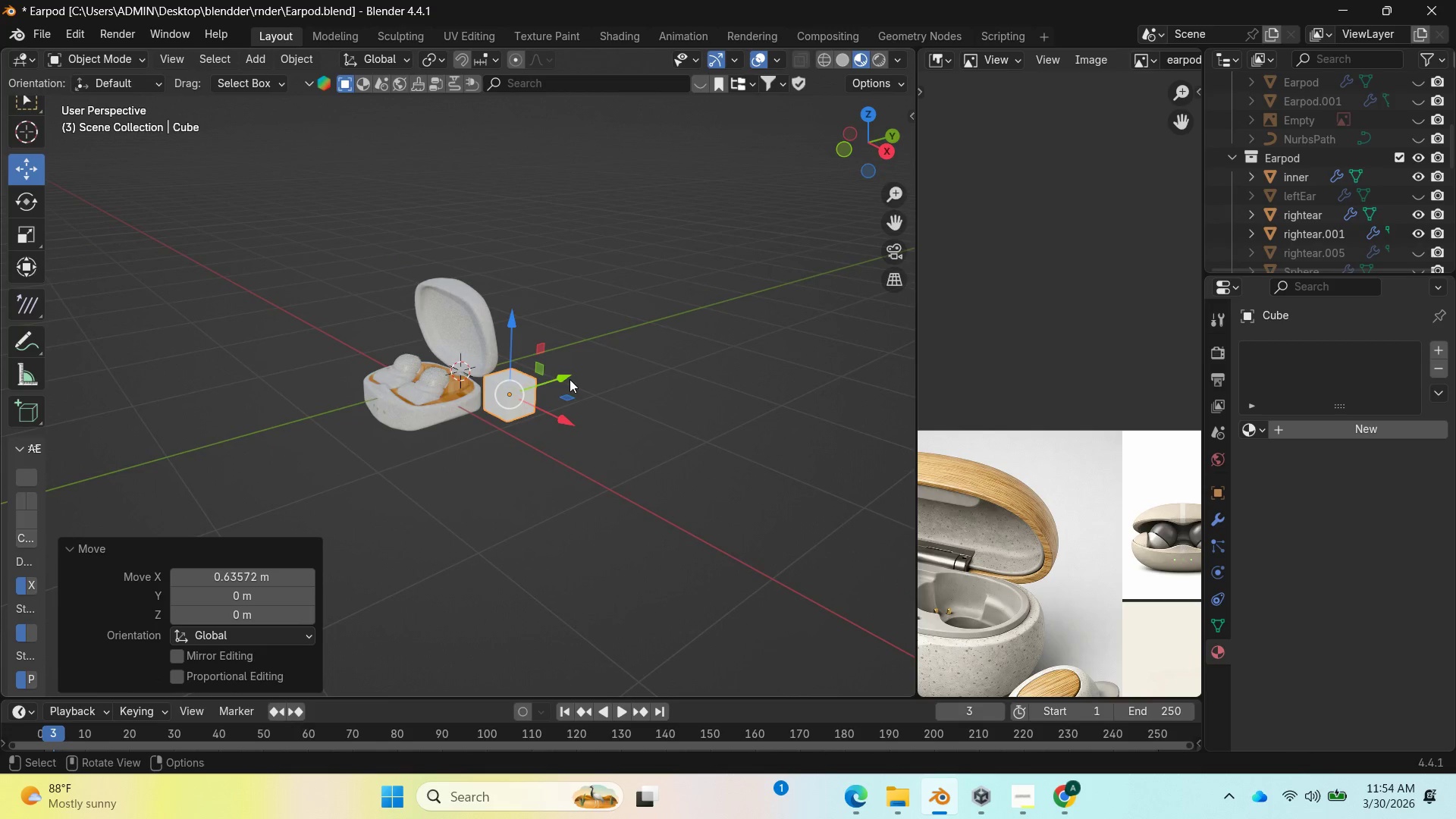 
left_click_drag(start_coordinate=[567, 378], to_coordinate=[529, 413])
 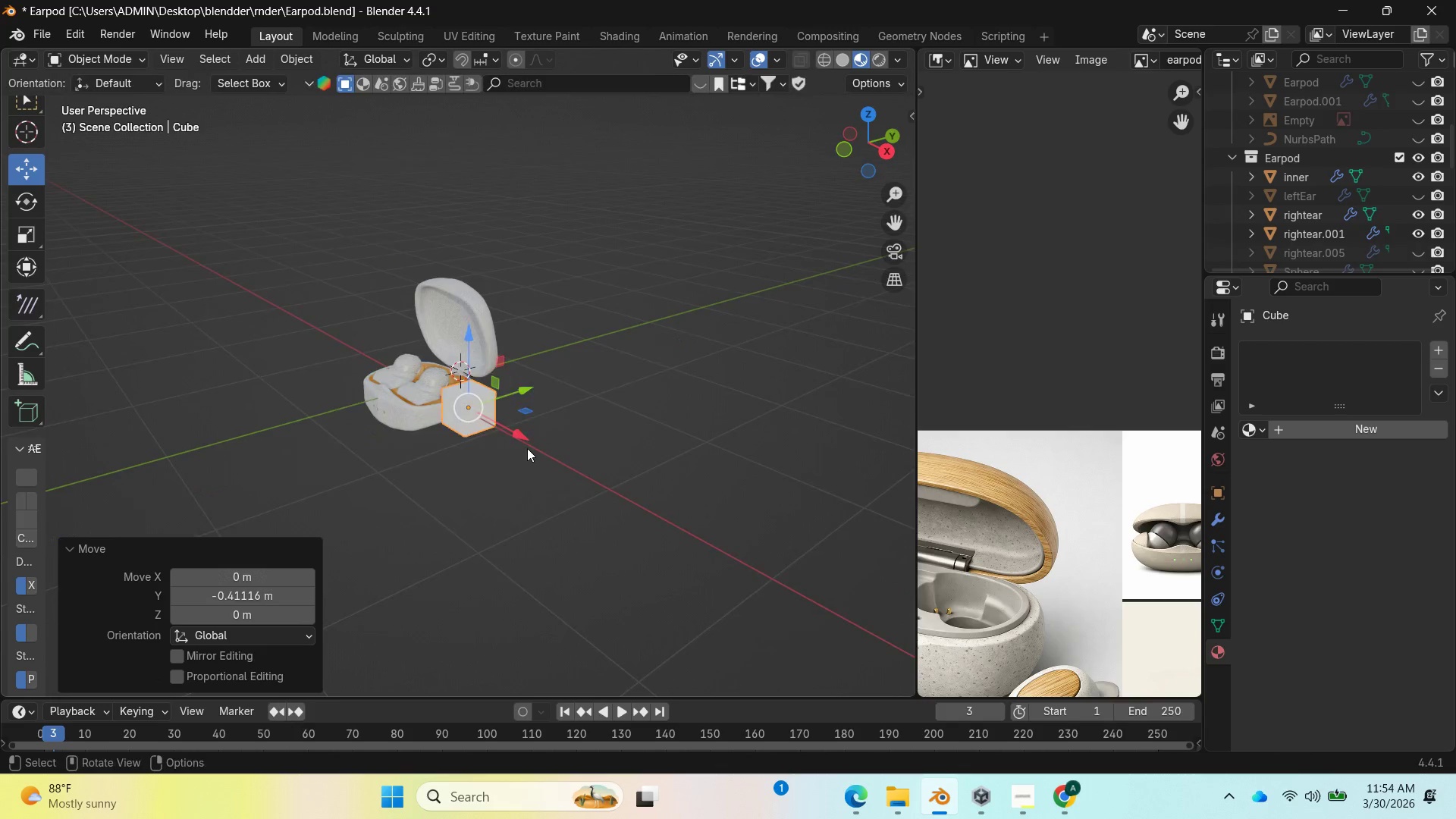 
scroll: coordinate [536, 449], scroll_direction: up, amount: 7.0
 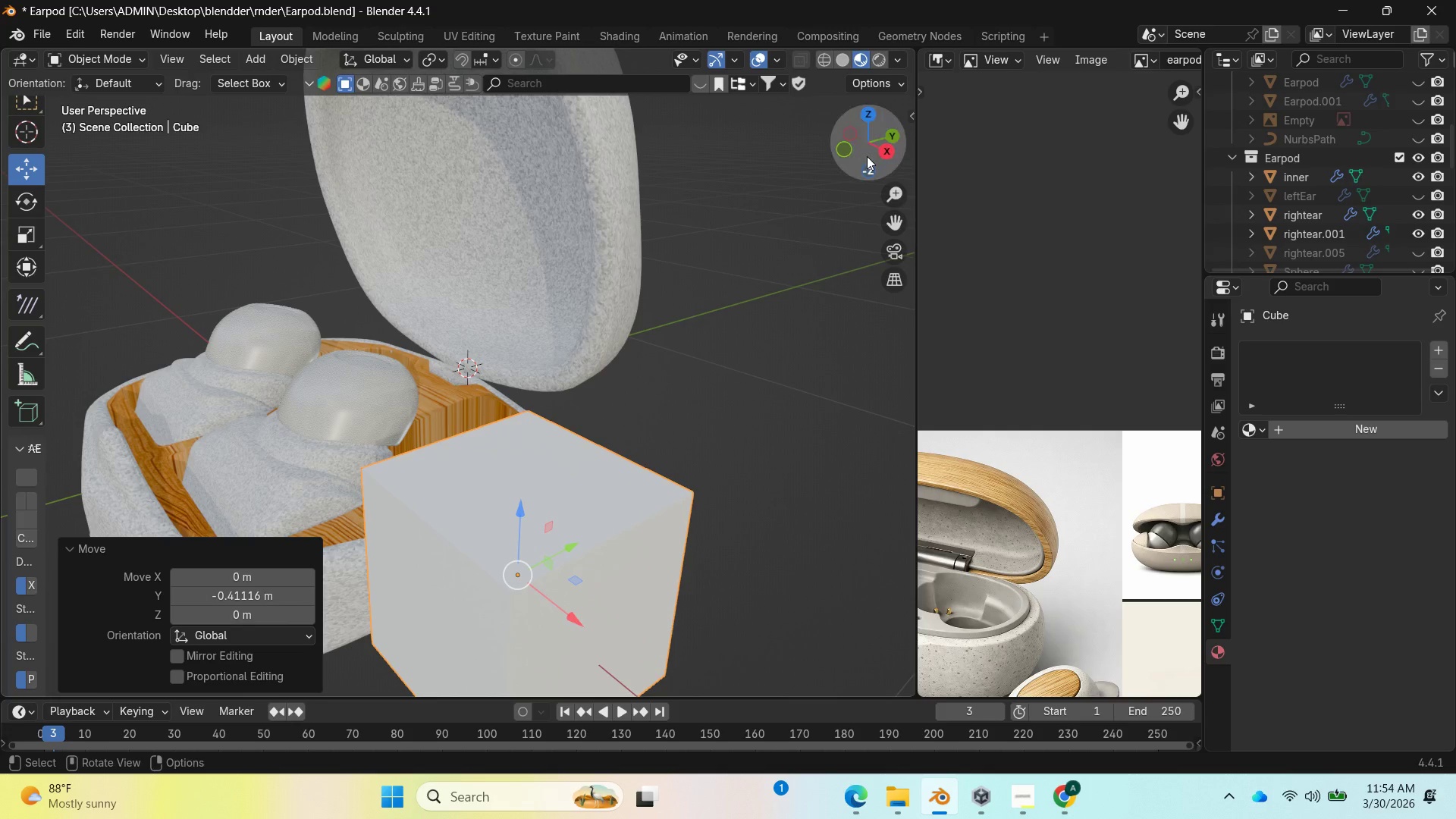 
left_click_drag(start_coordinate=[860, 149], to_coordinate=[912, 130])
 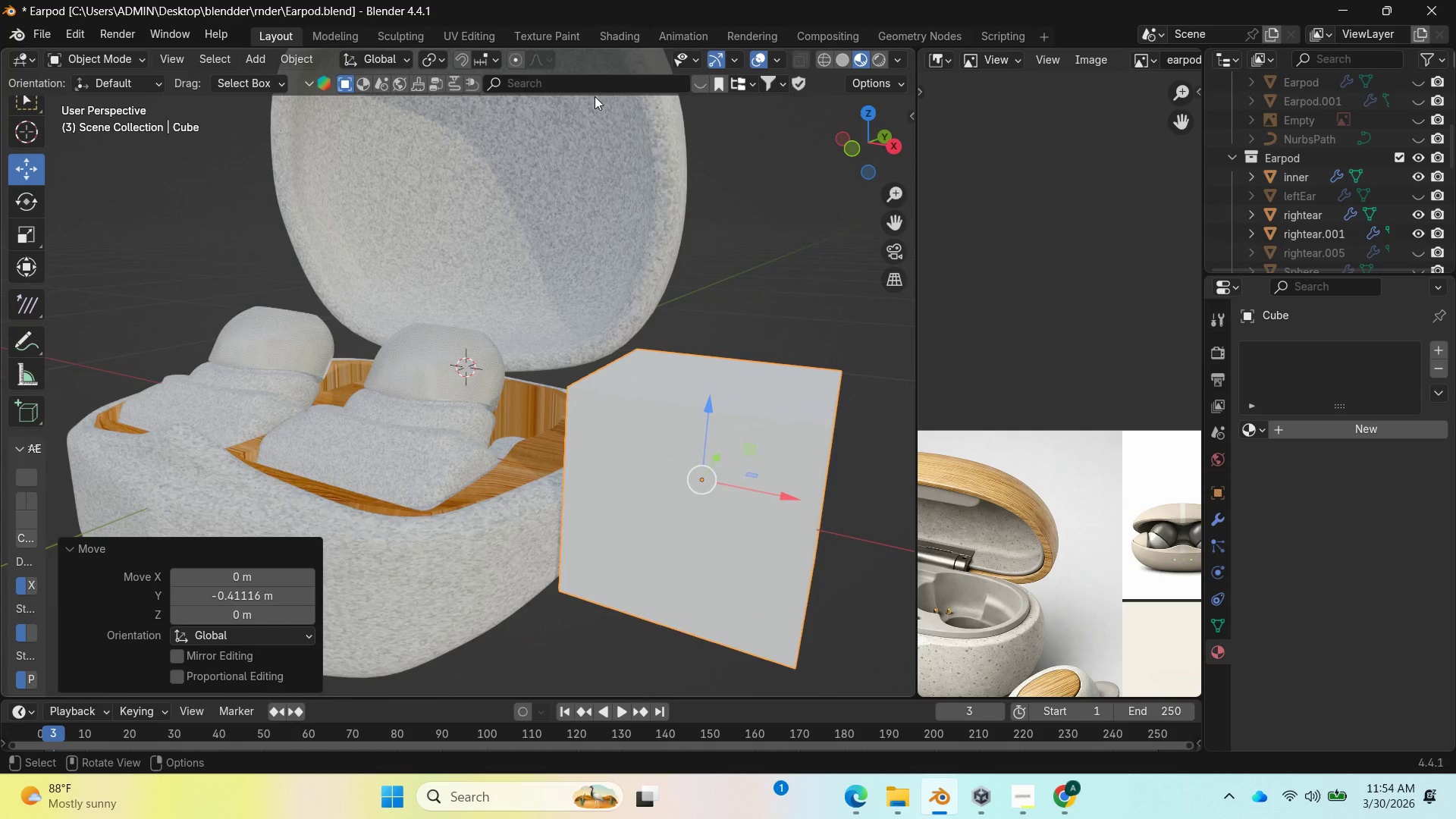 
wait(8.03)
 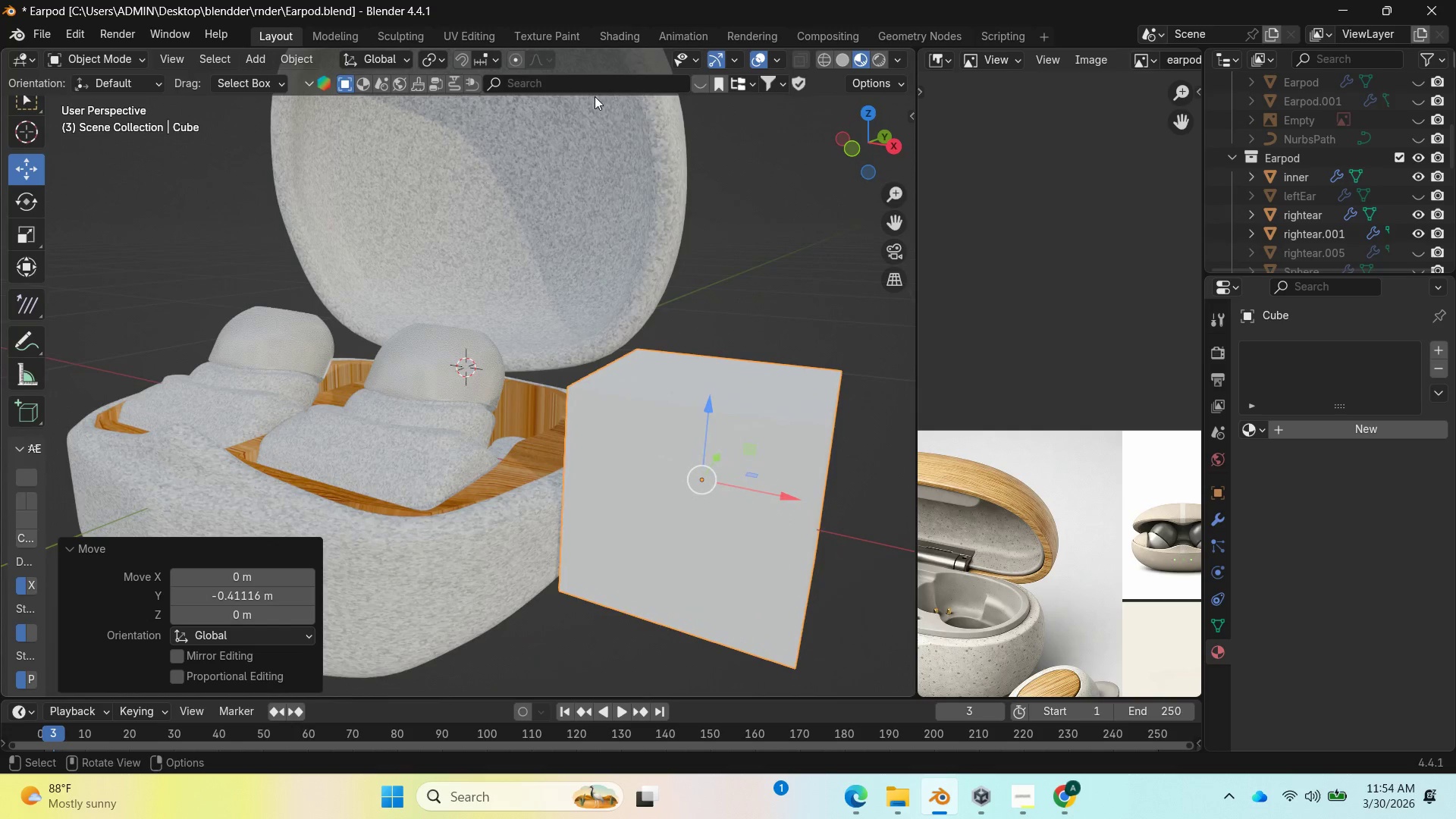 
left_click([613, 37])
 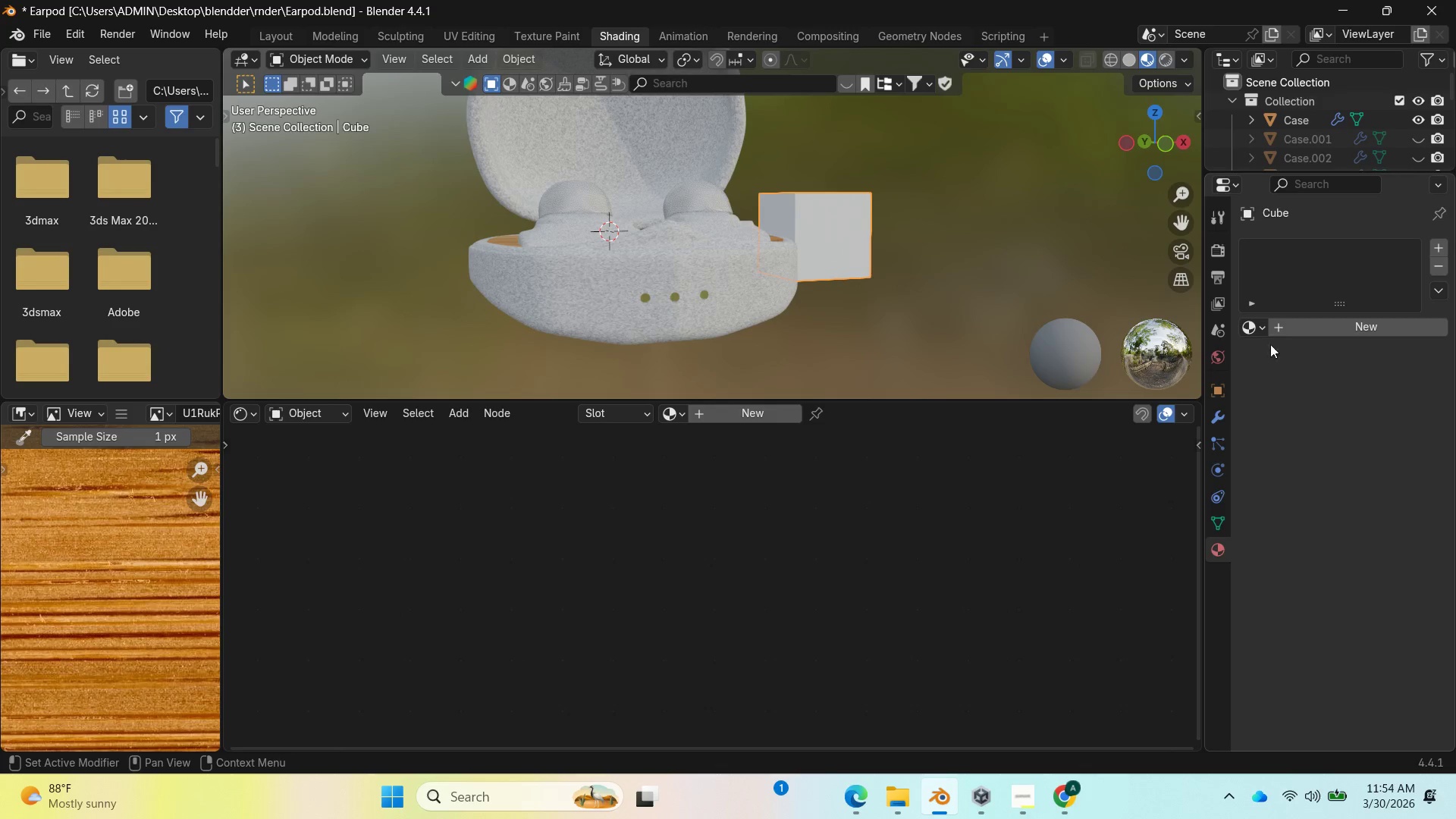 
left_click([1310, 325])
 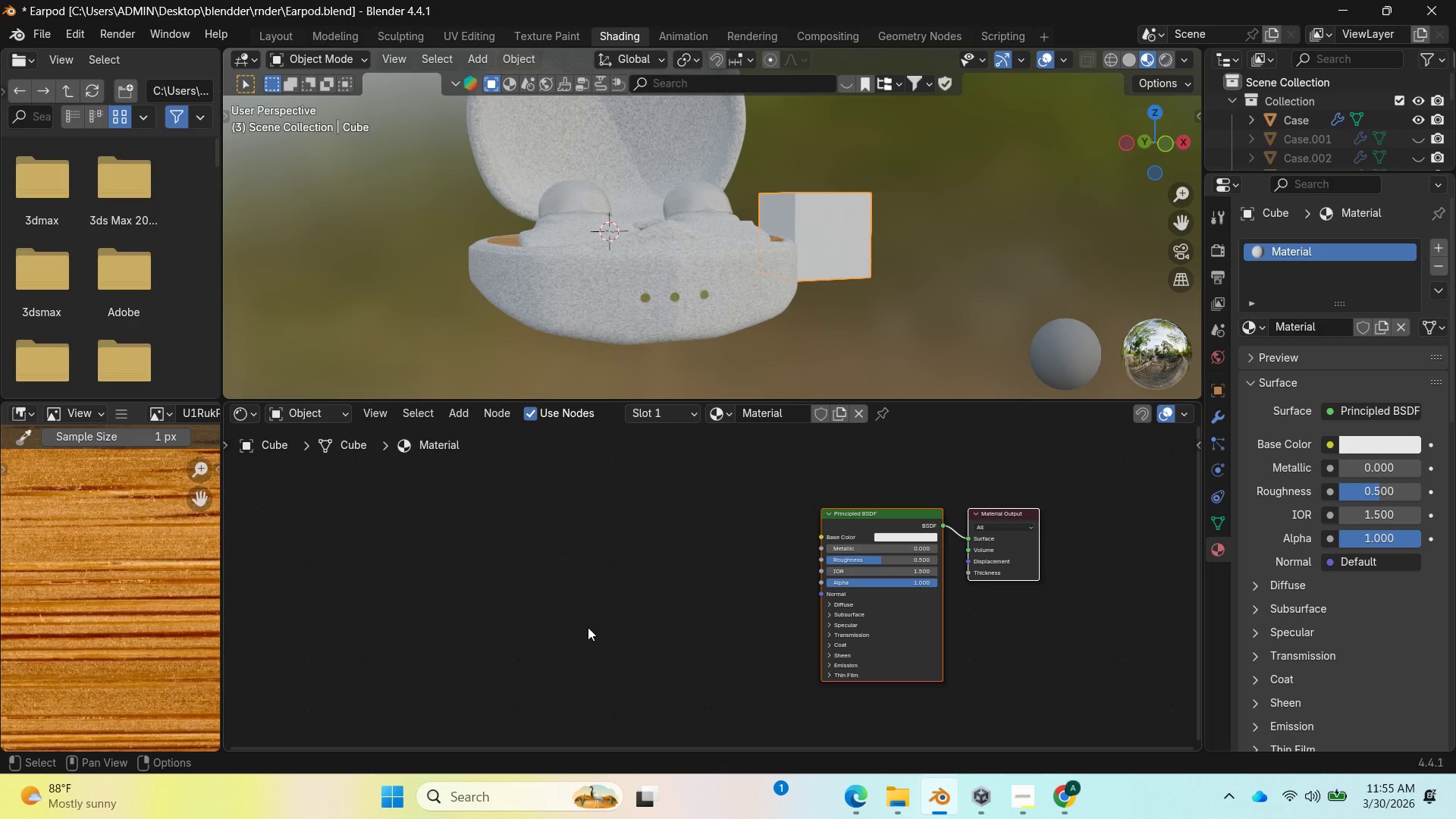 
wait(21.53)
 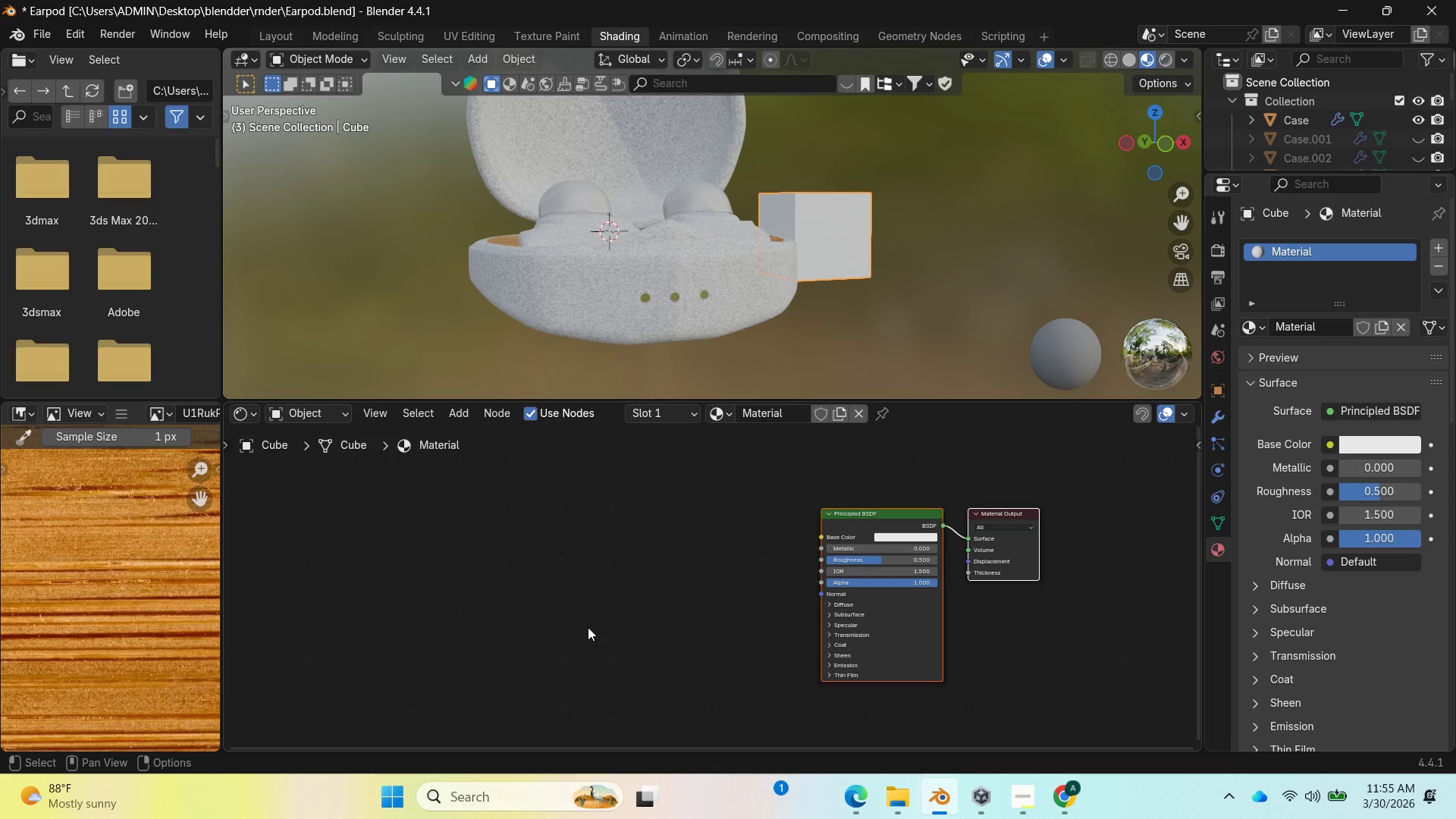 
key(Shift+A)
 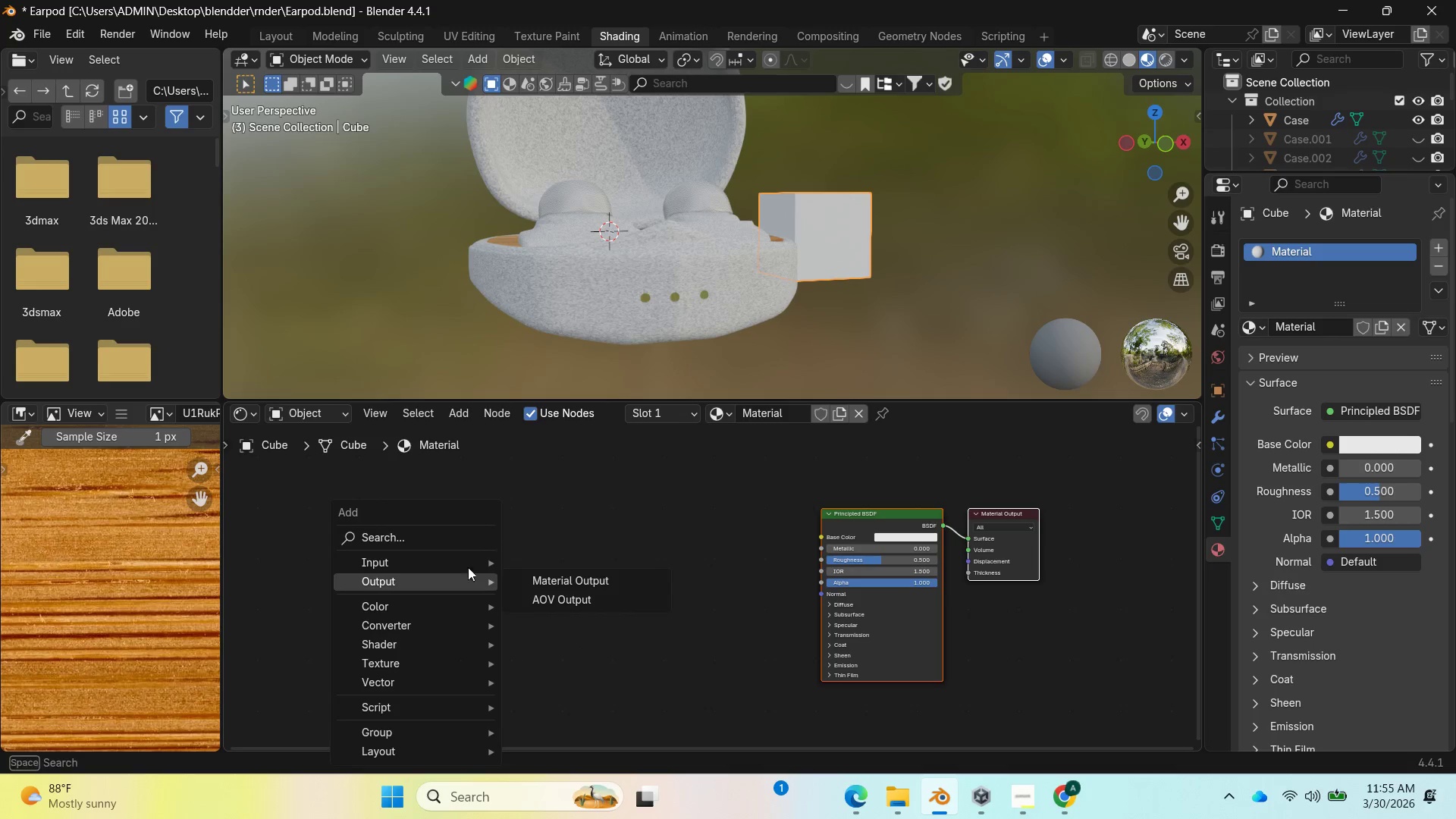 
left_click([448, 529])
 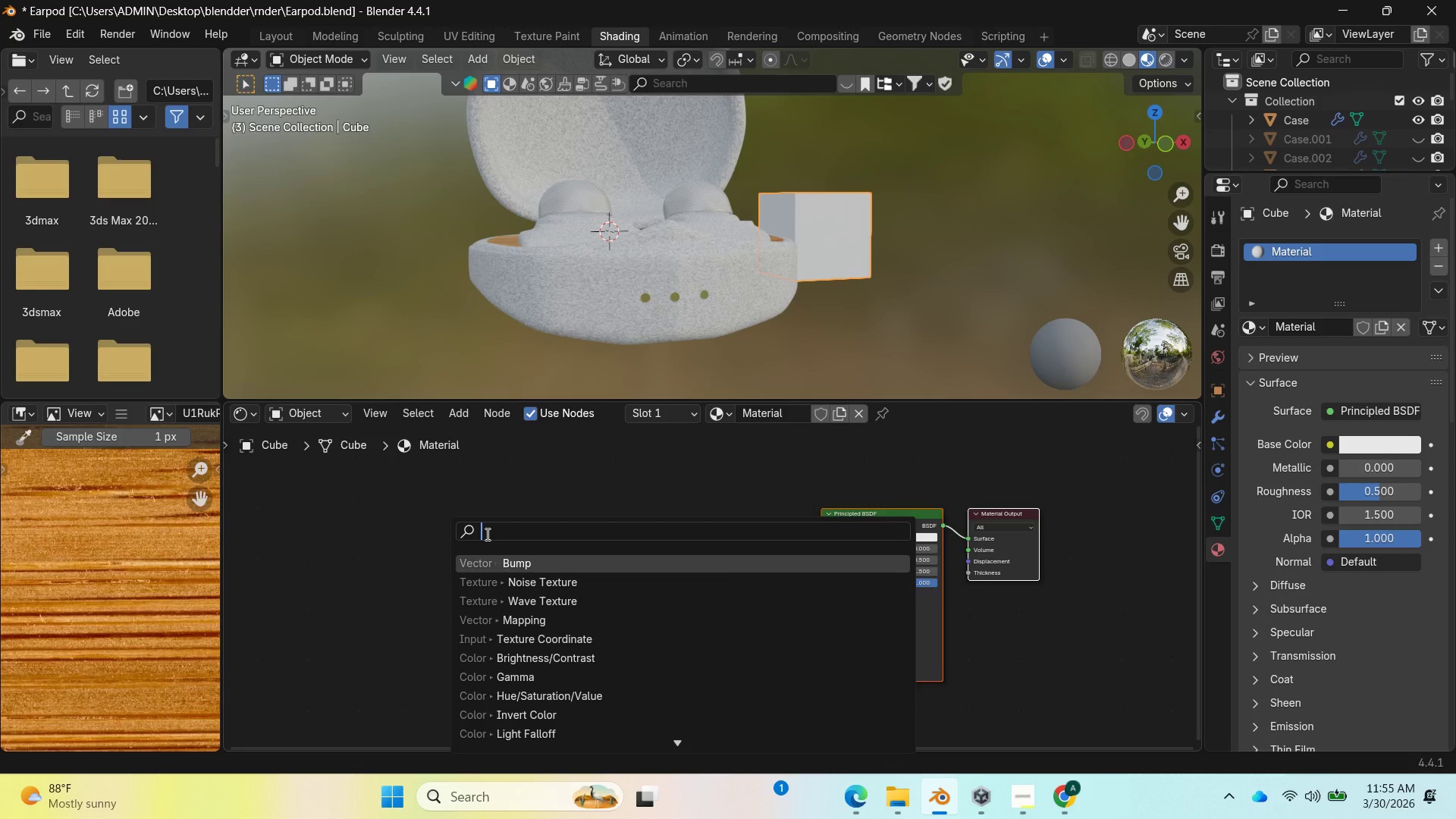 
type(noise)
 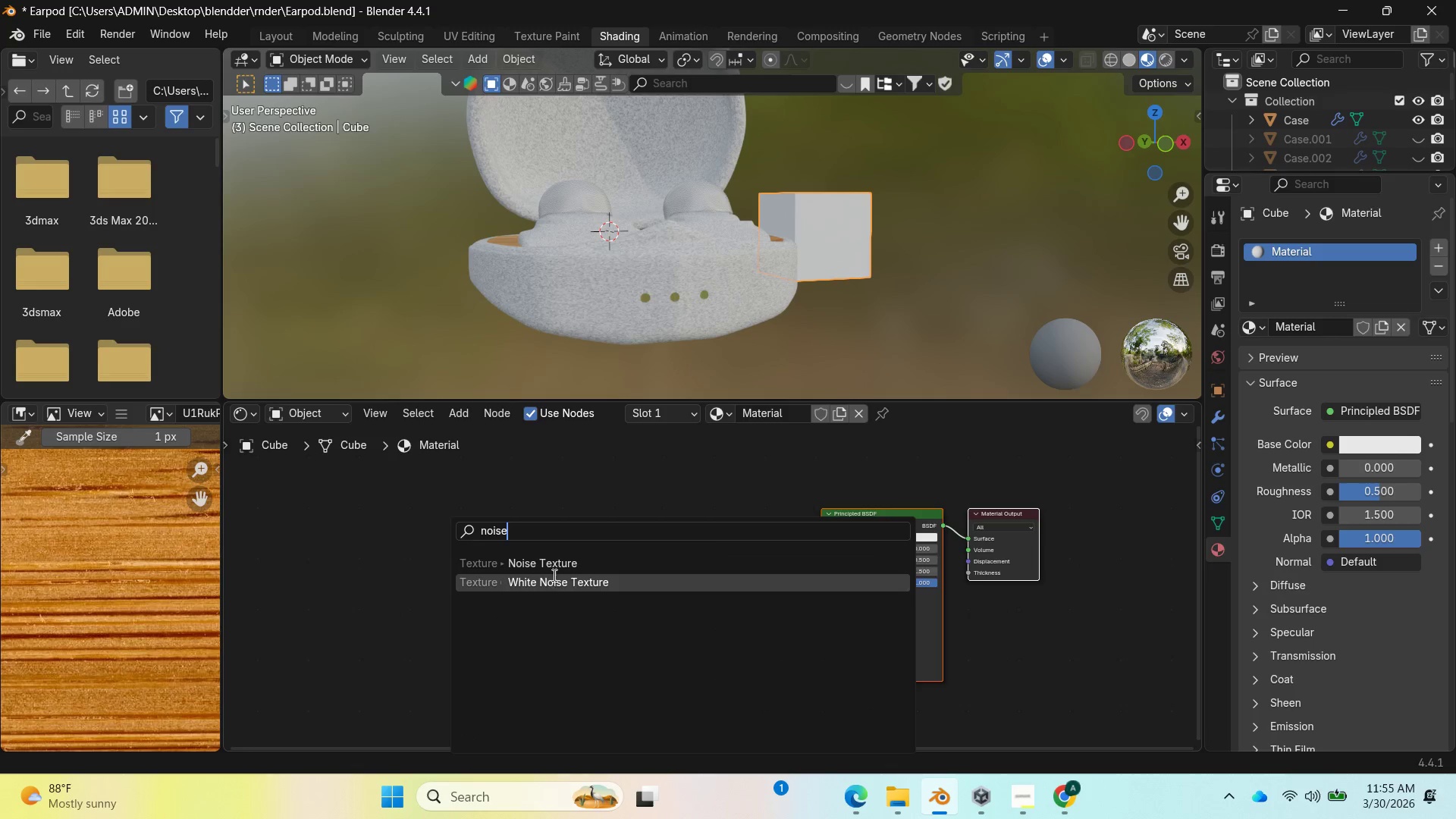 
left_click([554, 563])
 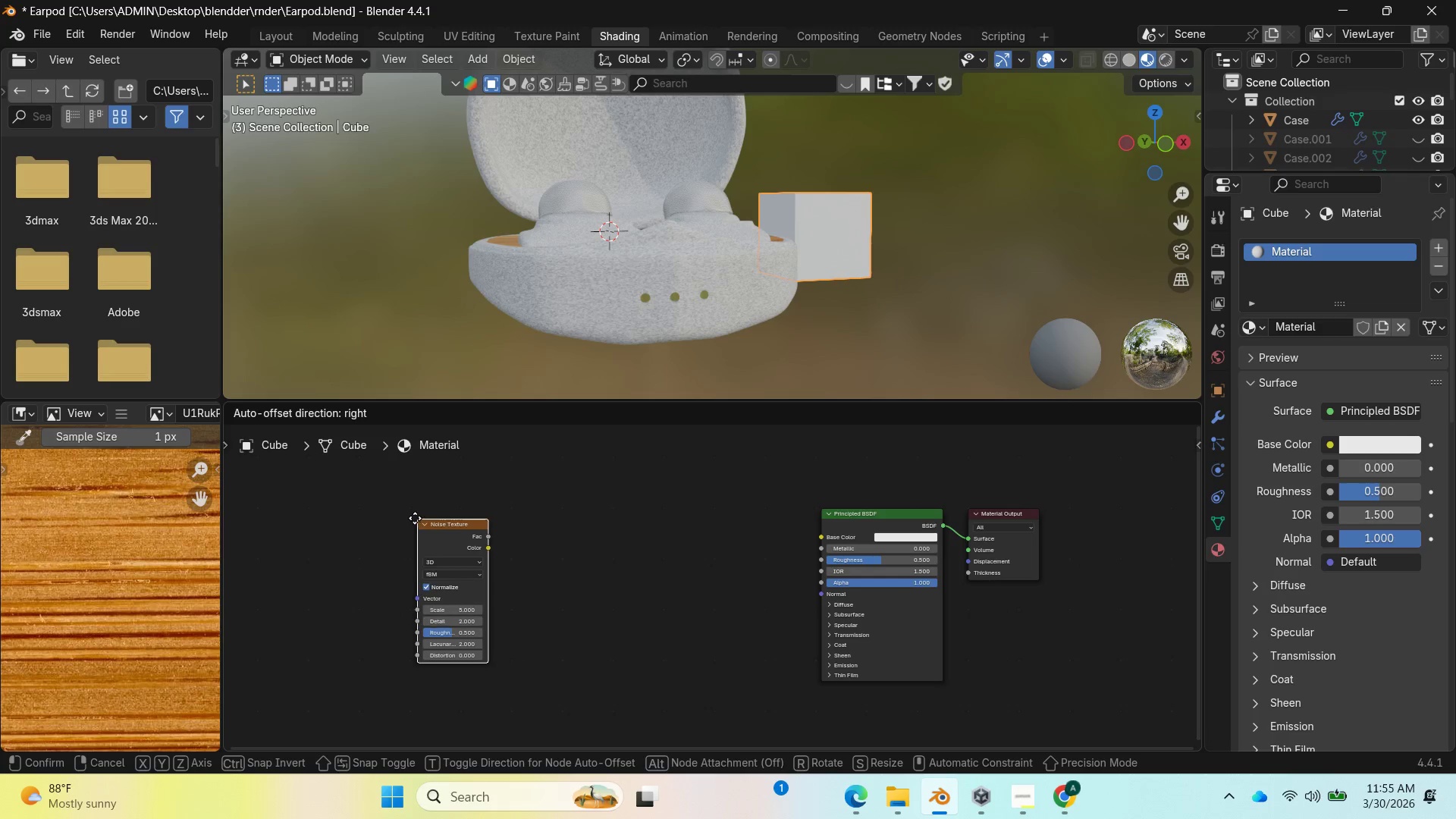 
left_click([386, 515])
 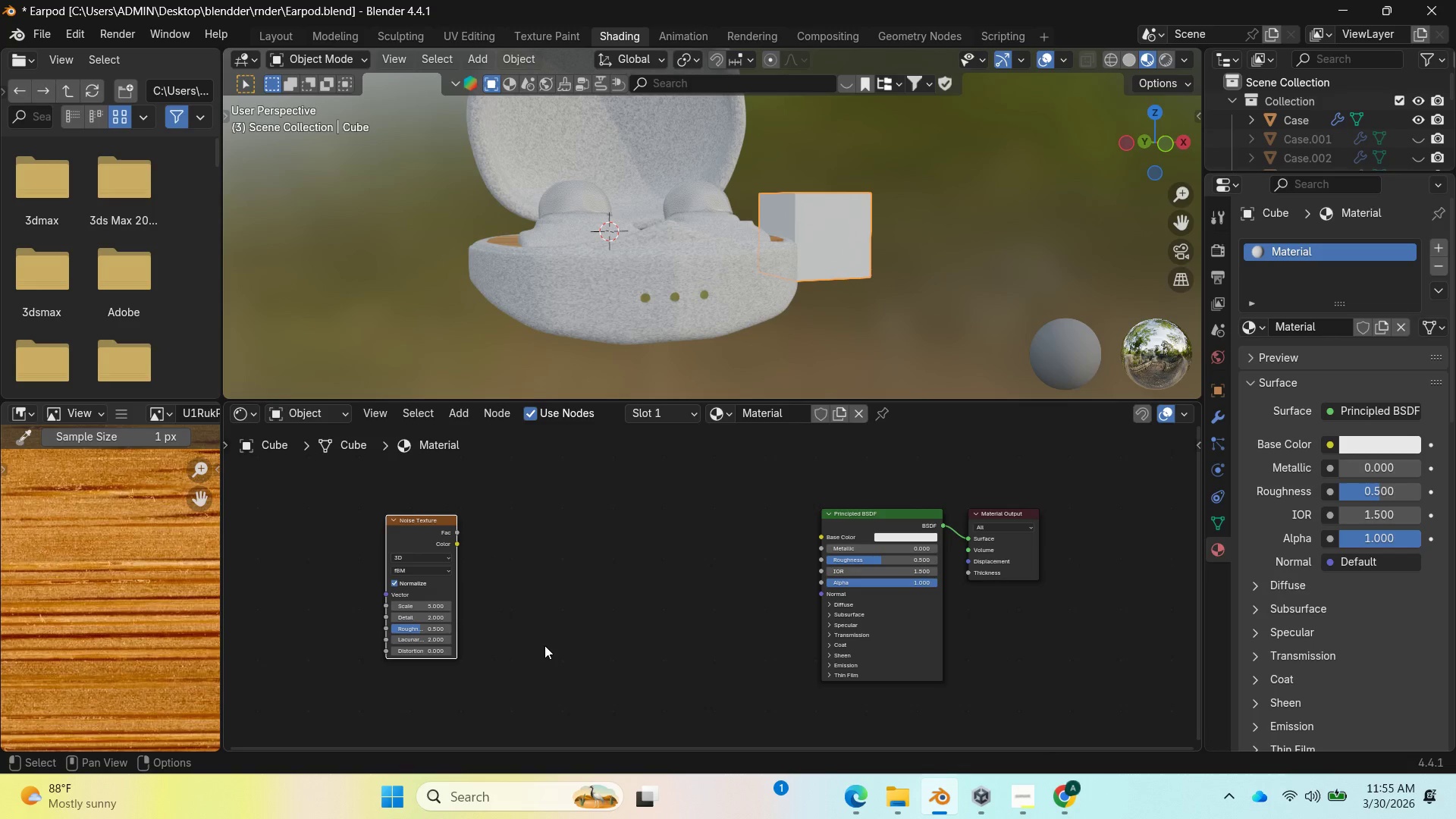 
type(Acil)
key(Backspace)
key(Backspace)
type(olor)
 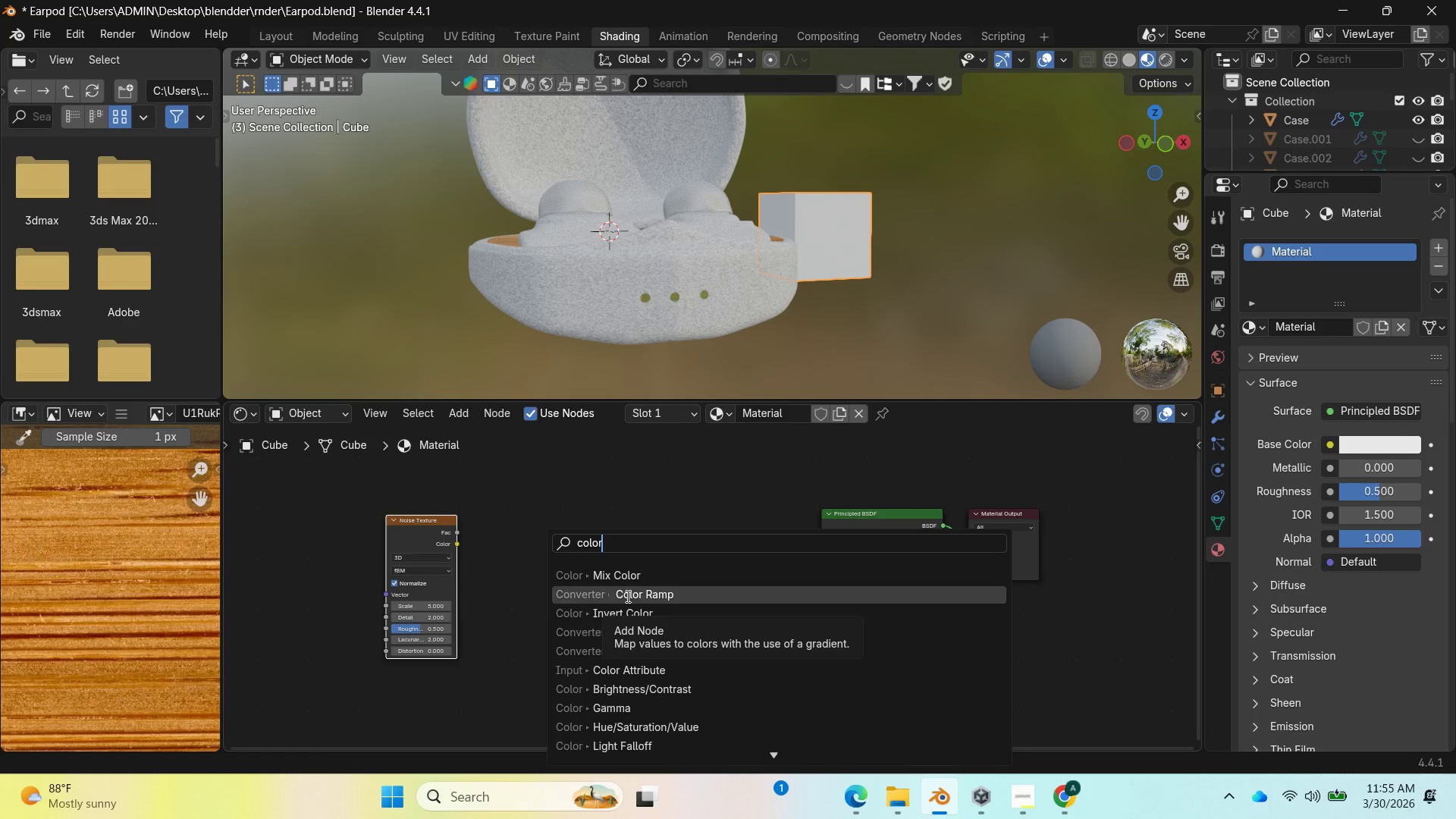 
wait(7.64)
 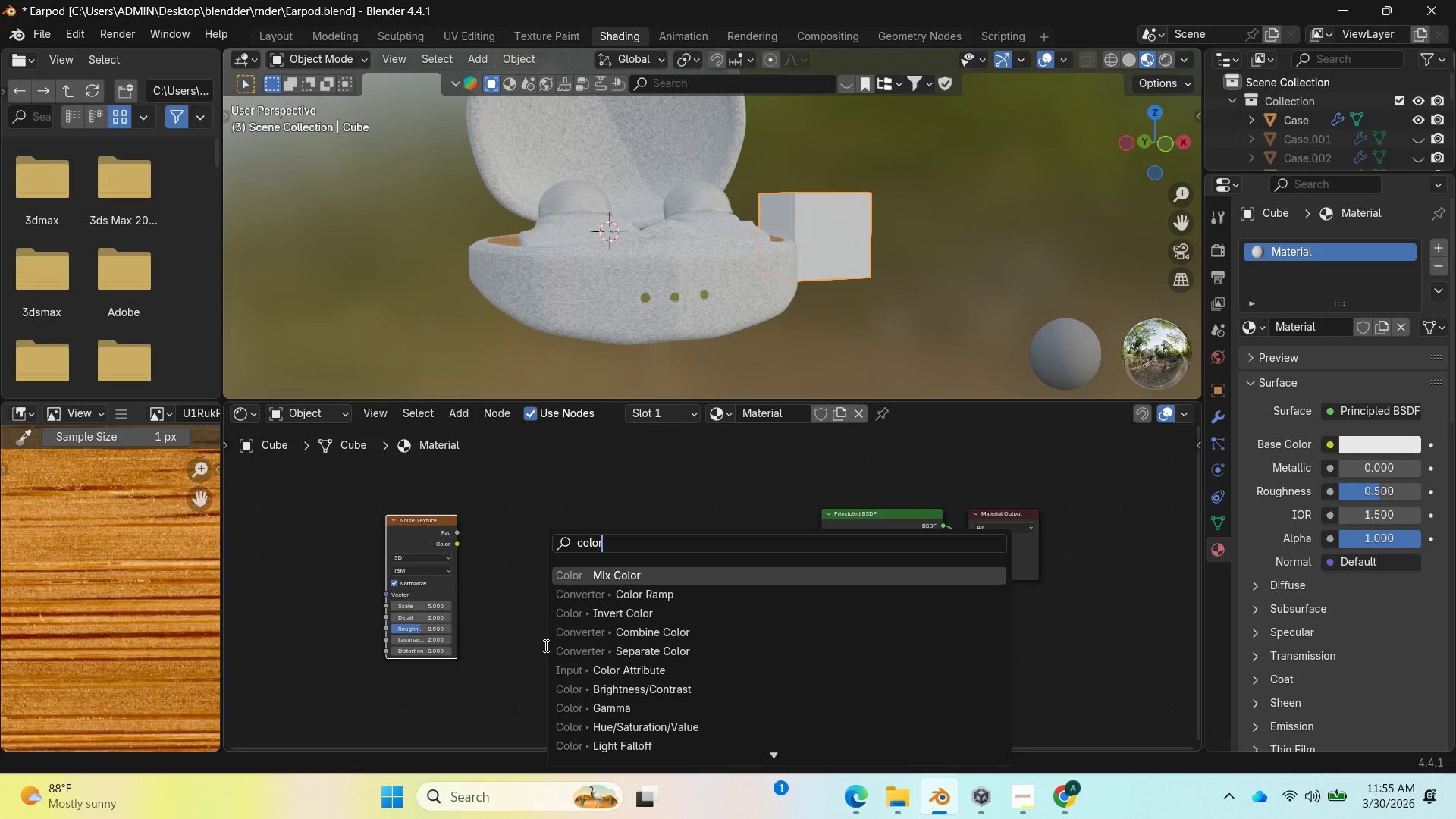 
left_click([626, 596])
 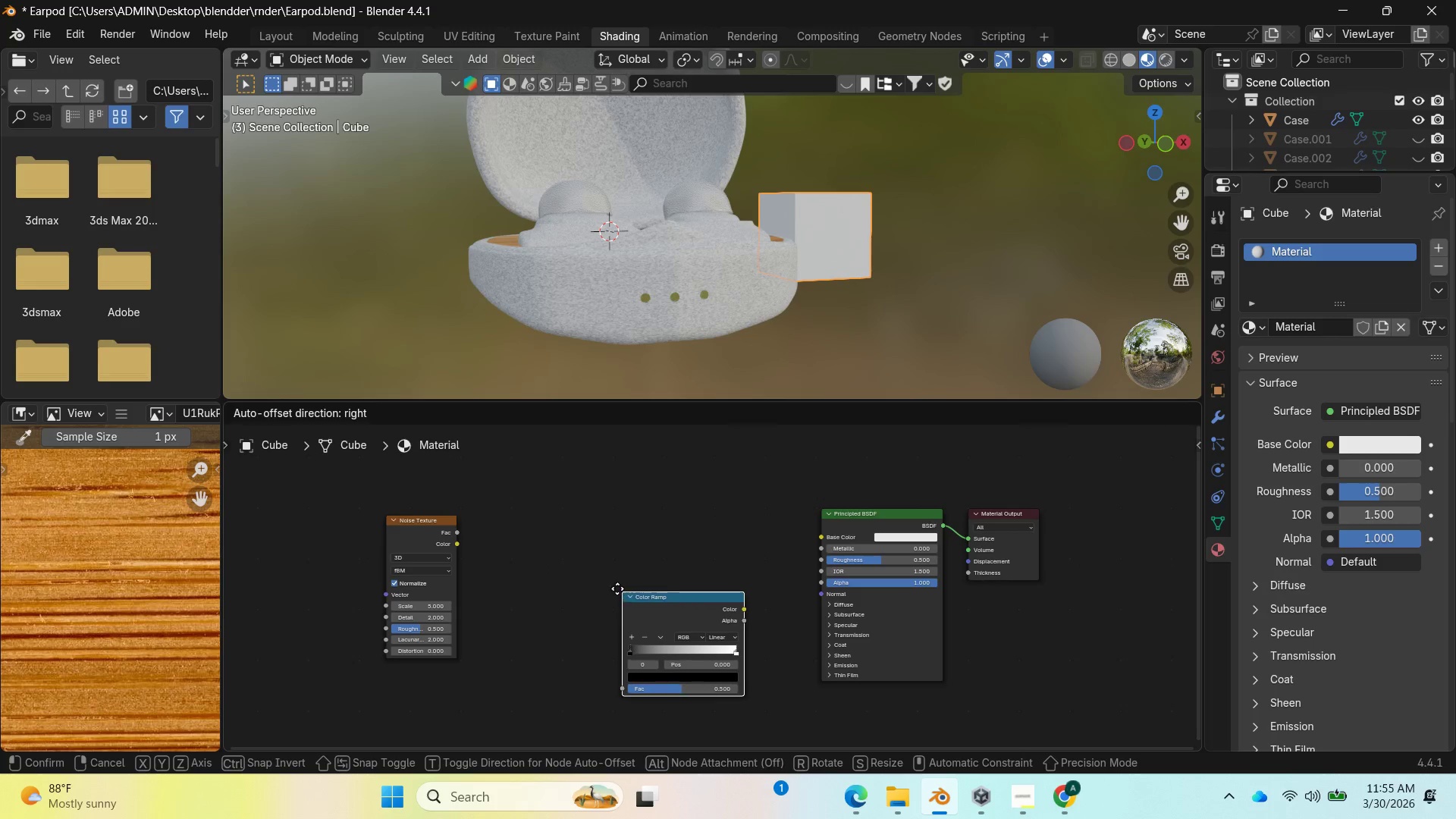 
left_click_drag(start_coordinate=[610, 583], to_coordinate=[573, 533])
 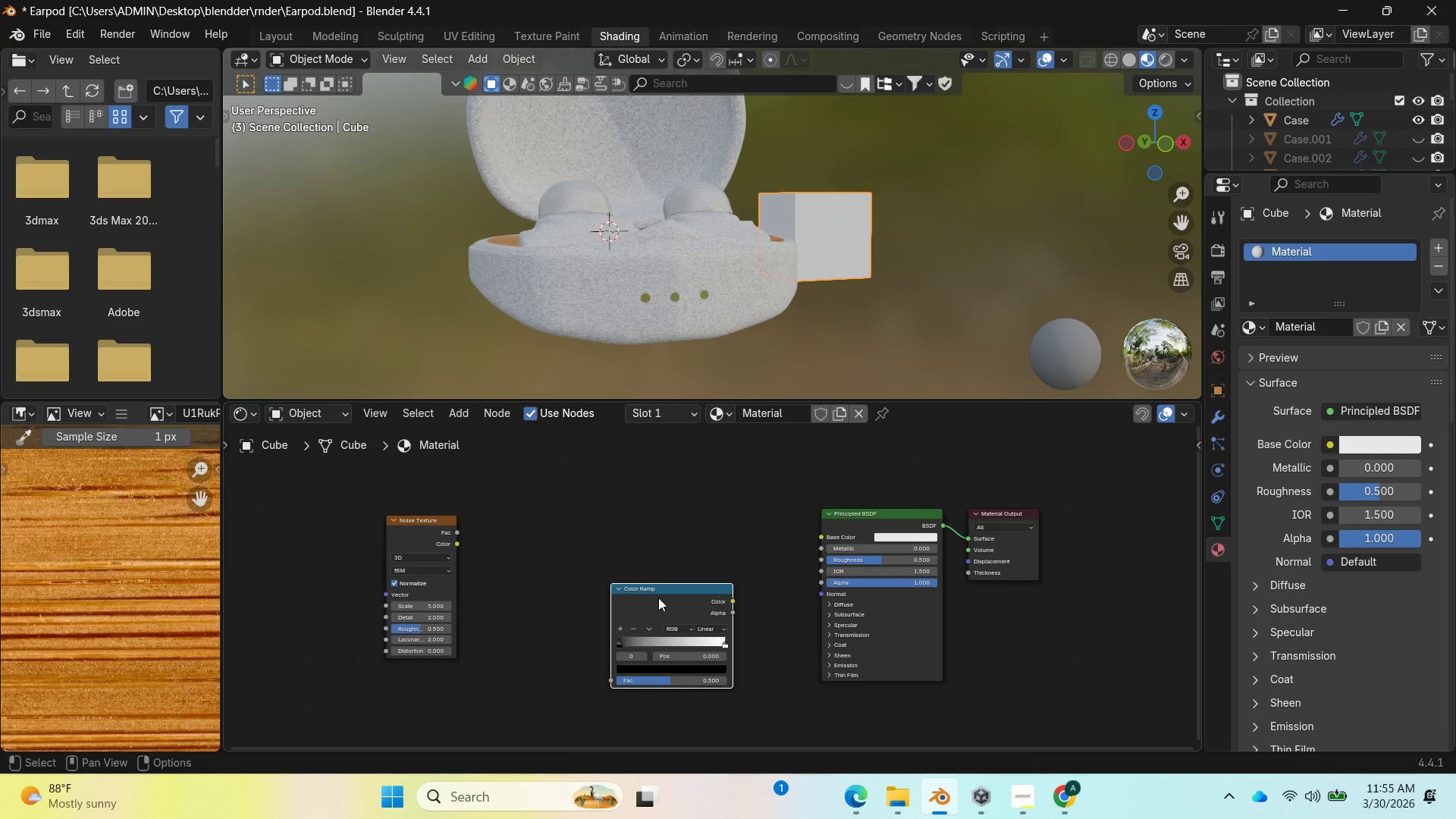 
left_click_drag(start_coordinate=[658, 598], to_coordinate=[570, 535])
 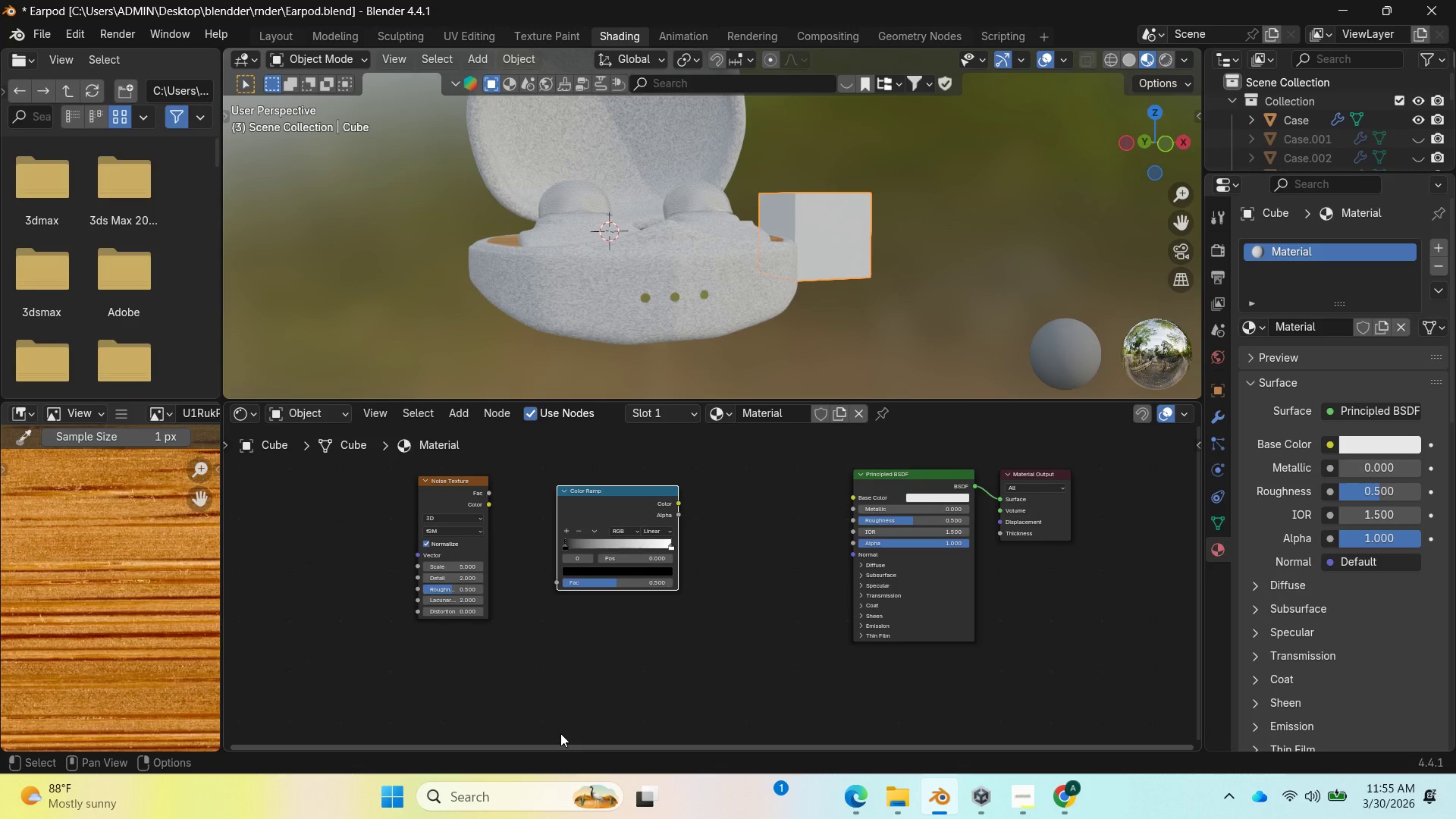 
wait(7.91)
 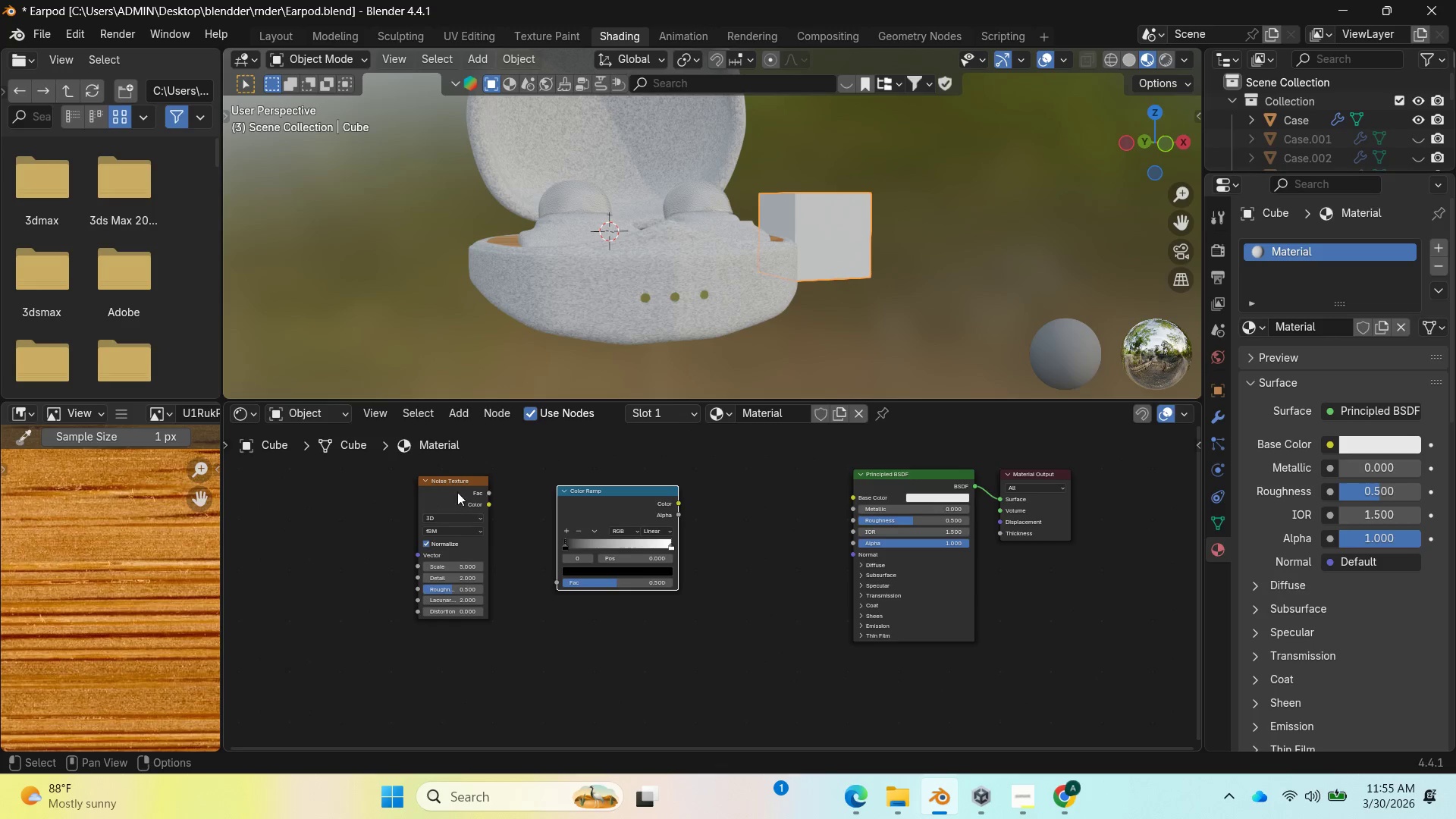 
type(Amix)
 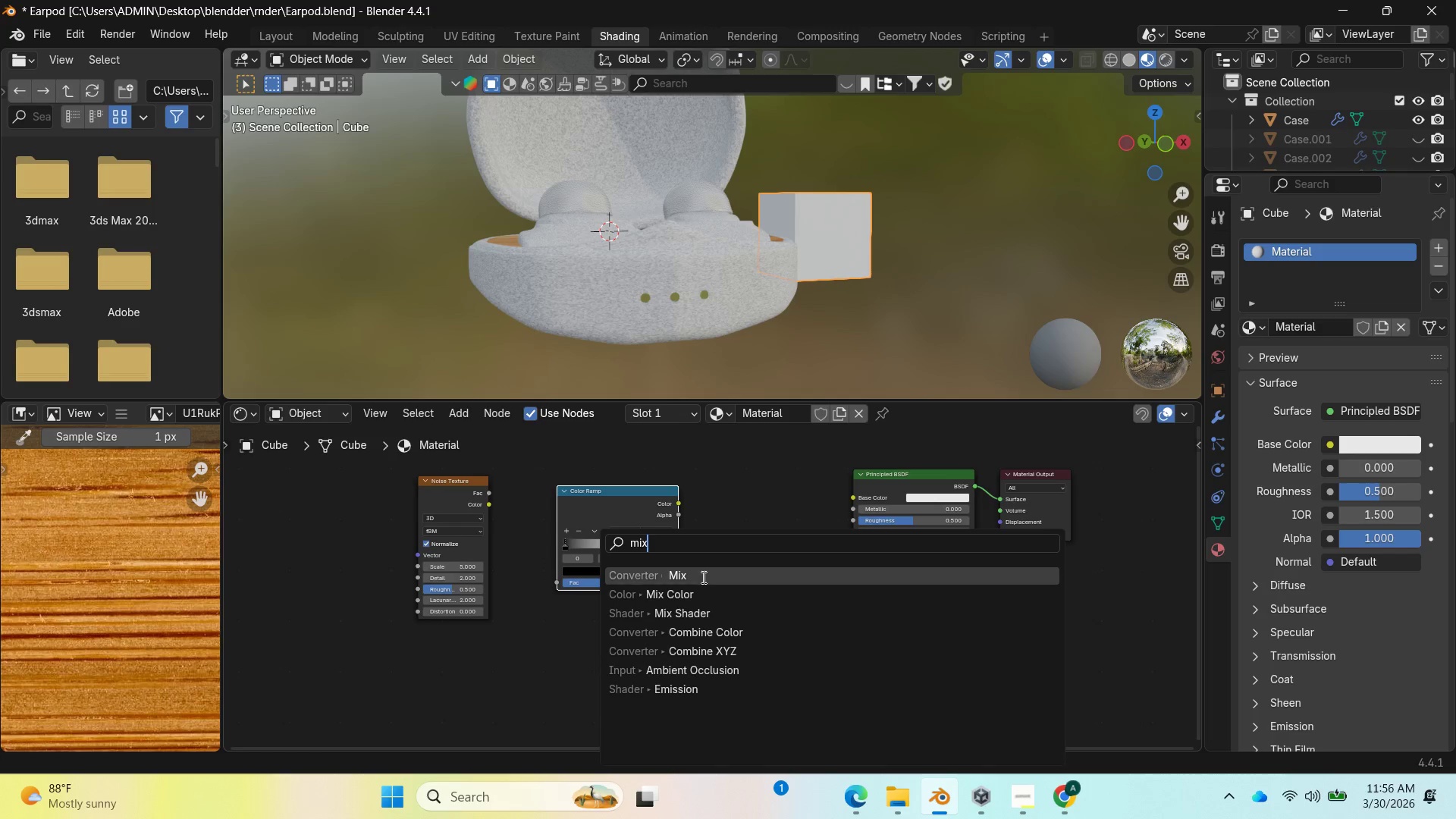 
left_click([701, 577])
 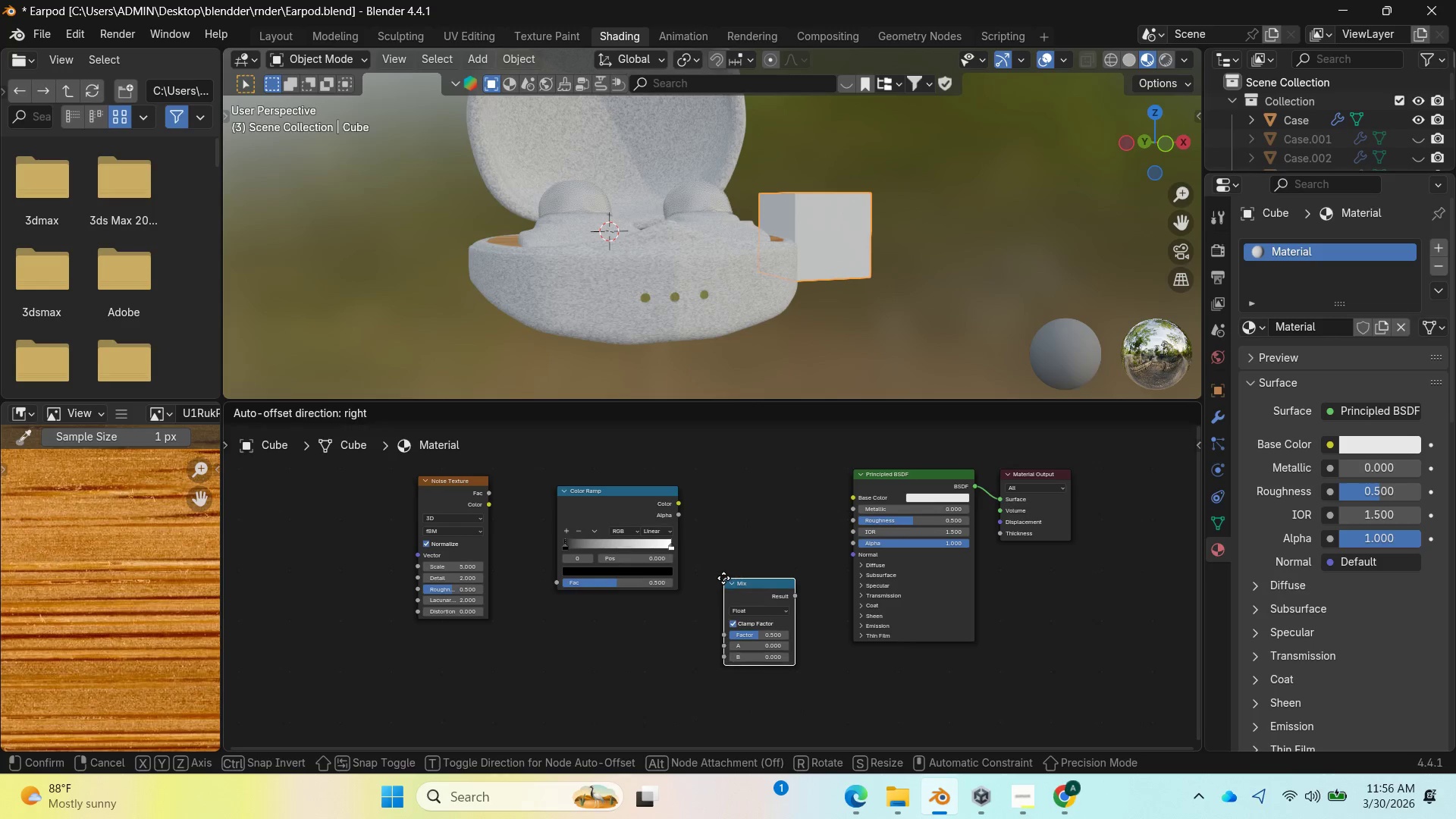 
left_click([723, 578])
 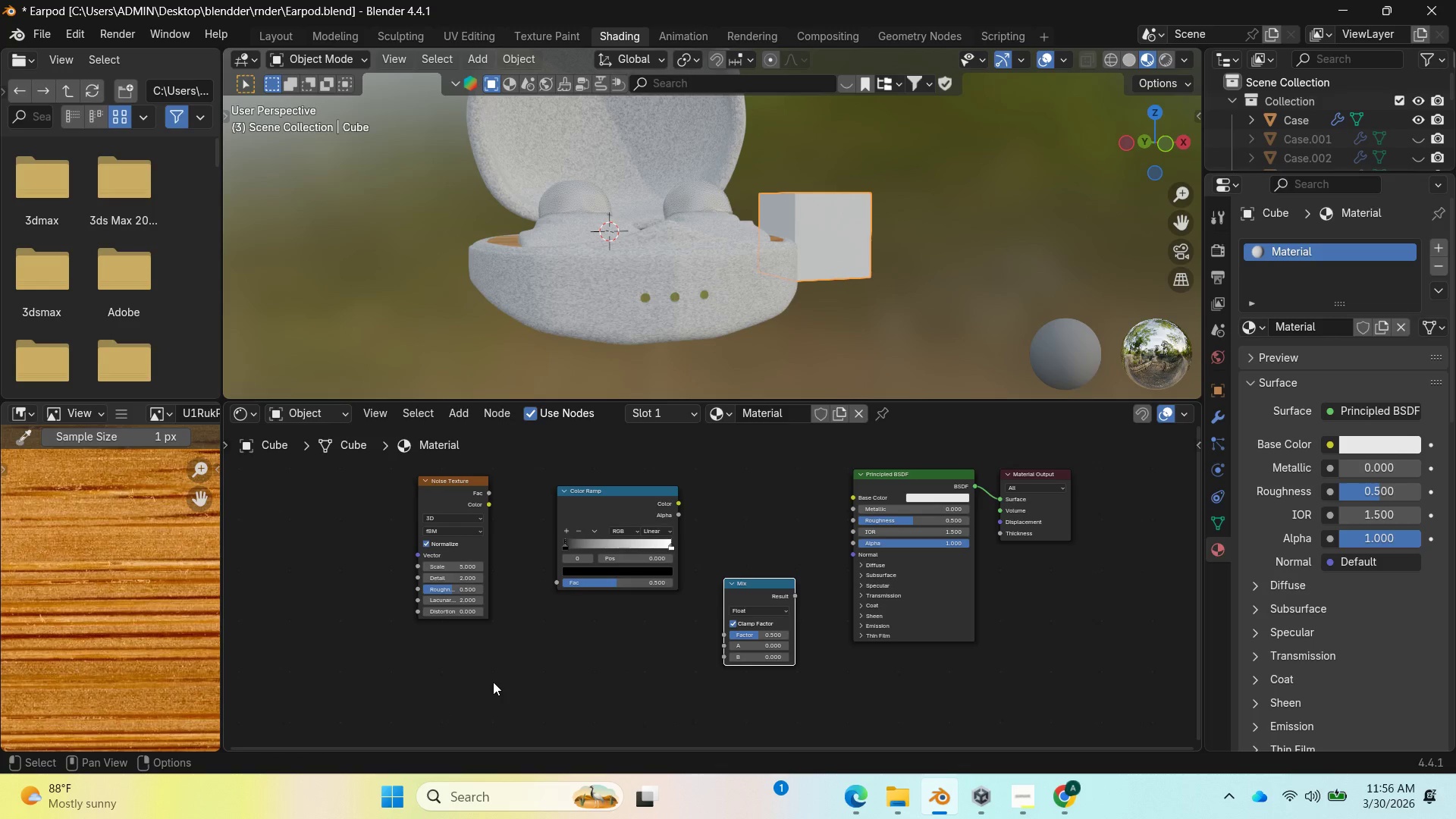 
wait(5.69)
 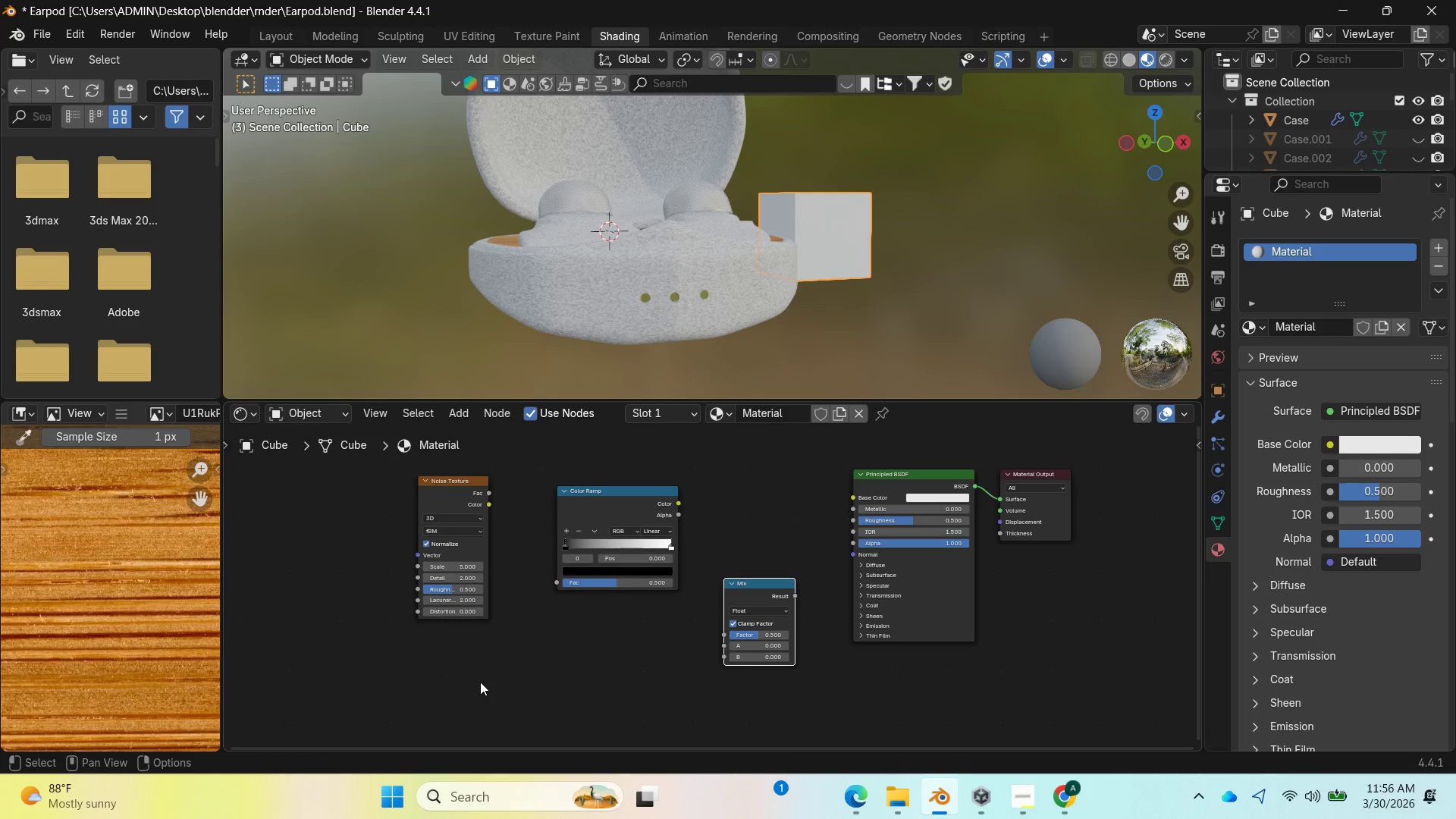 
type(Avor)
 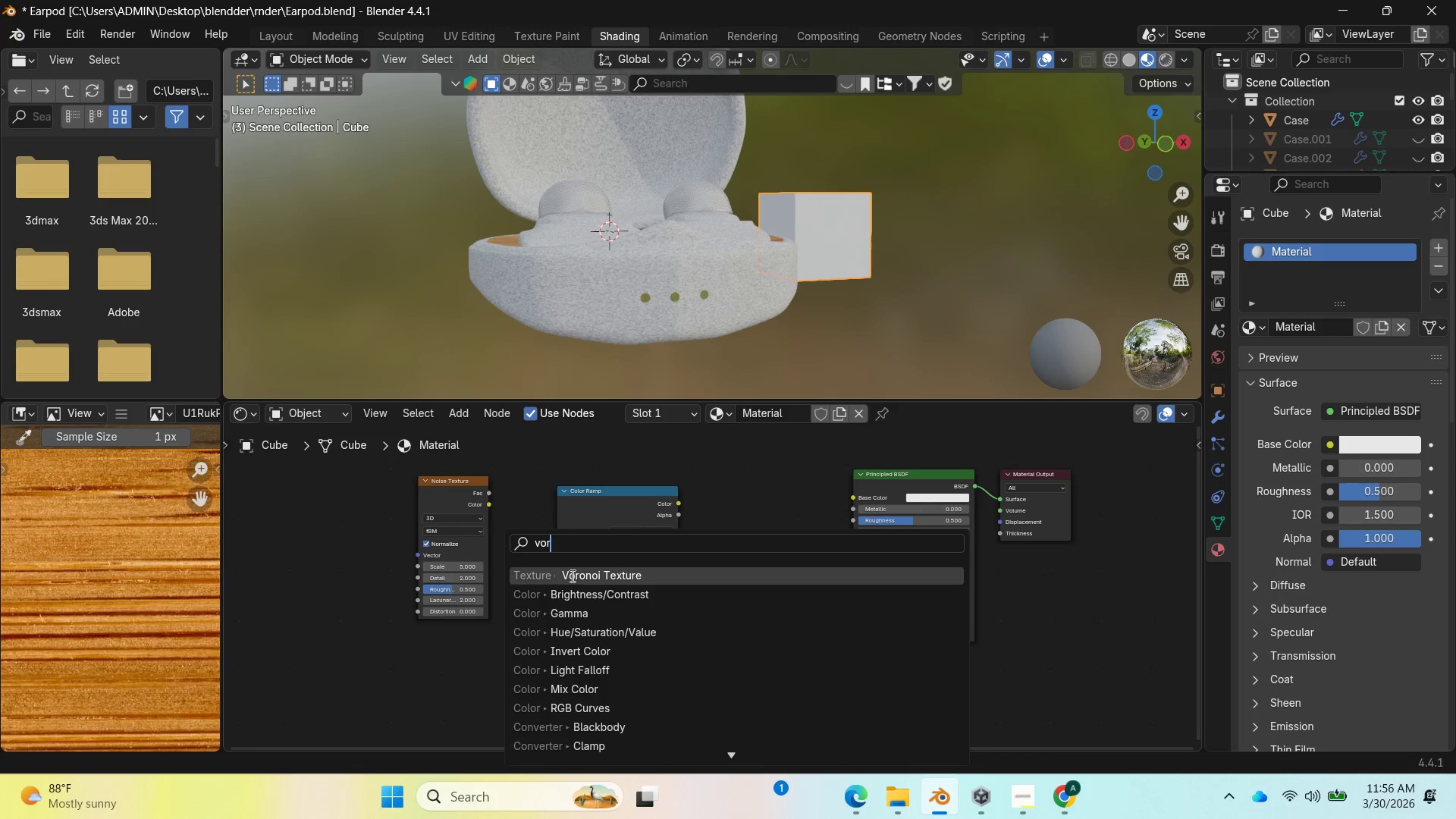 
left_click([580, 573])
 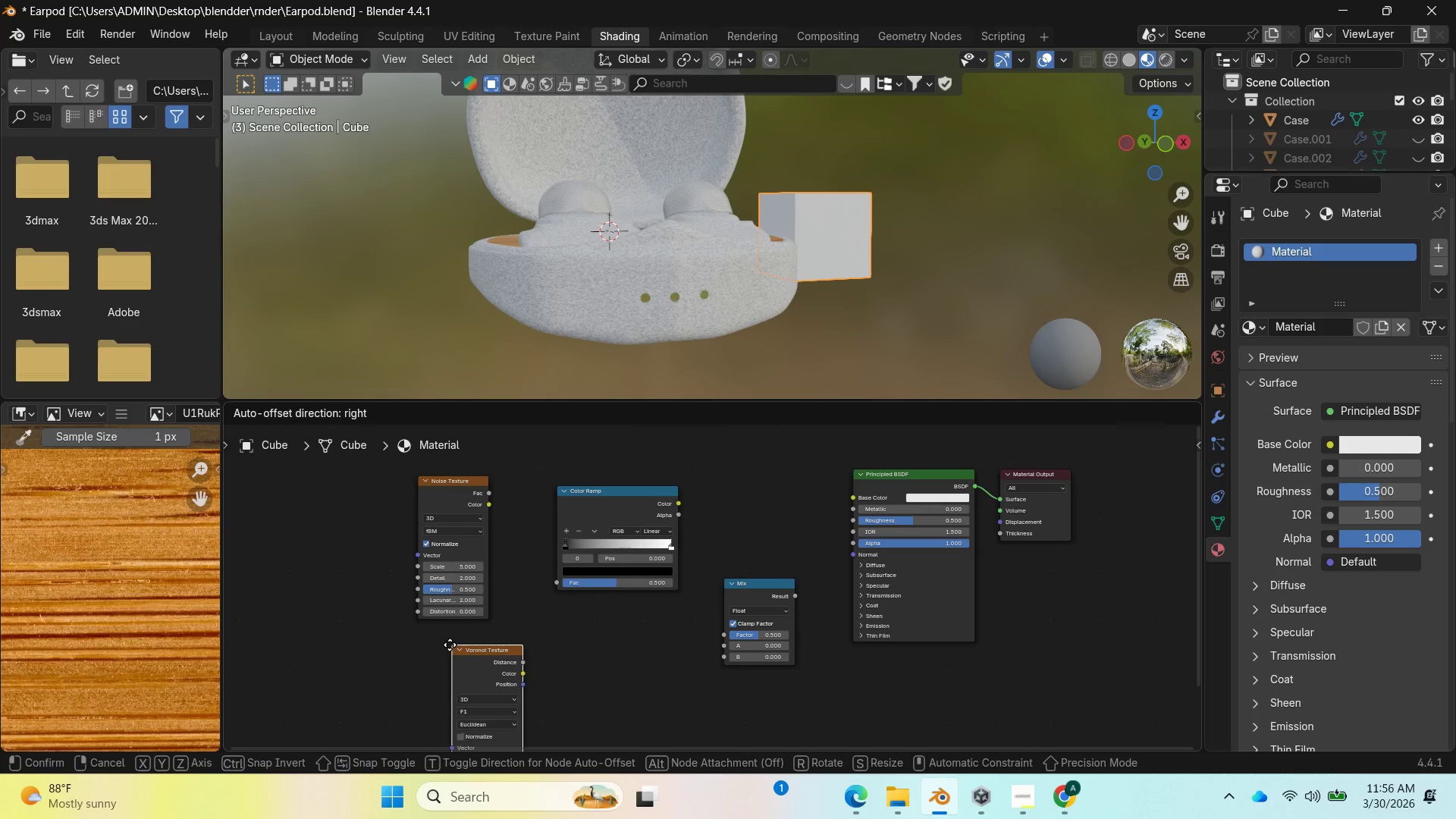 
left_click([424, 652])
 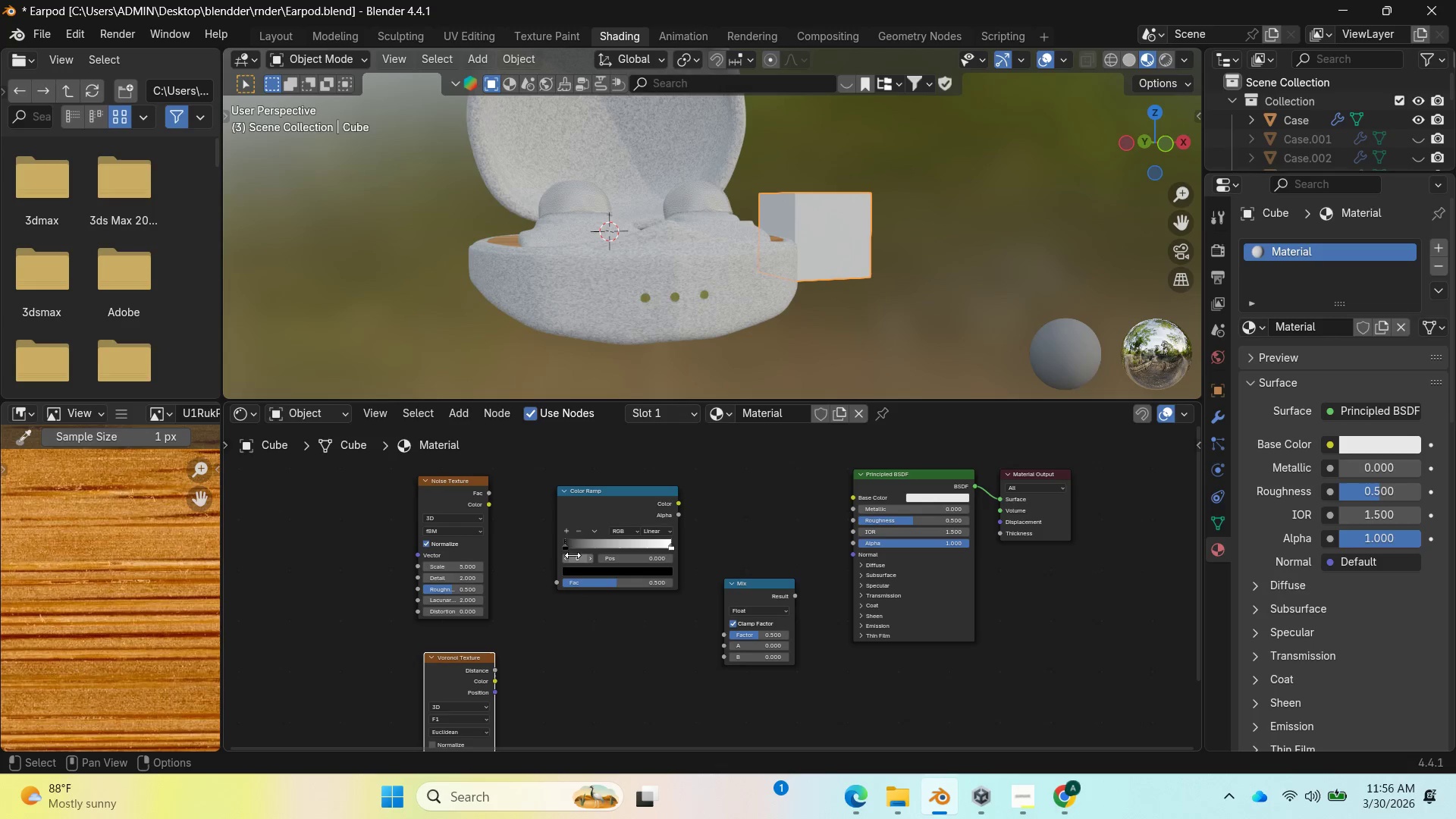 
left_click([615, 494])
 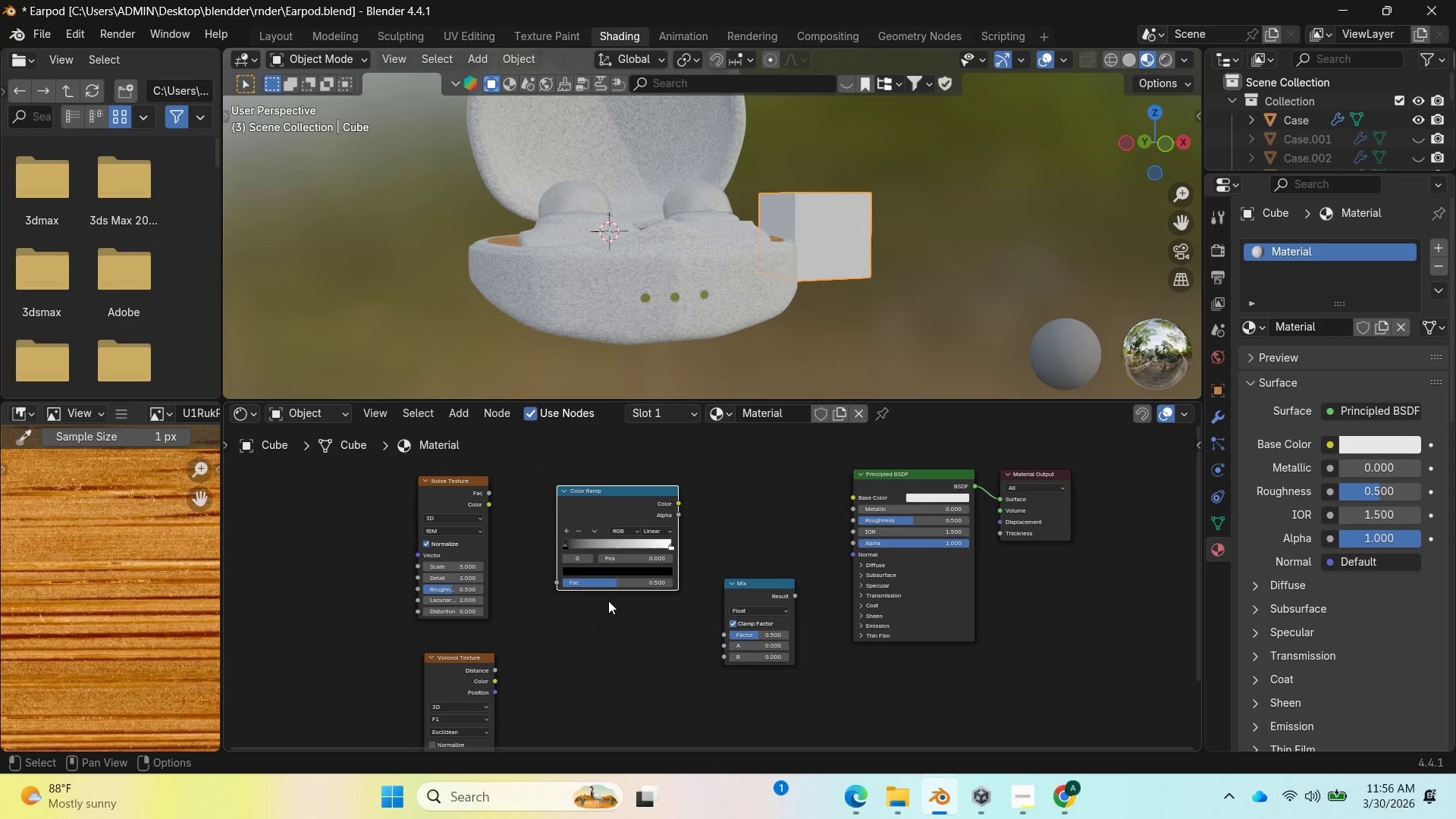 
key(Control+D)
 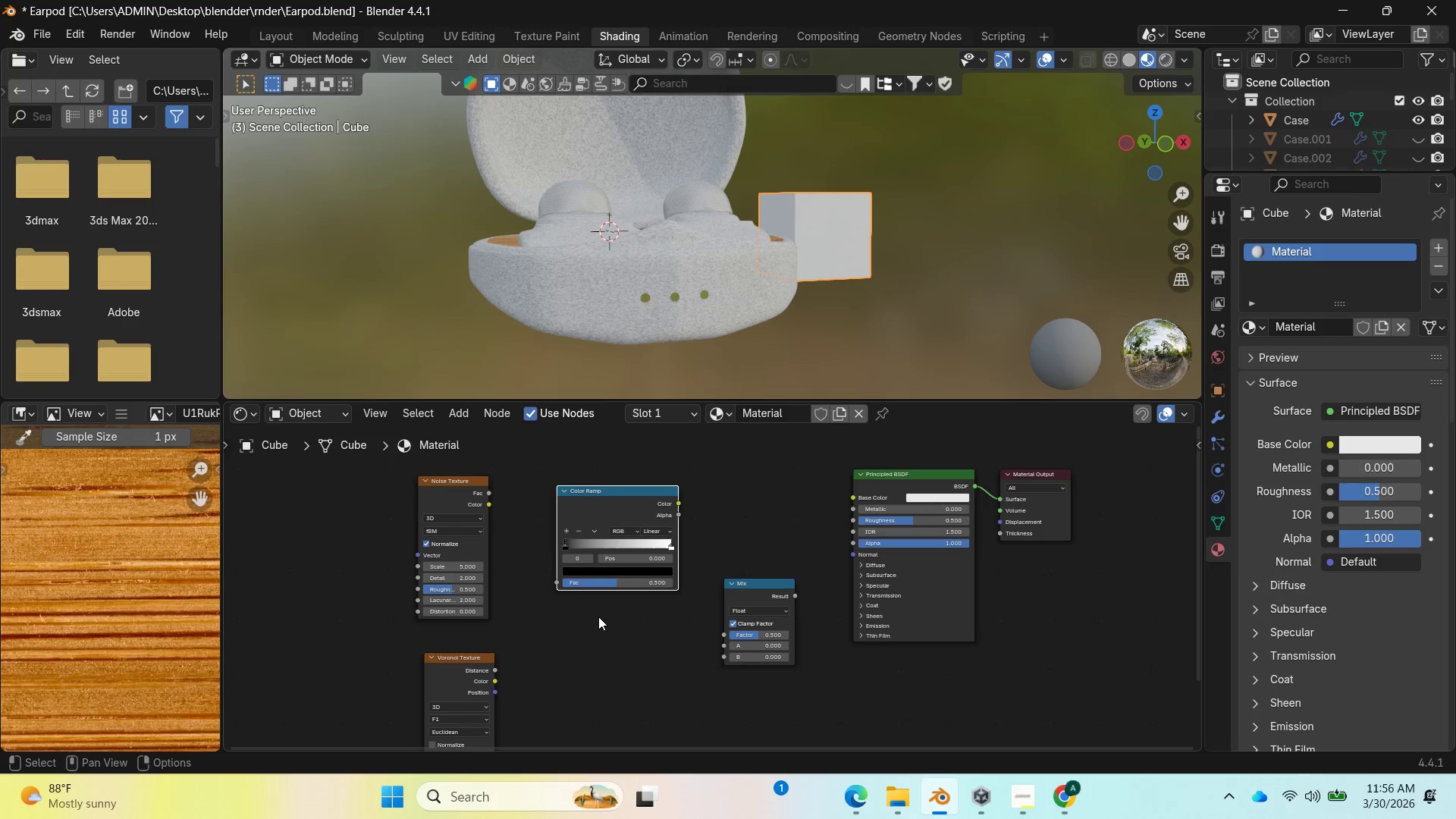 
key(Shift+D)
 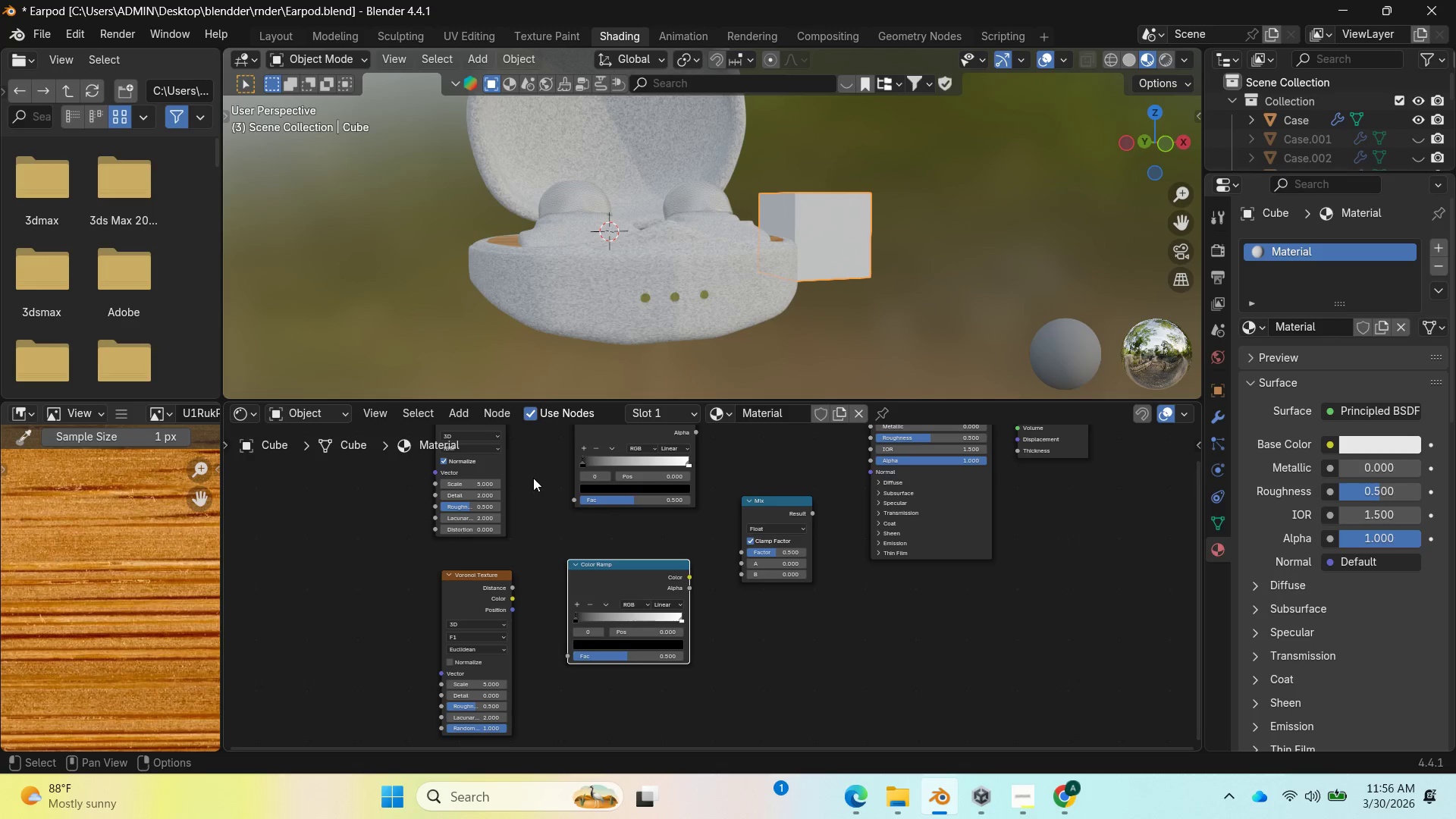 
wait(6.75)
 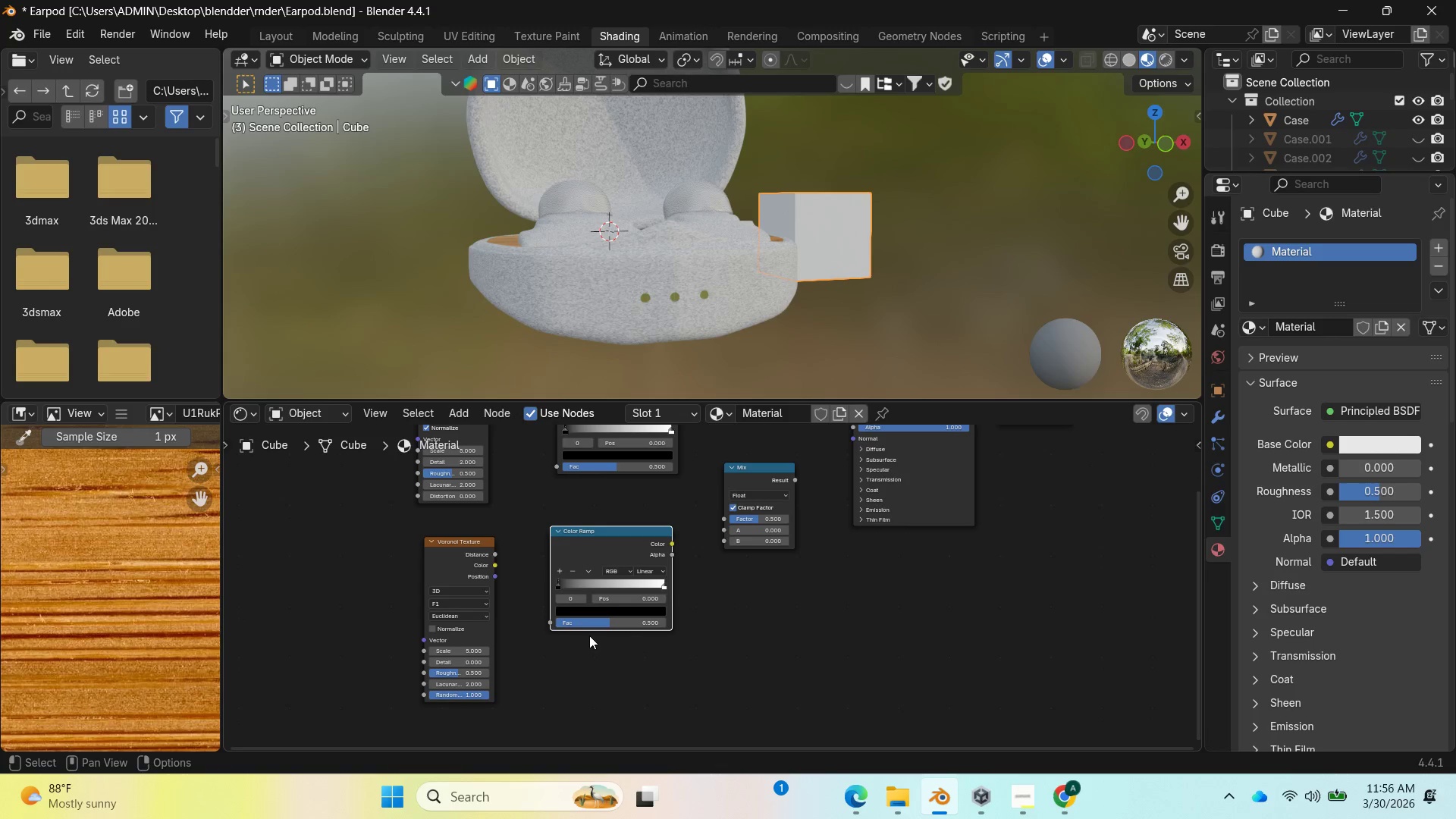 
left_click_drag(start_coordinate=[513, 598], to_coordinate=[576, 650])
 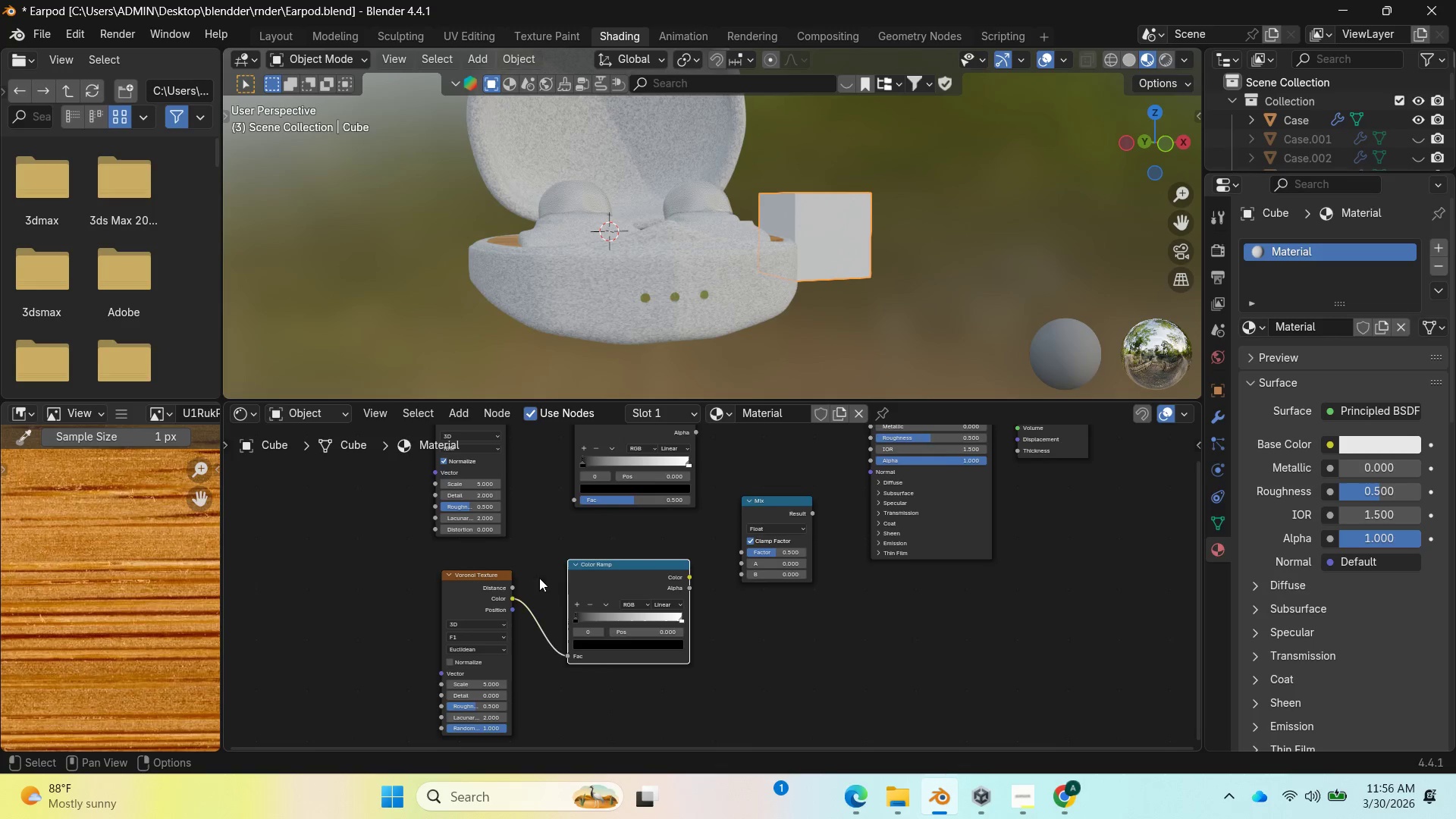 
scroll: coordinate [550, 579], scroll_direction: down, amount: 1.0
 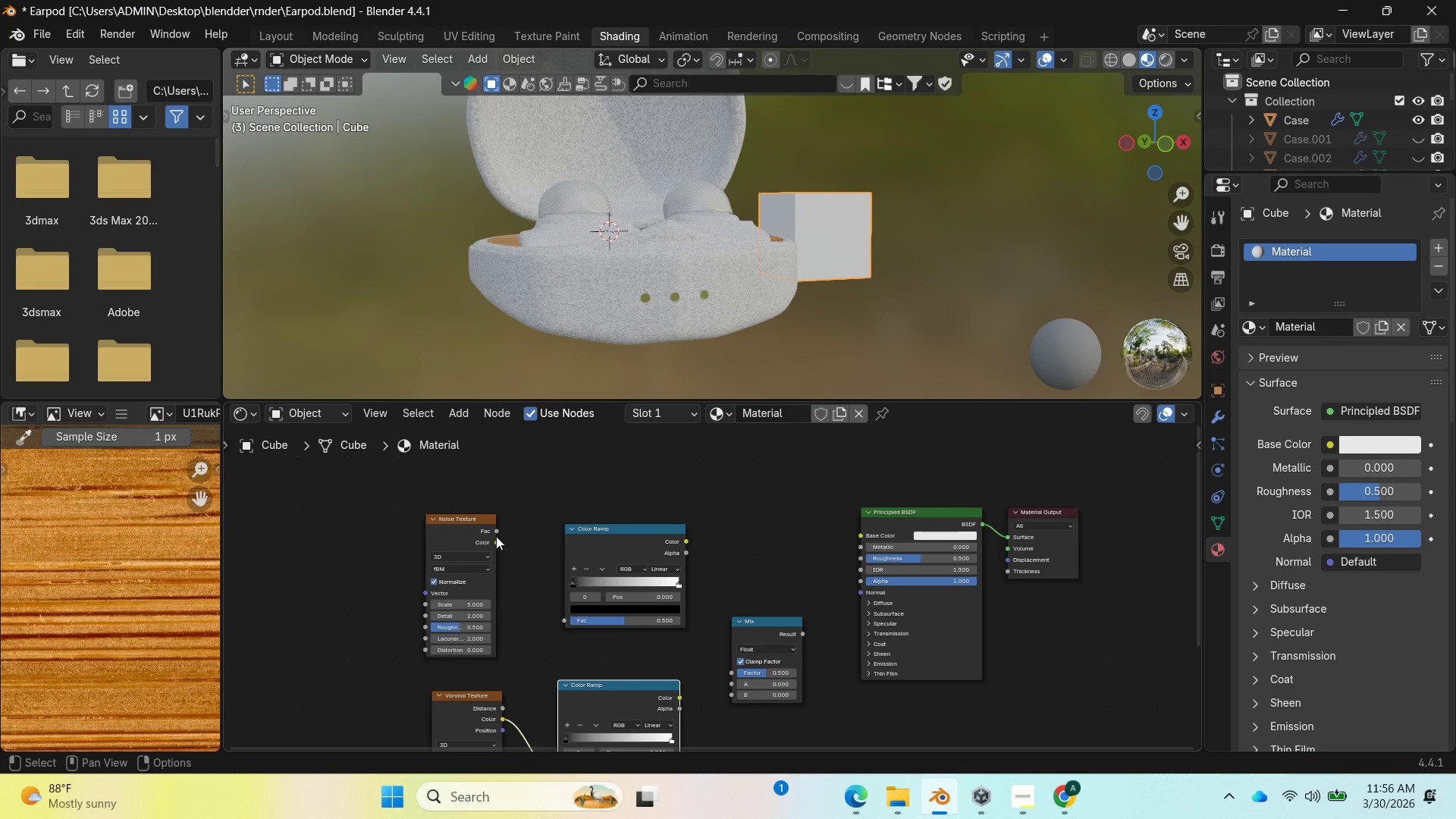 
left_click_drag(start_coordinate=[497, 539], to_coordinate=[560, 617])
 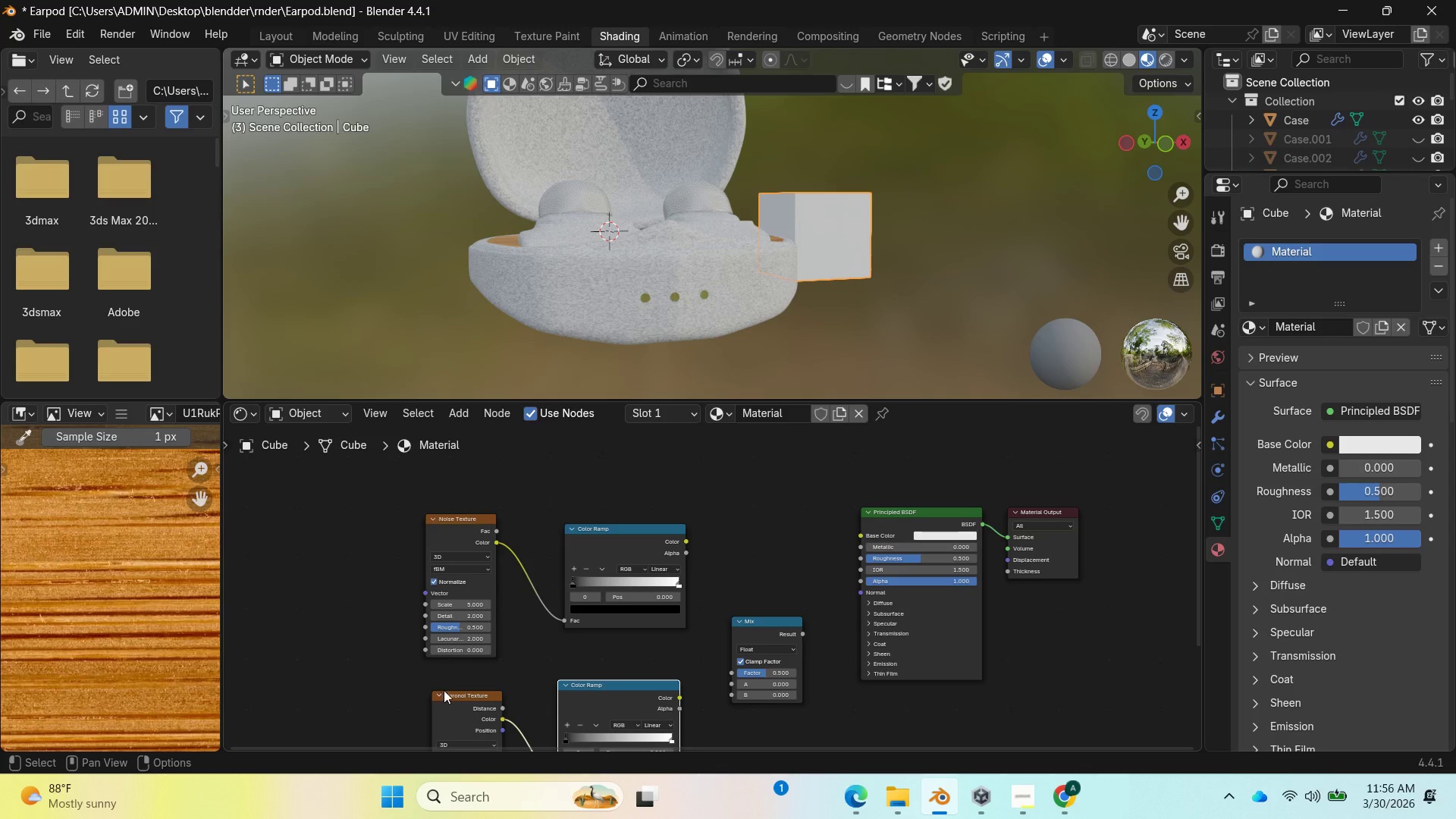 
wait(5.95)
 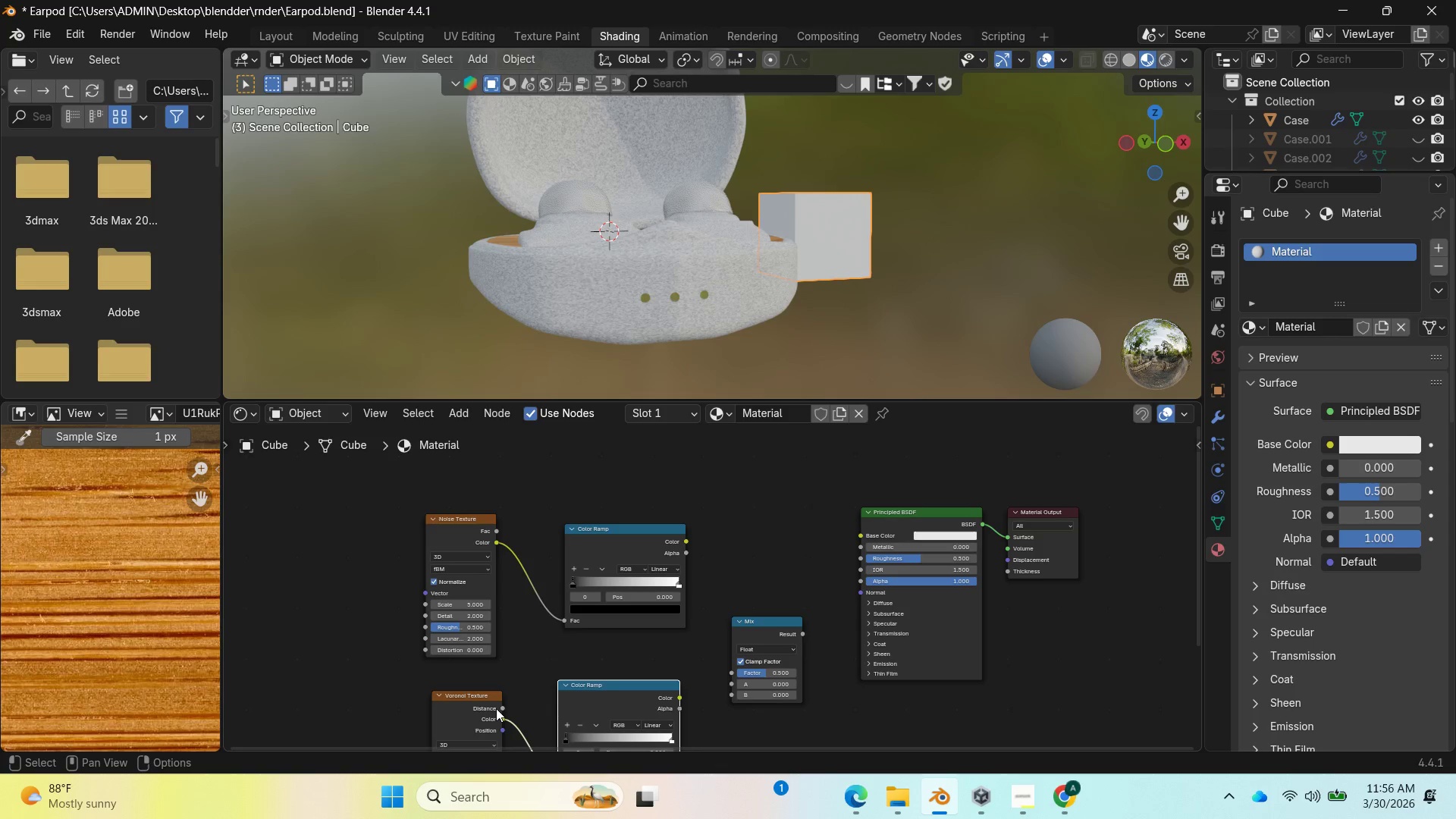 
left_click([470, 603])
 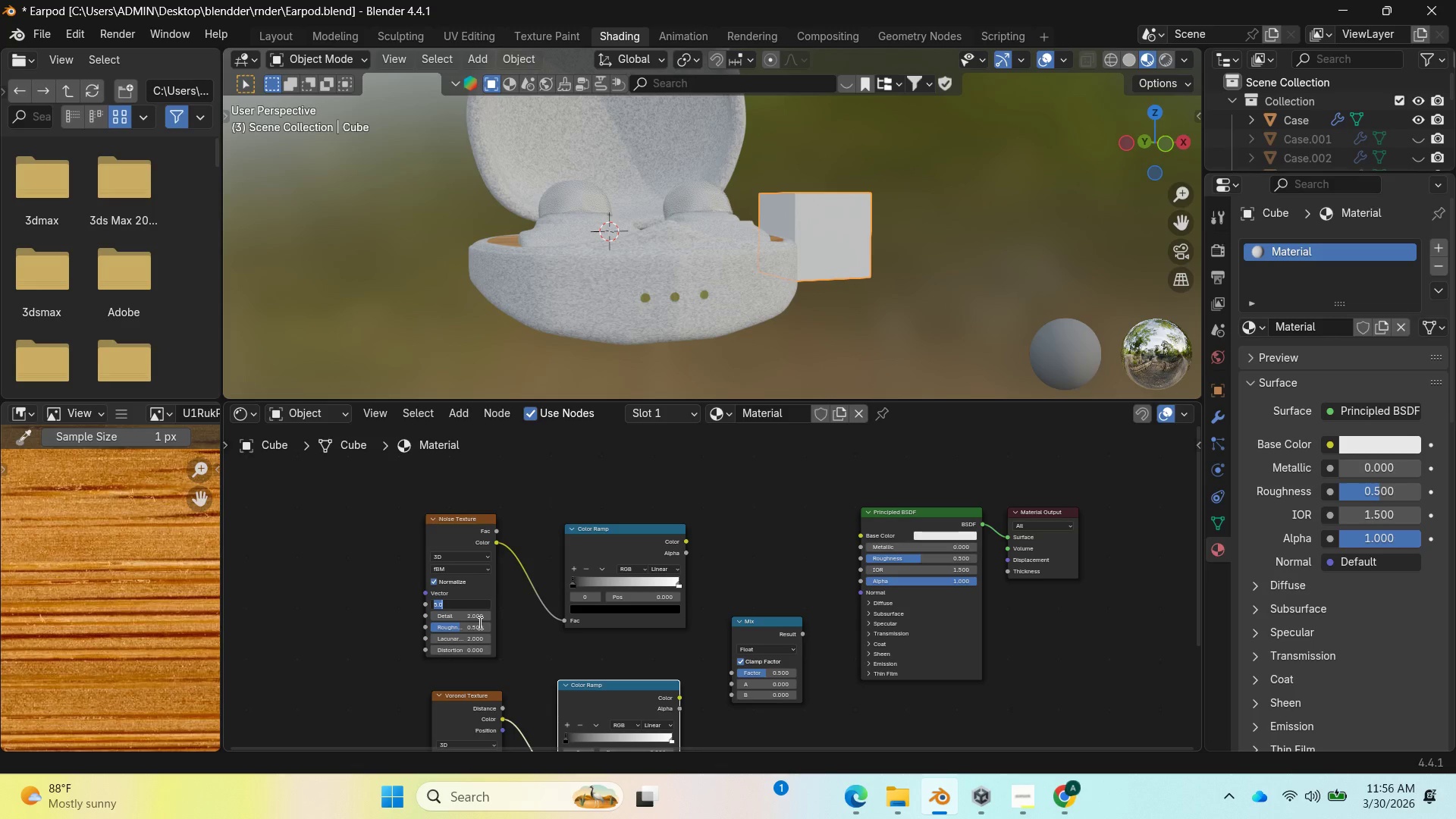 
left_click([539, 668])
 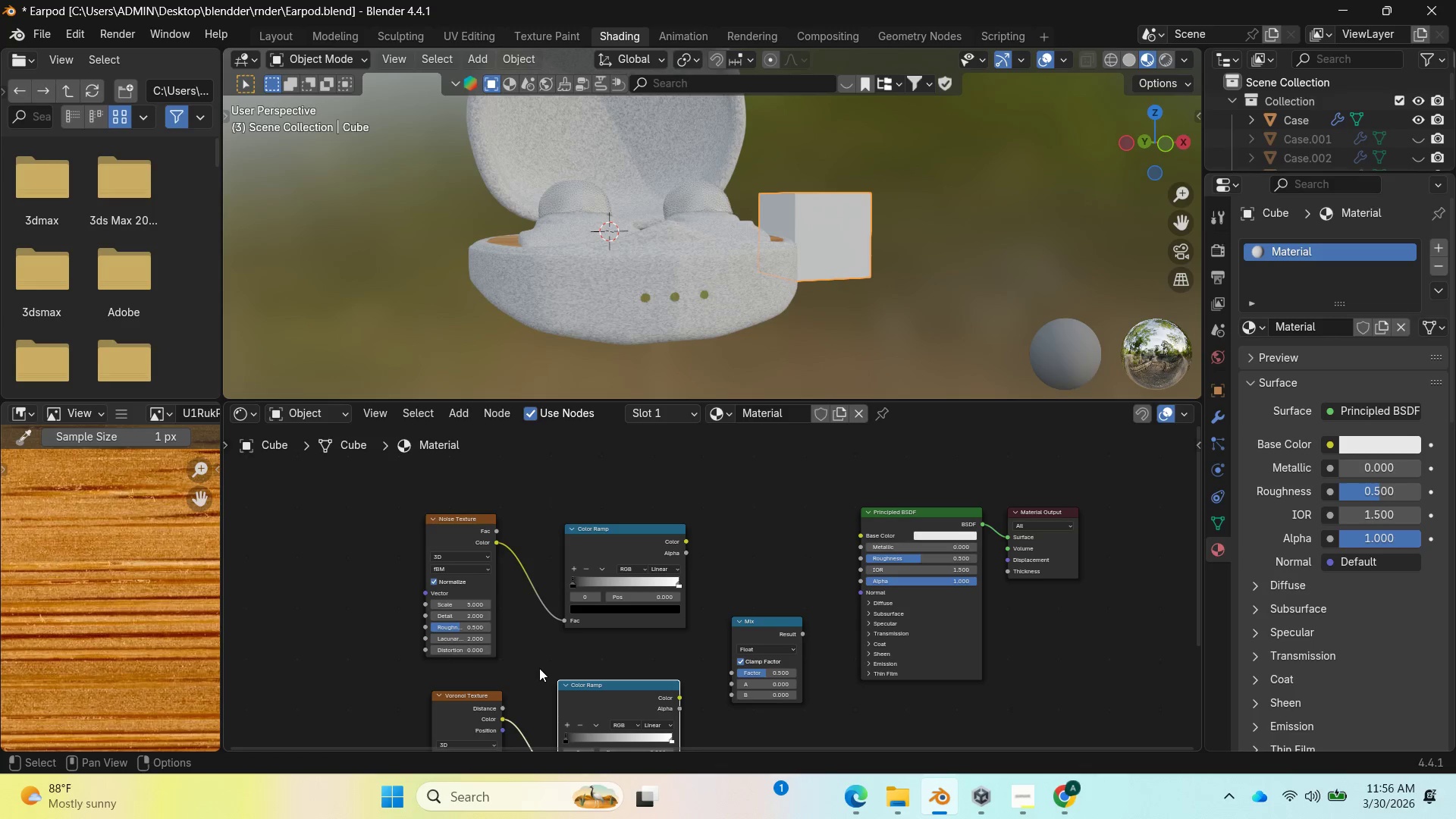 
scroll: coordinate [515, 665], scroll_direction: up, amount: 15.0
 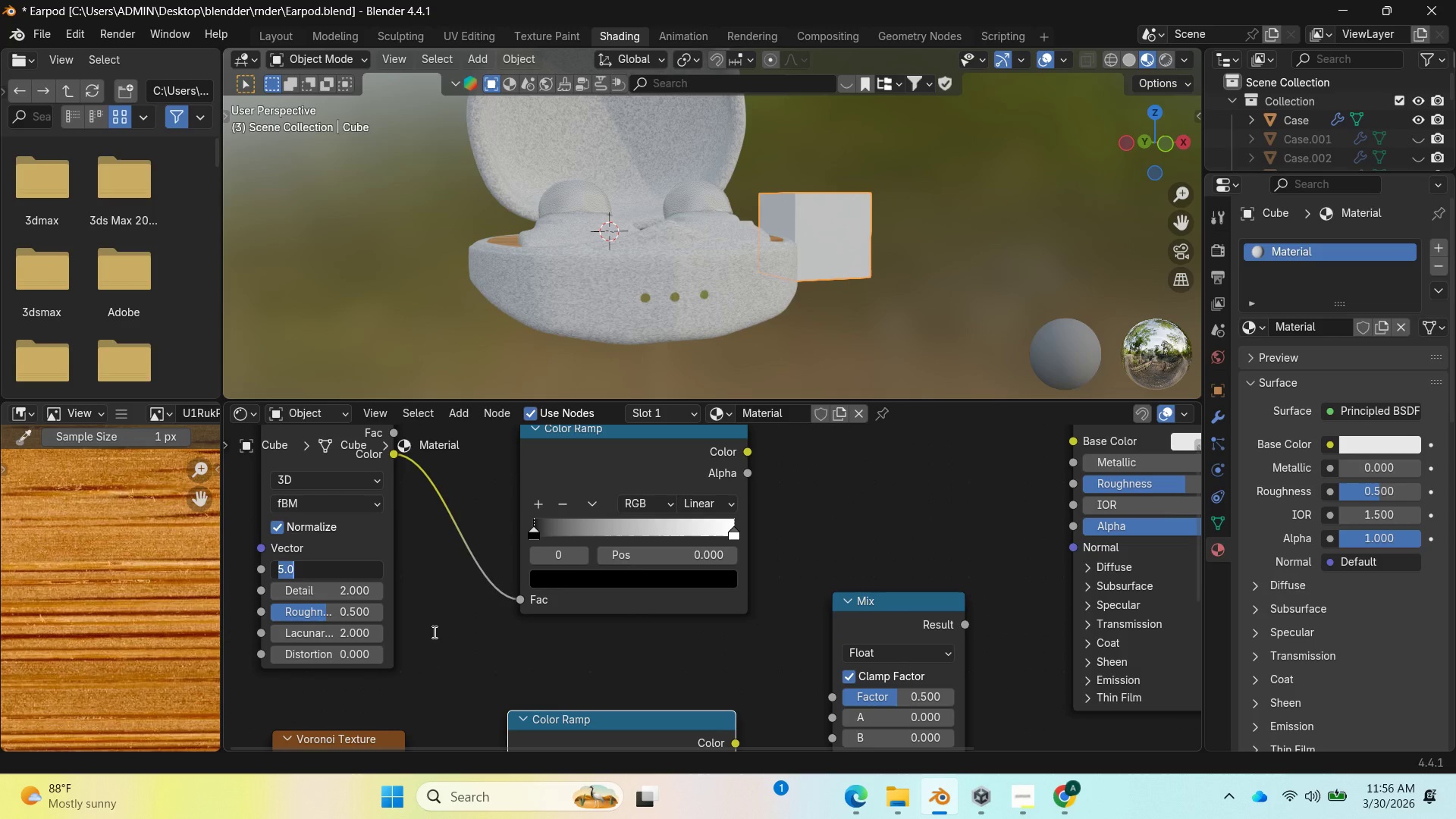 
type(300)
 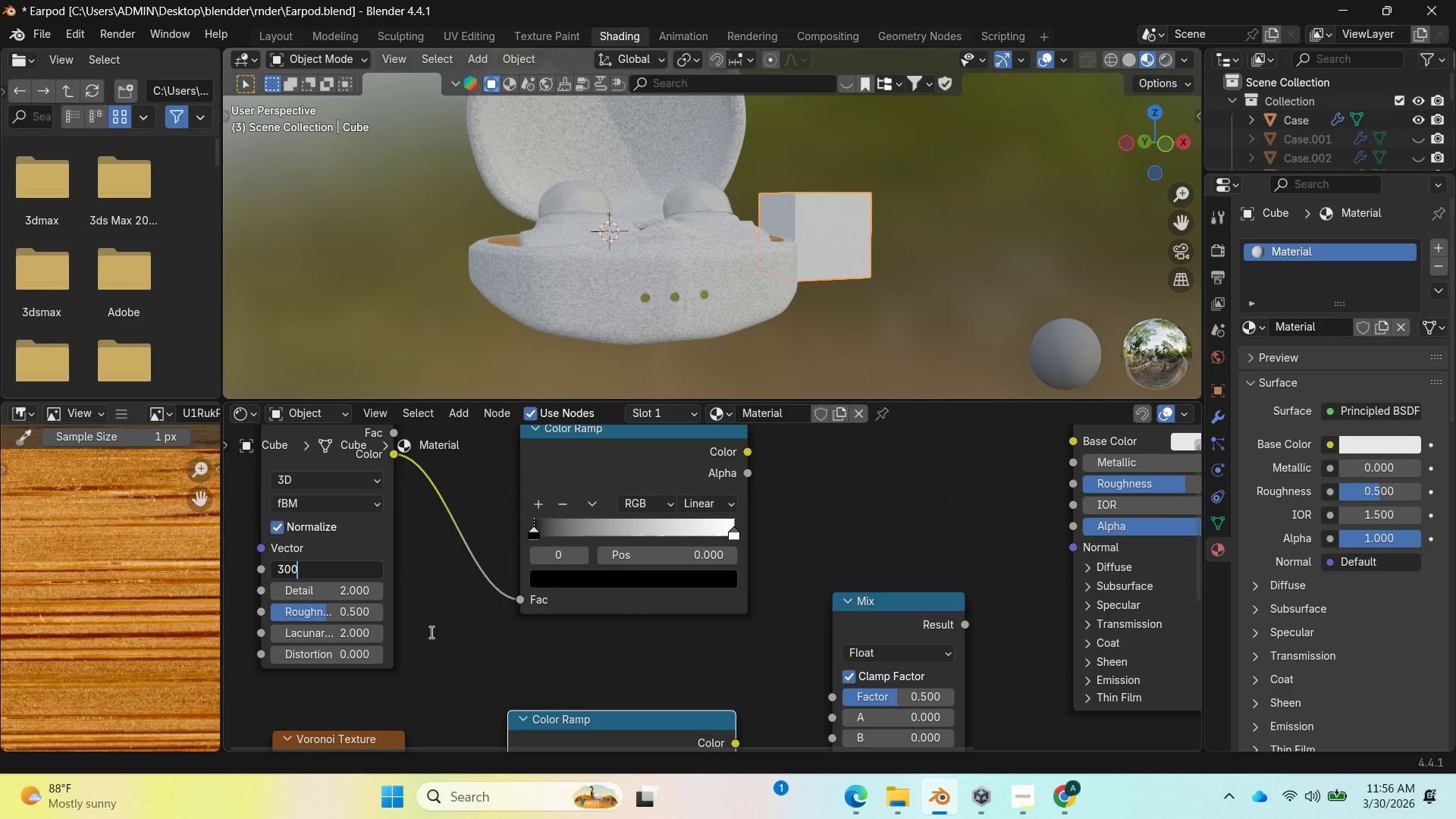 
left_click([430, 632])
 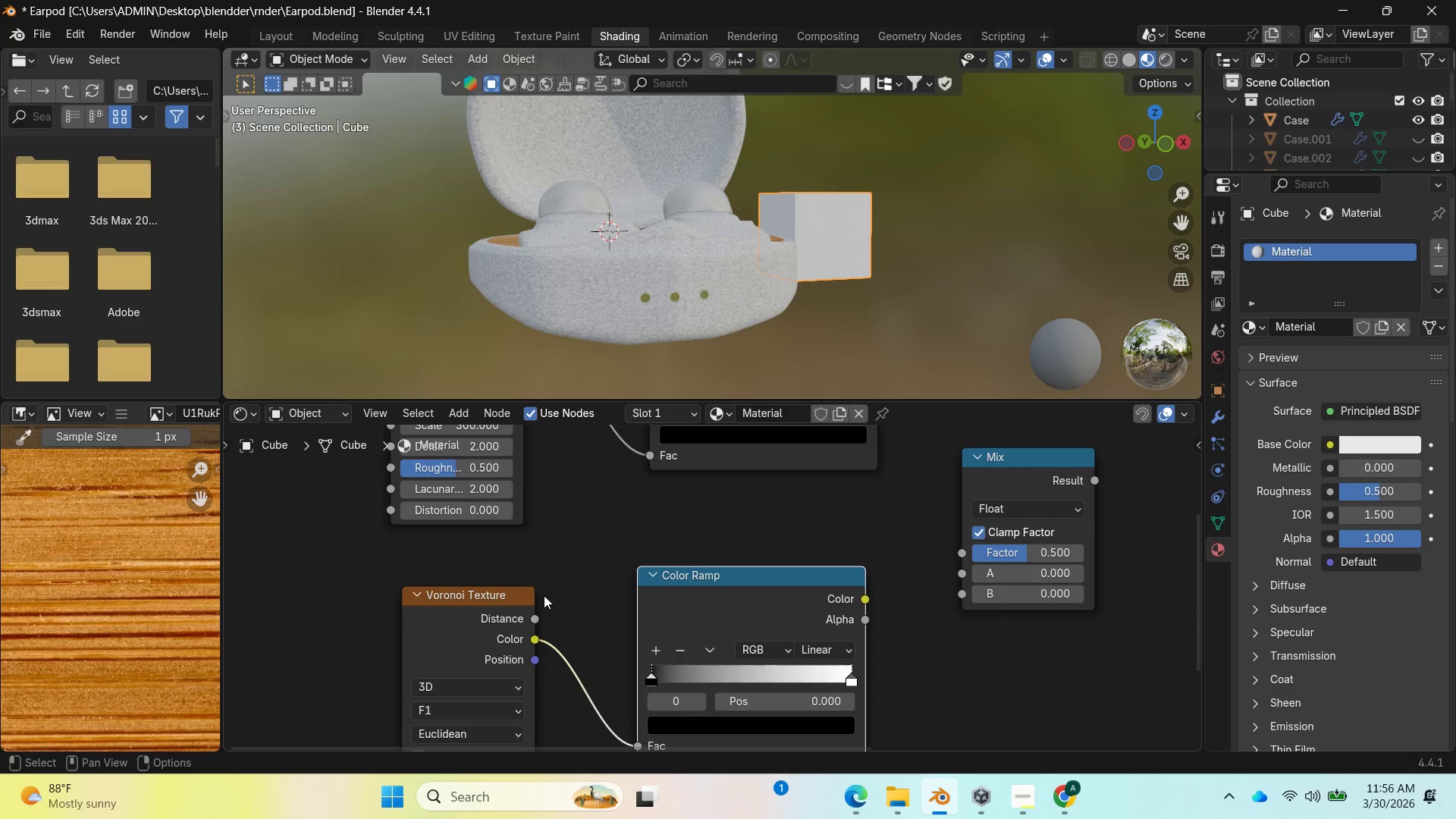 
scroll: coordinate [469, 699], scroll_direction: down, amount: 2.0
 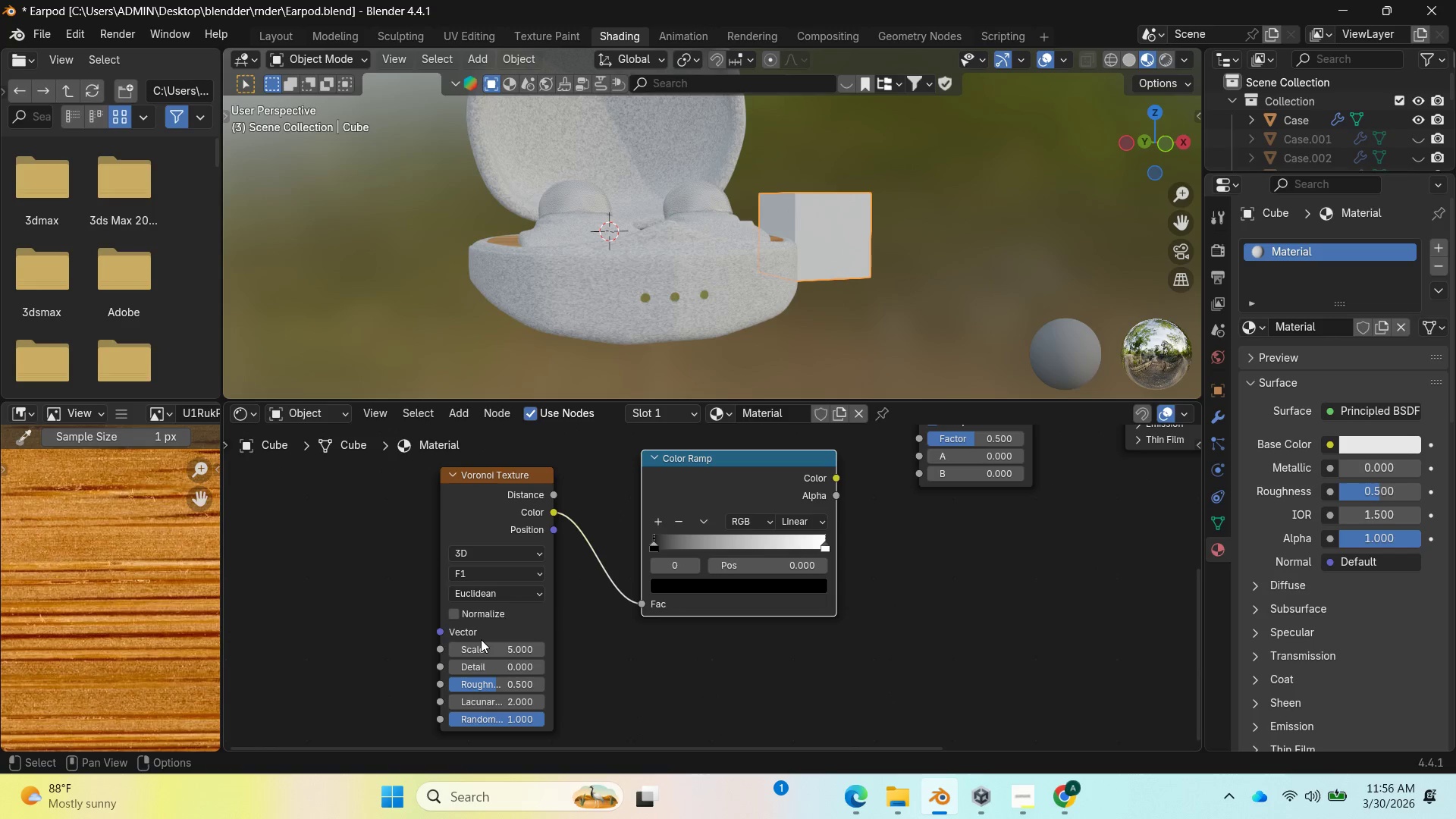 
left_click([491, 651])
 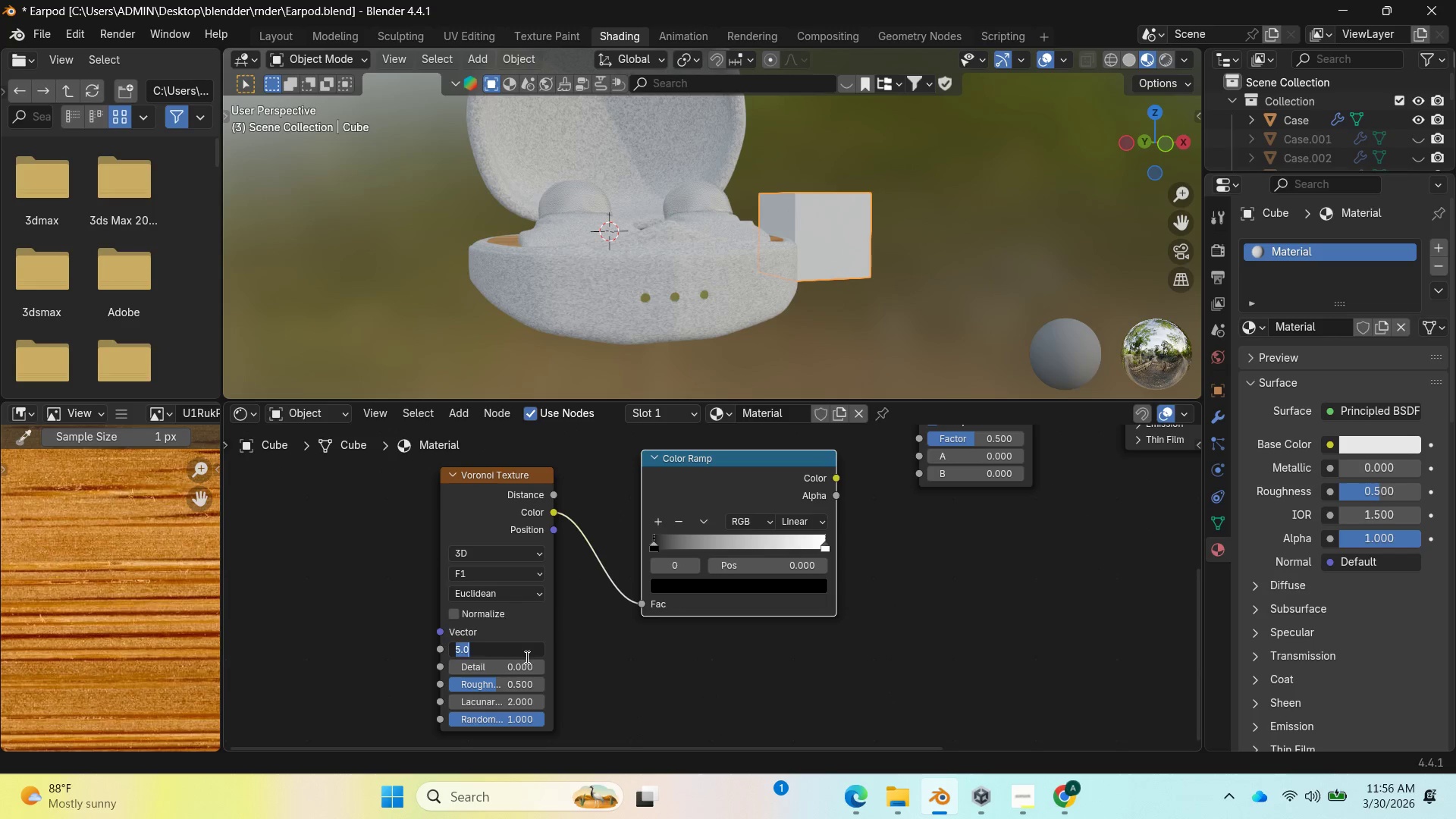 
type(200)
 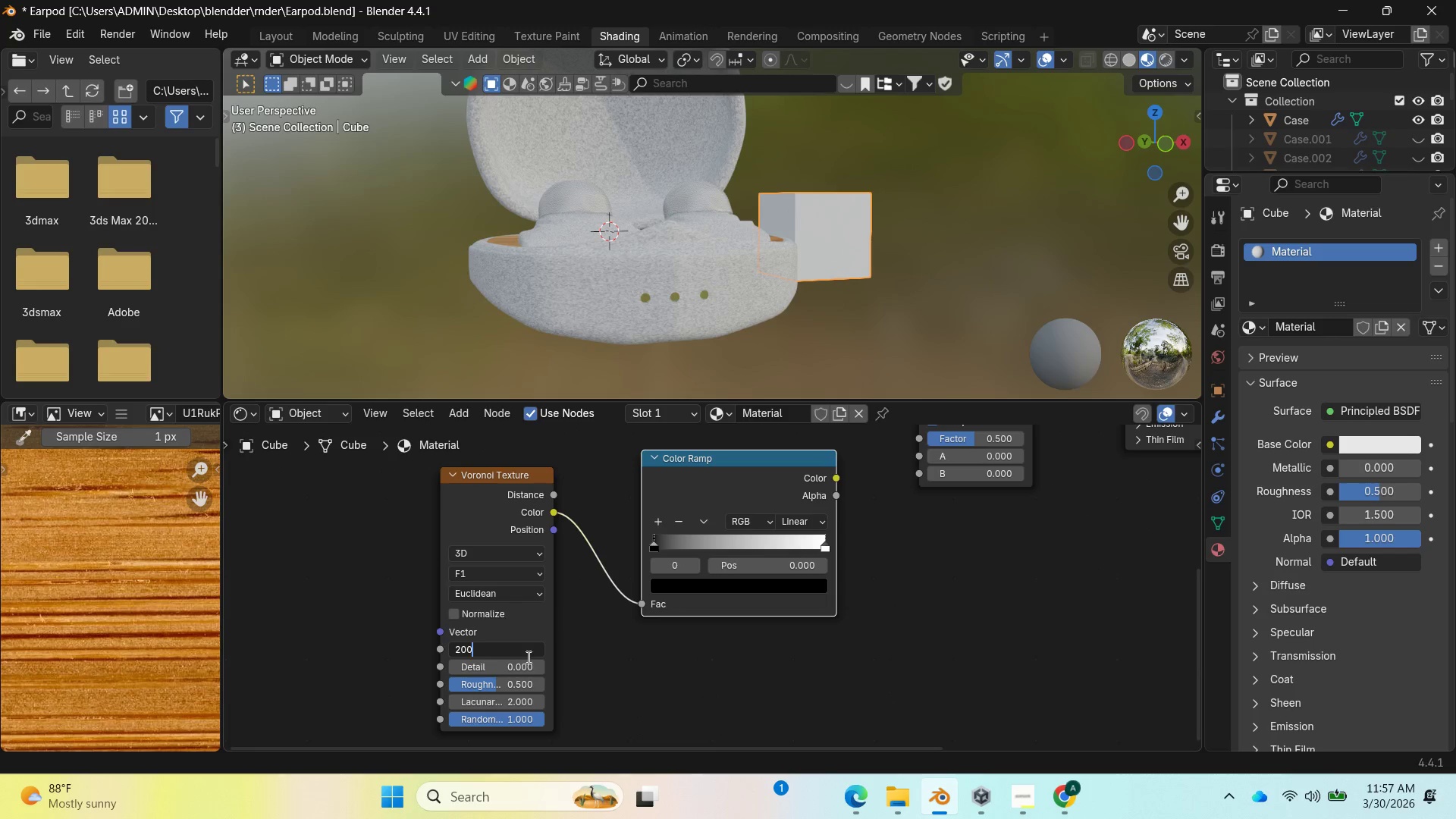 
key(Enter)
 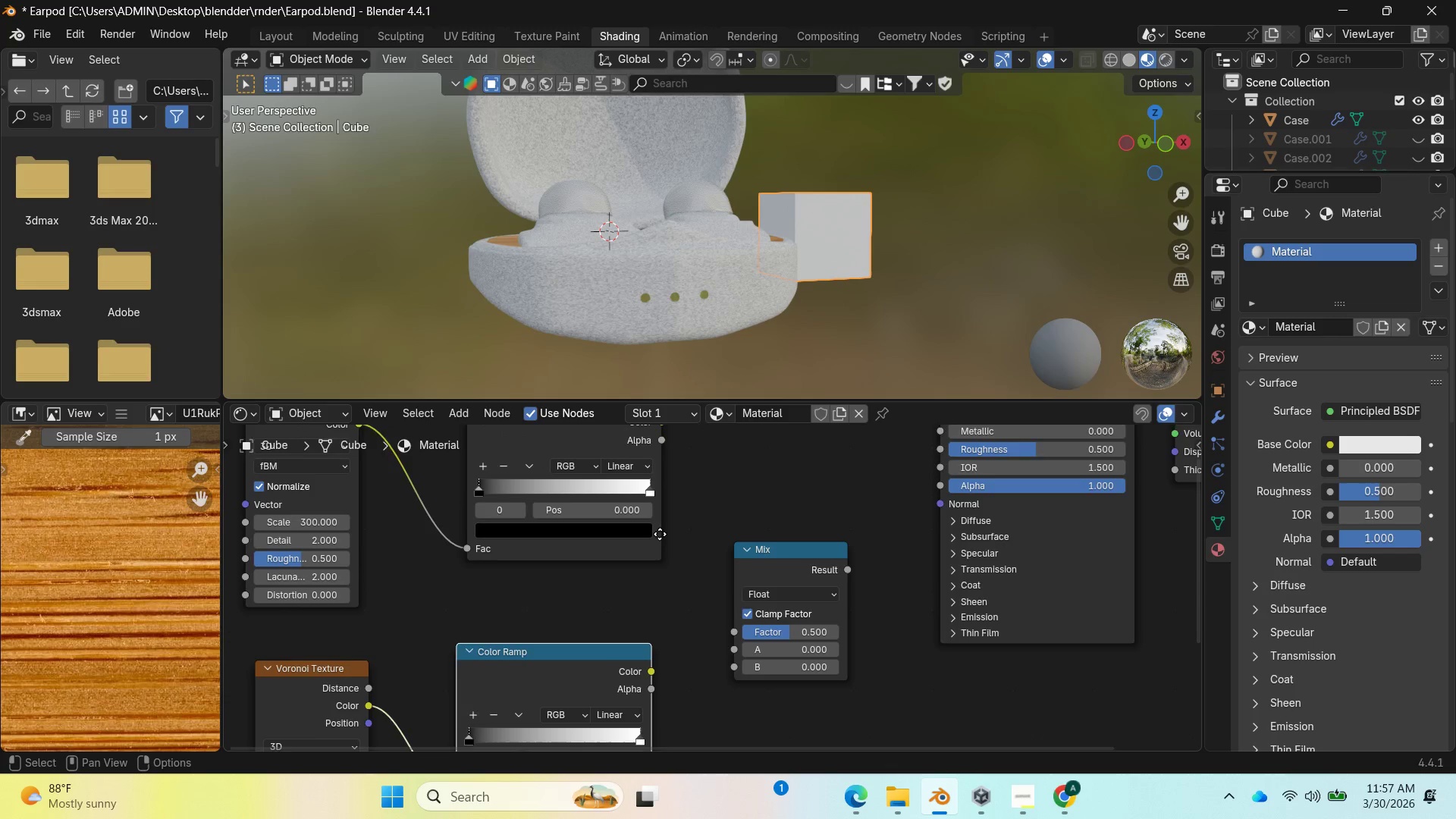 
left_click_drag(start_coordinate=[648, 435], to_coordinate=[723, 653])
 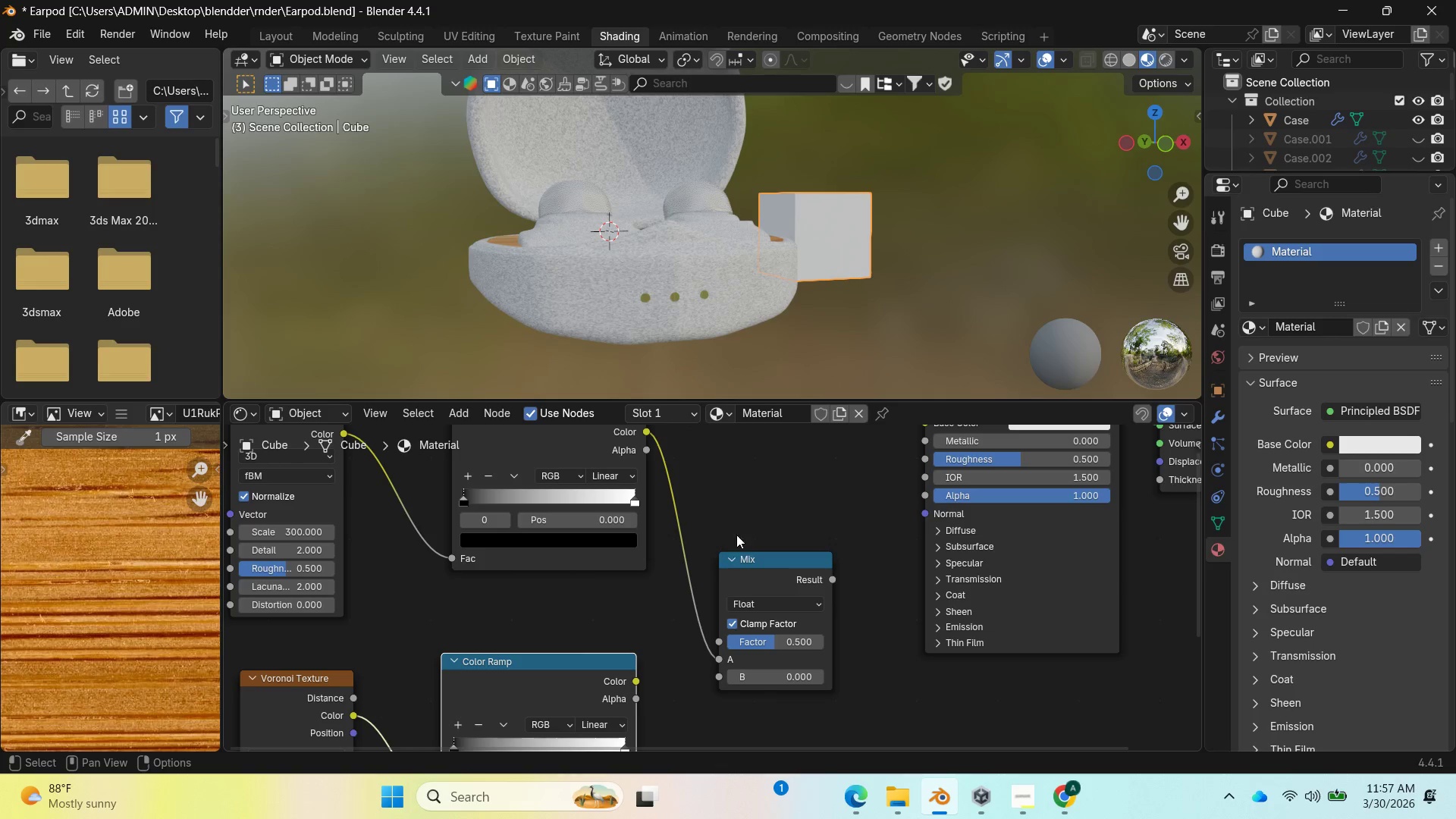 
wait(7.58)
 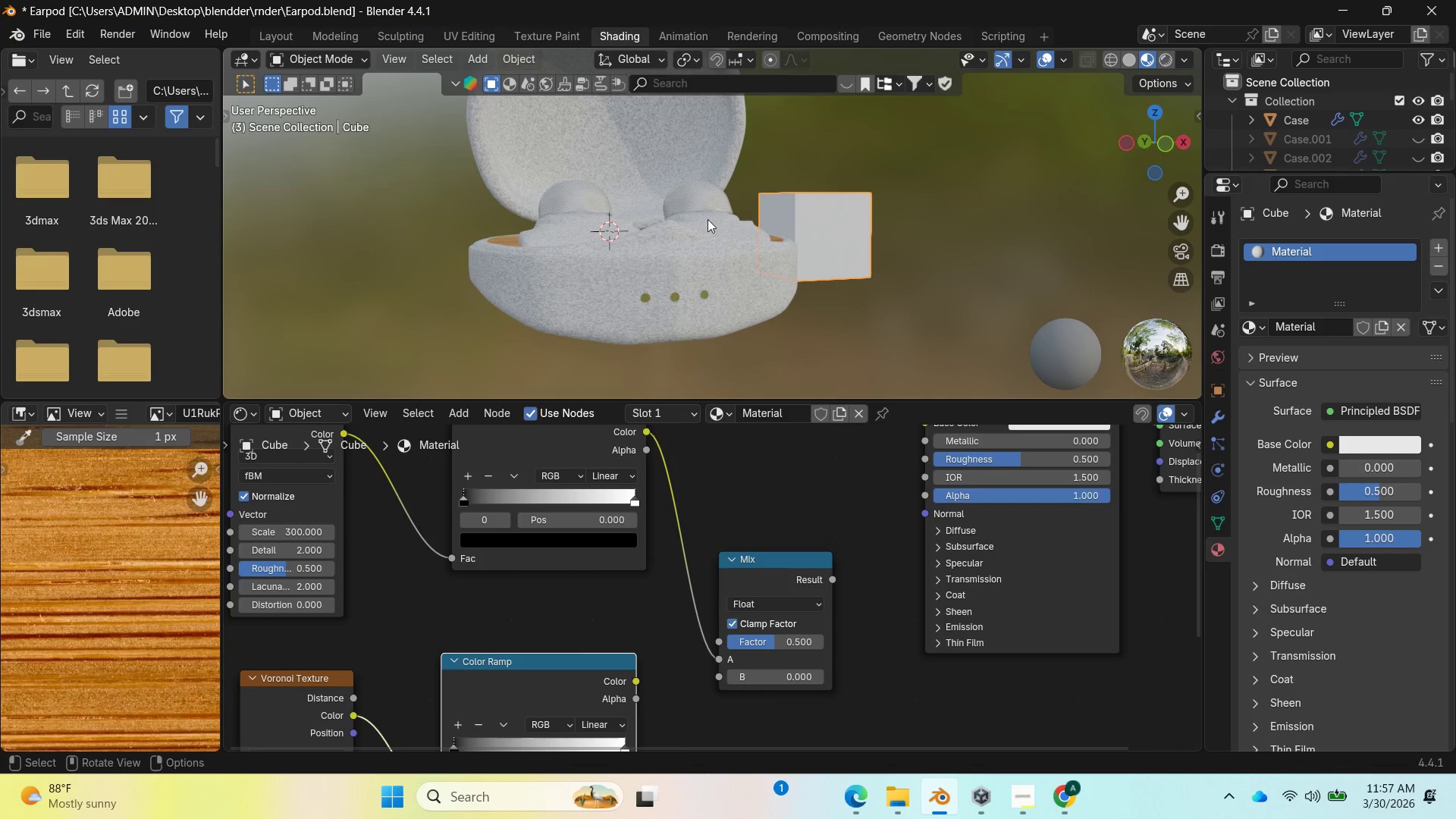 
left_click_drag(start_coordinate=[1154, 148], to_coordinate=[994, 165])
 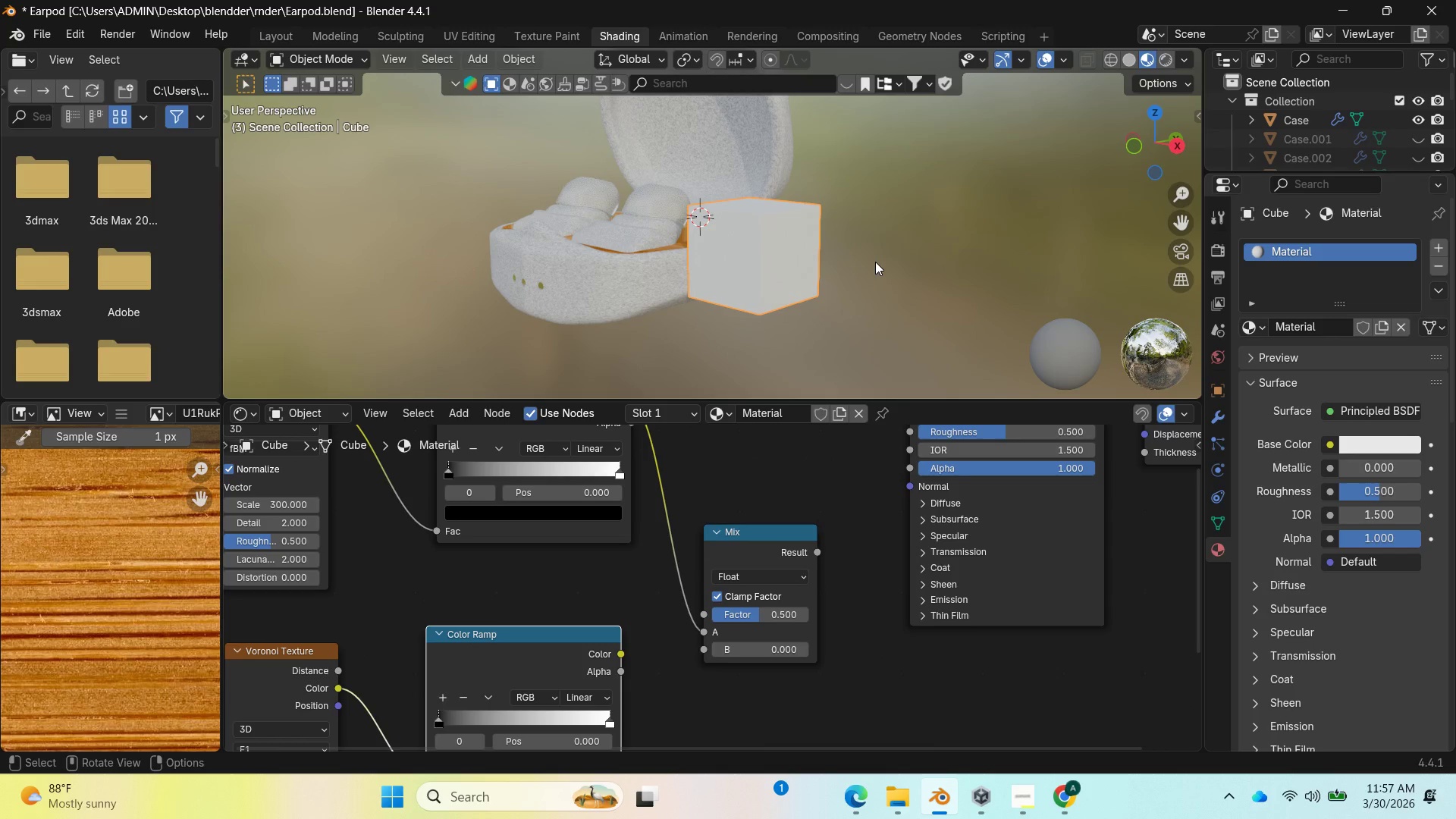 
key(Delete)
 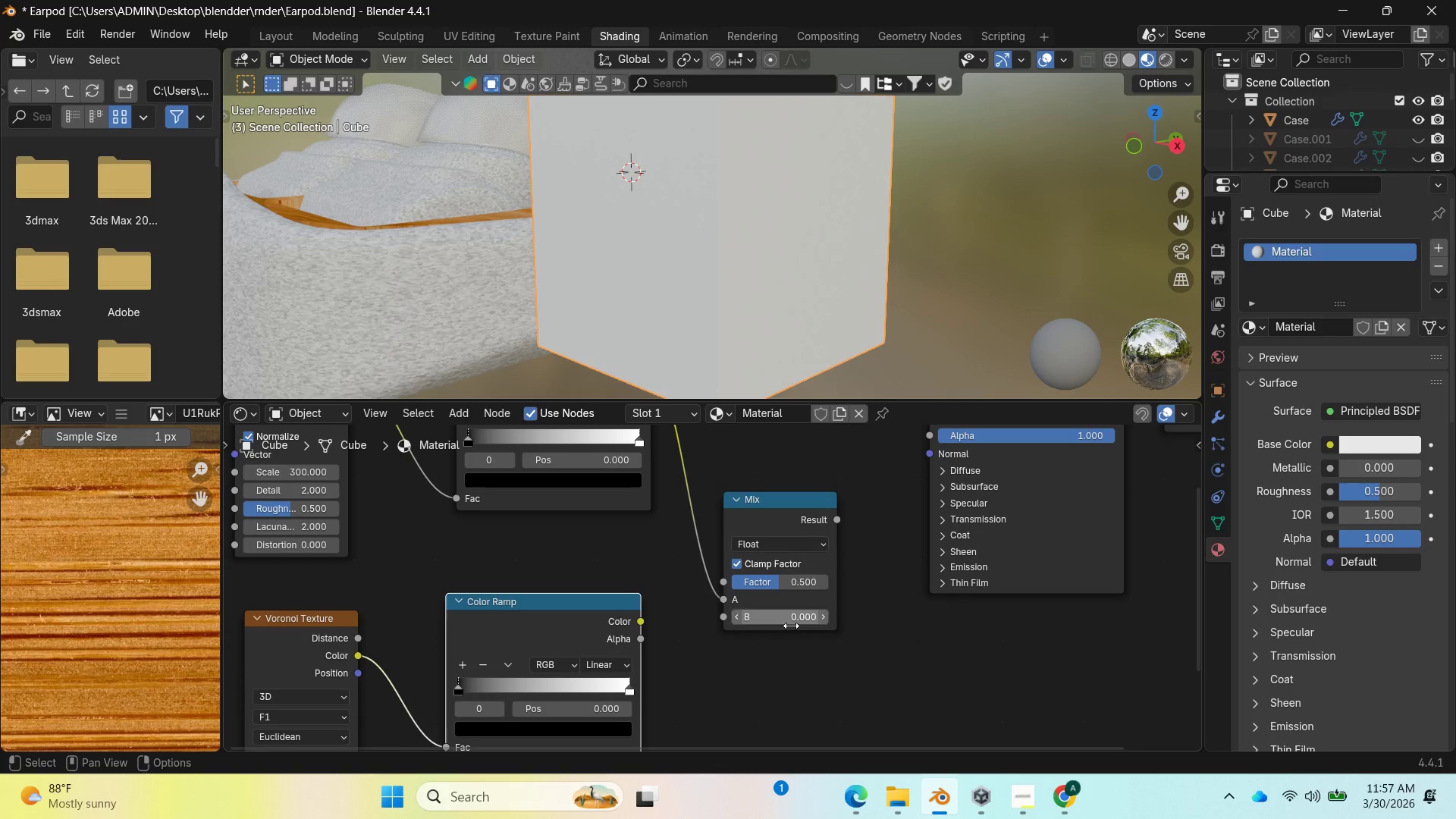 
left_click_drag(start_coordinate=[646, 622], to_coordinate=[737, 625])
 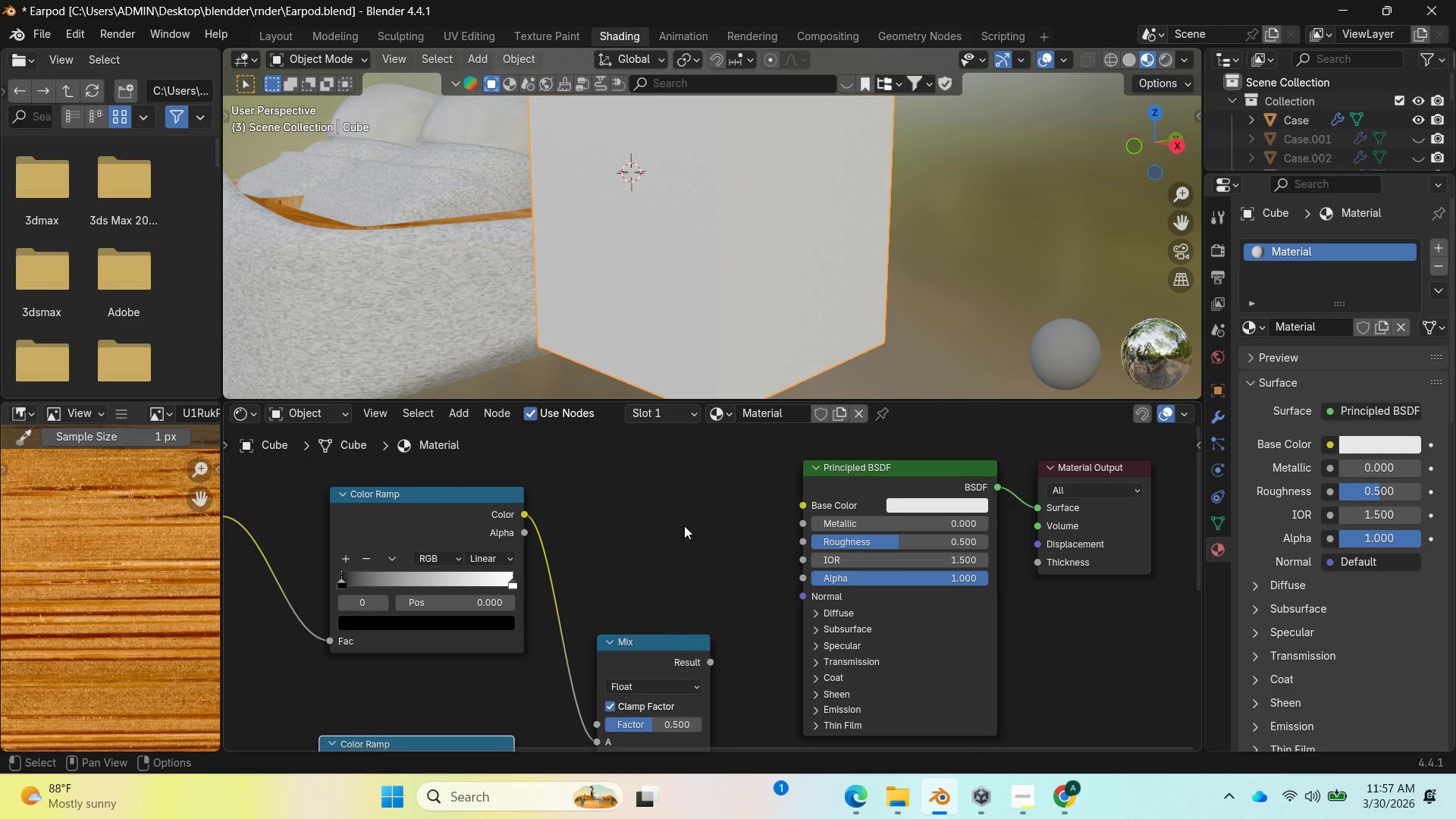 
left_click_drag(start_coordinate=[708, 657], to_coordinate=[814, 507])
 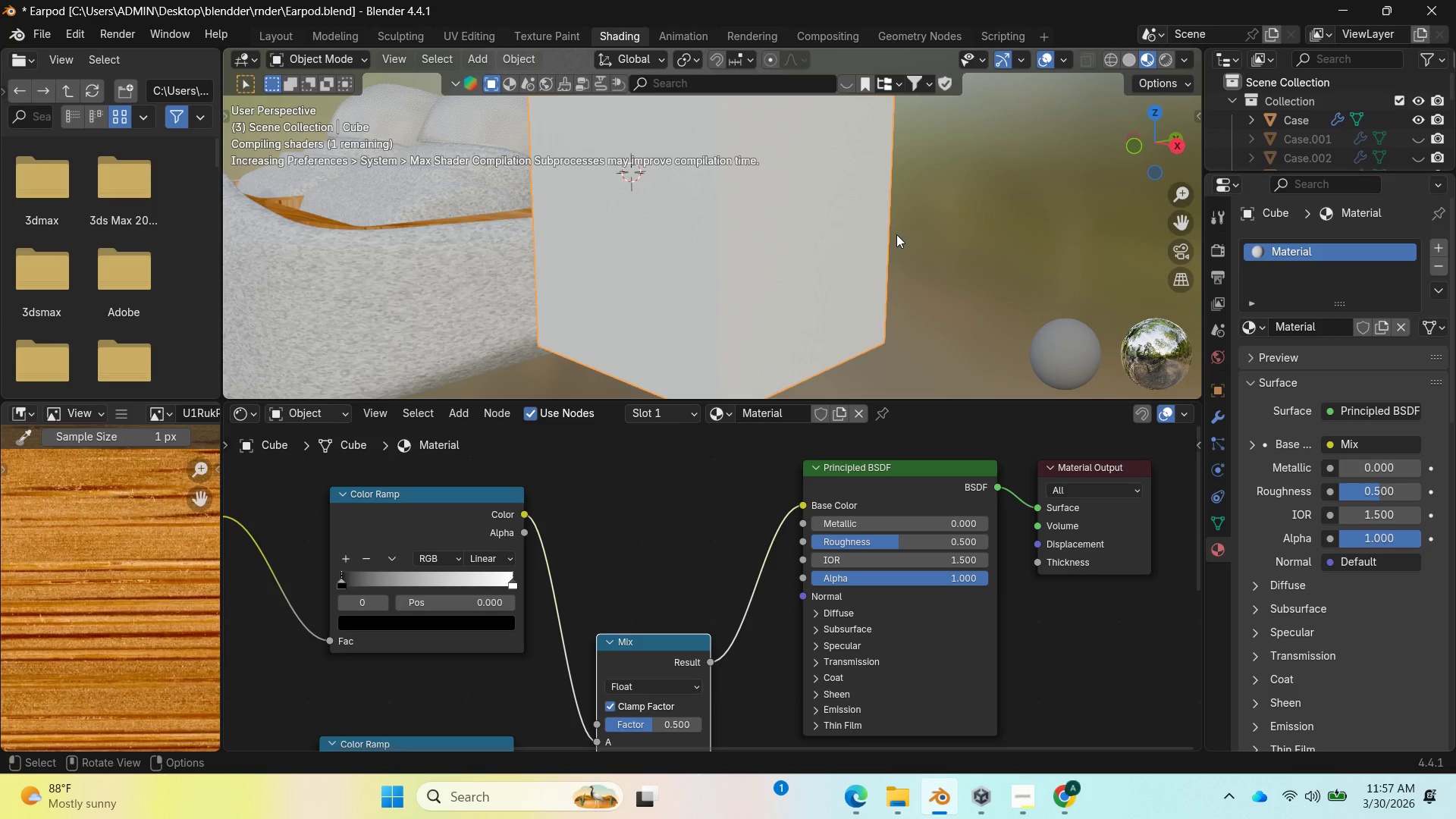 
scroll: coordinate [896, 234], scroll_direction: down, amount: 1.0
 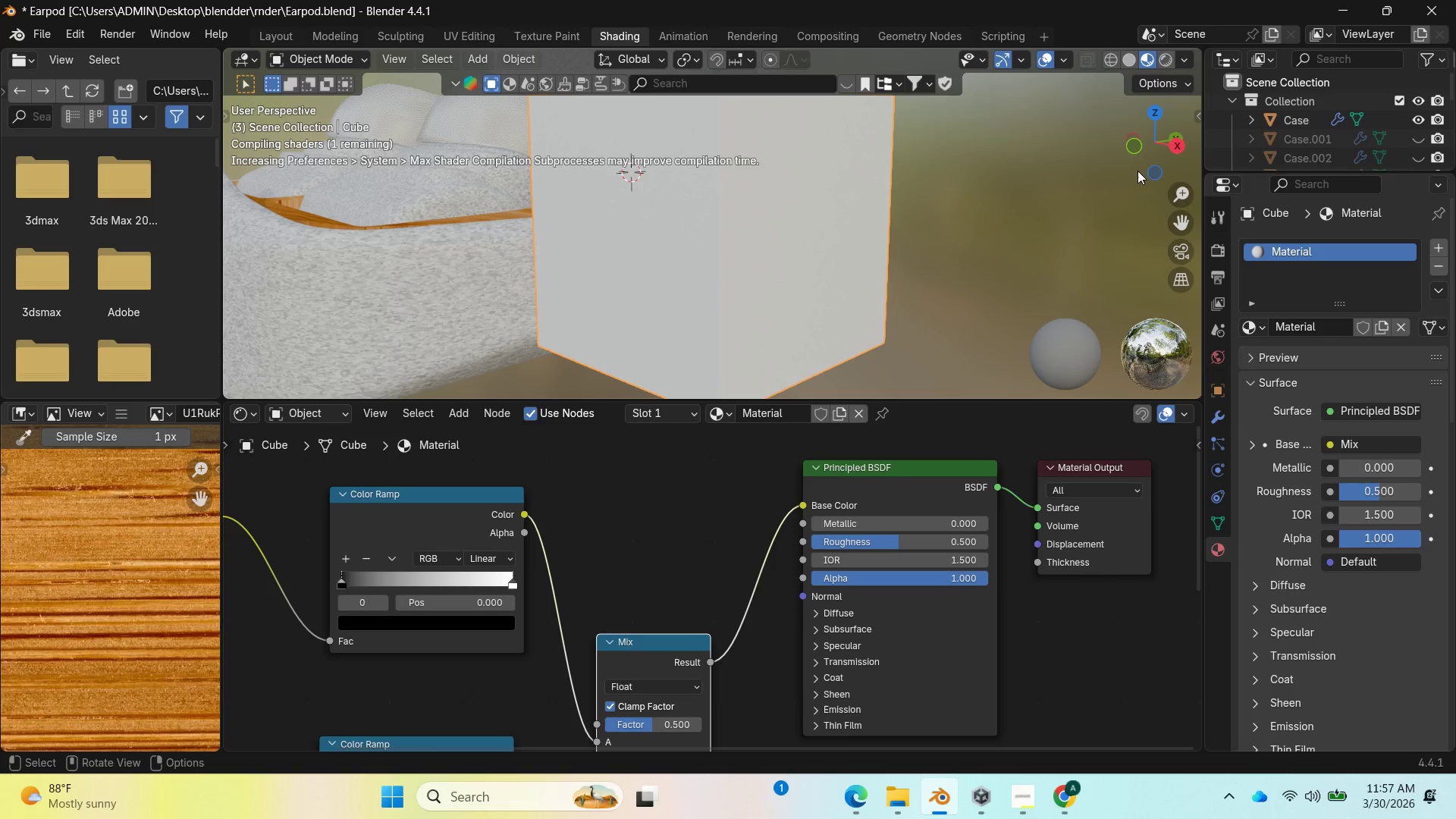 
left_click_drag(start_coordinate=[1147, 153], to_coordinate=[1186, 187])
 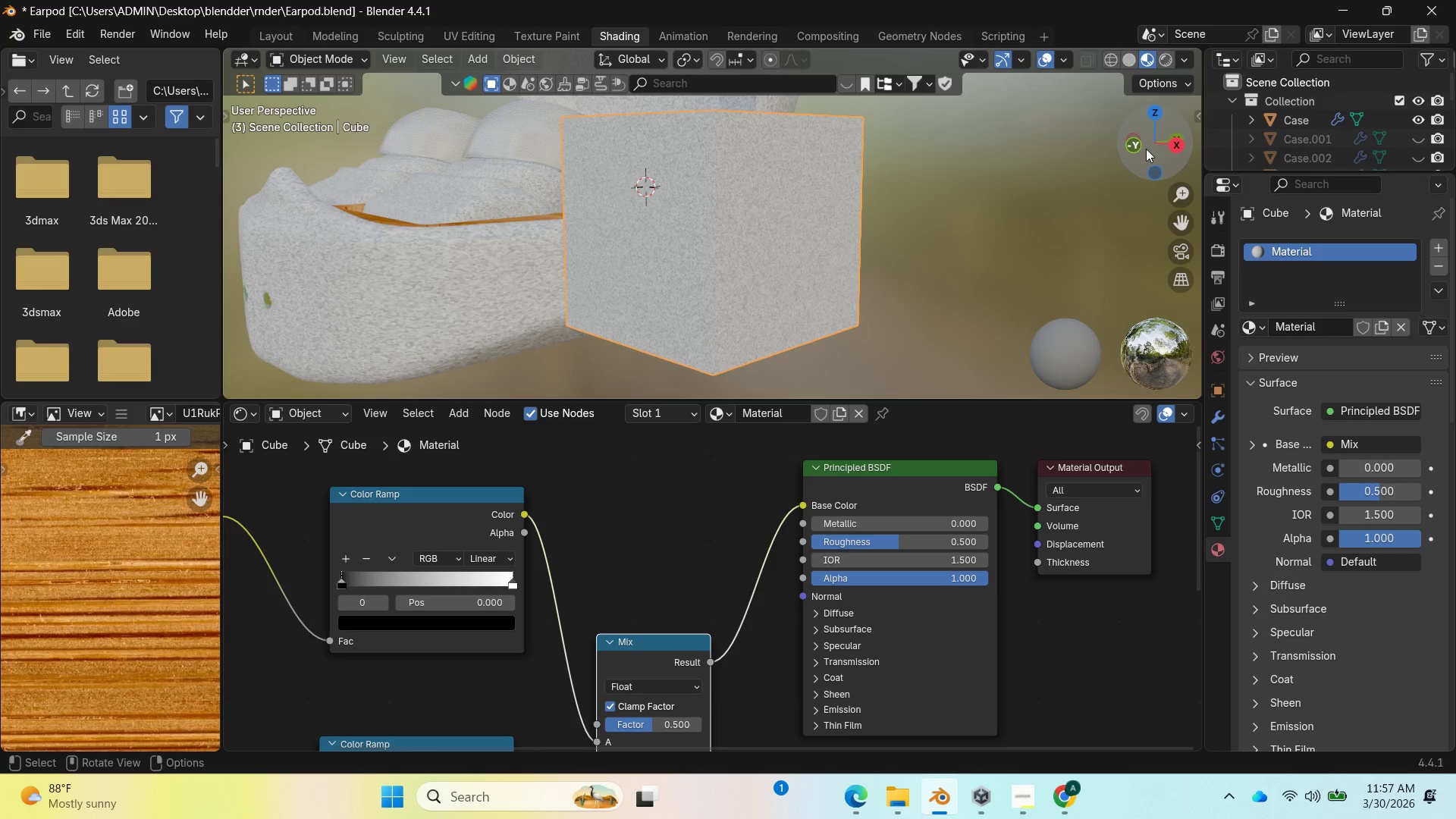 
left_click_drag(start_coordinate=[1145, 149], to_coordinate=[244, 206])
 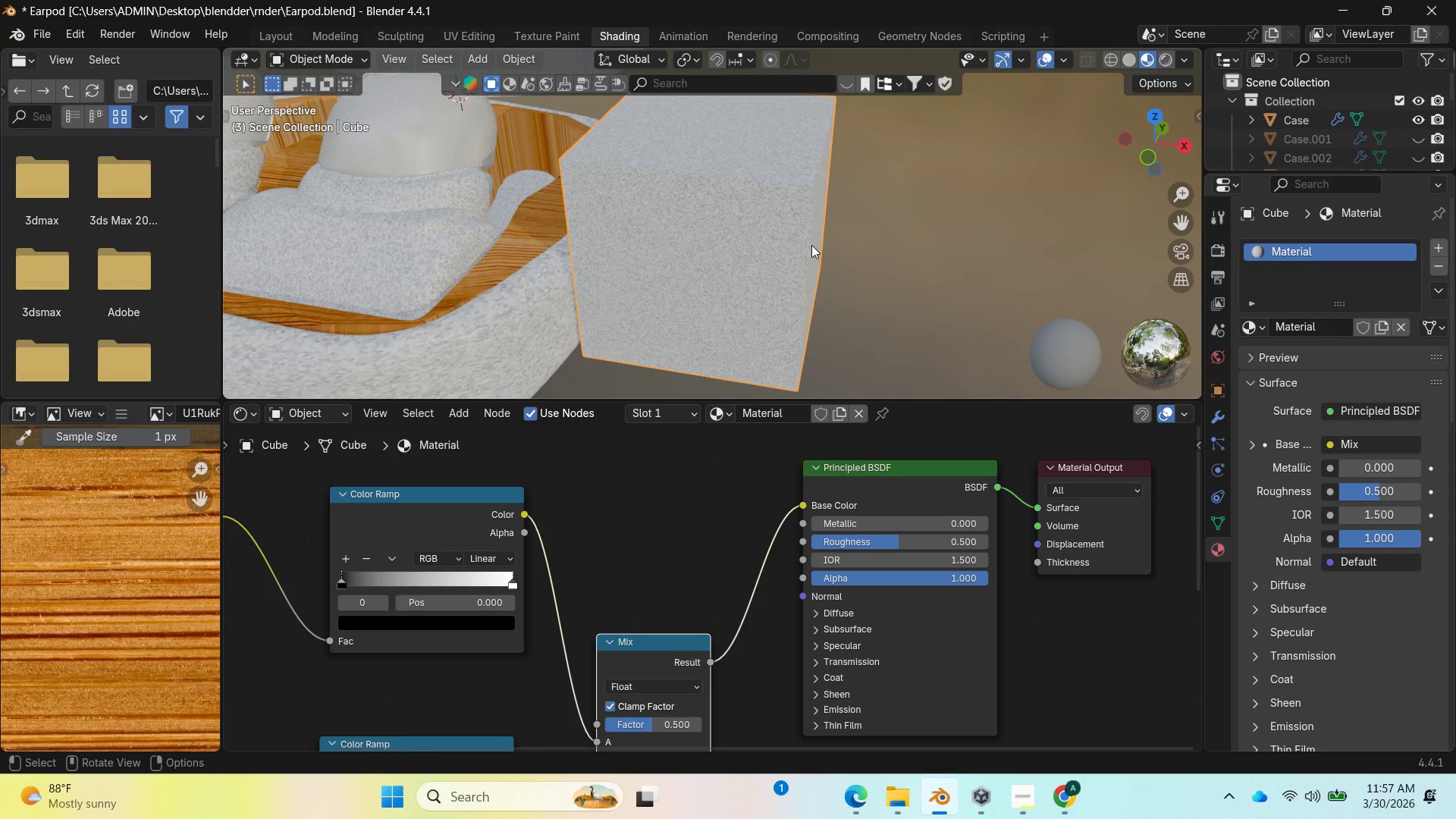 
left_click([811, 245])
 